 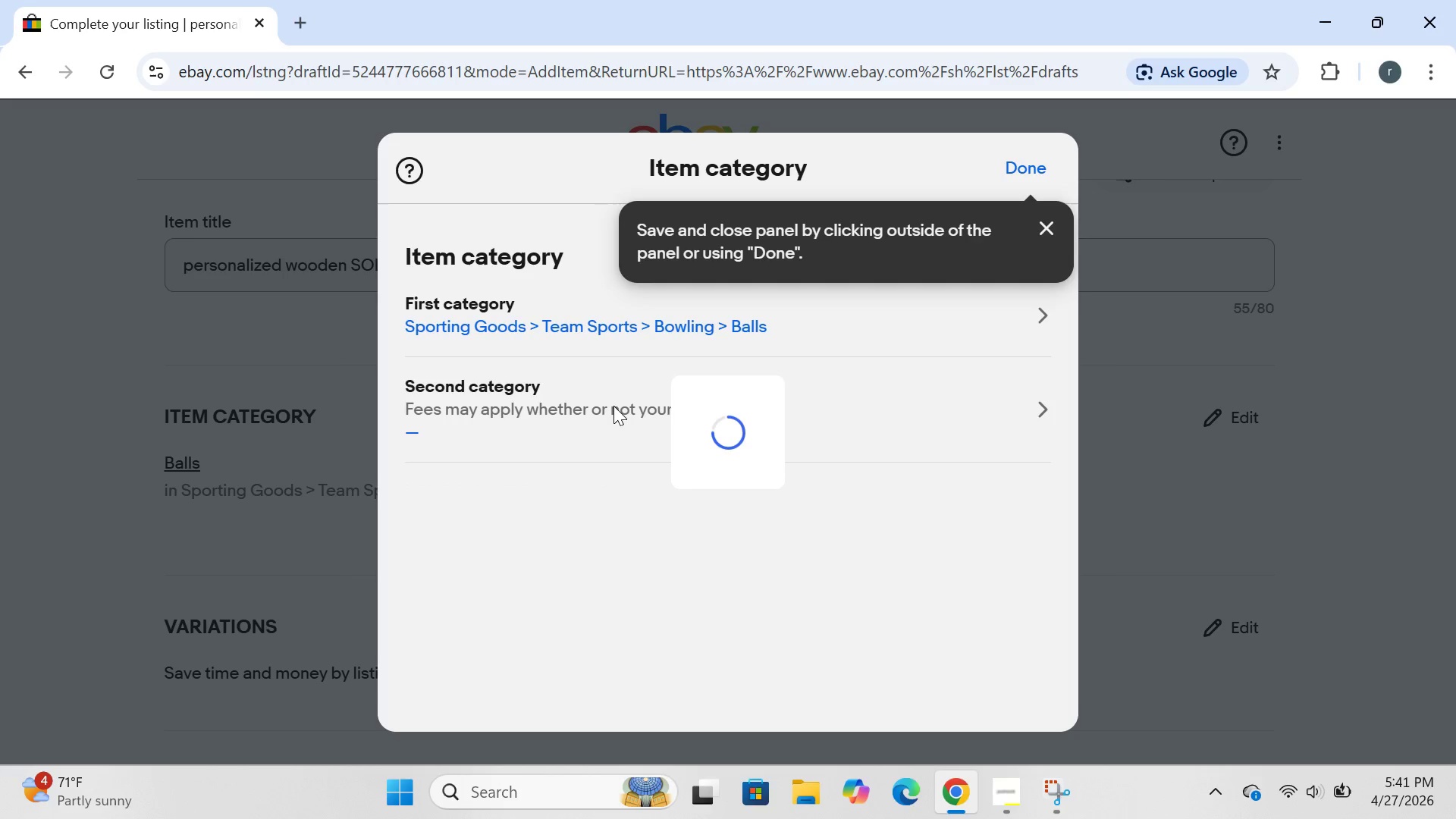 
left_click([1047, 170])
 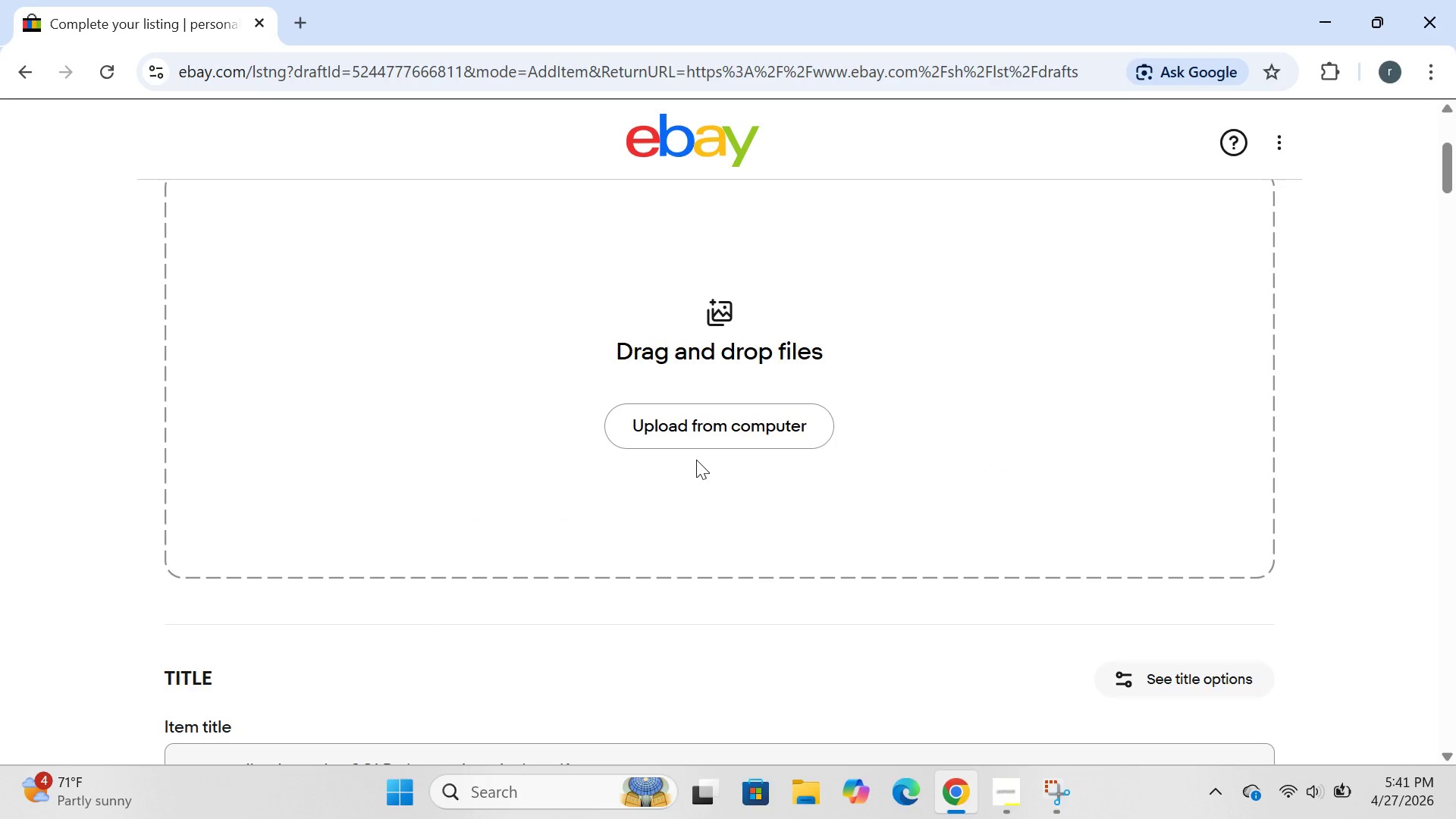 
wait(23.97)
 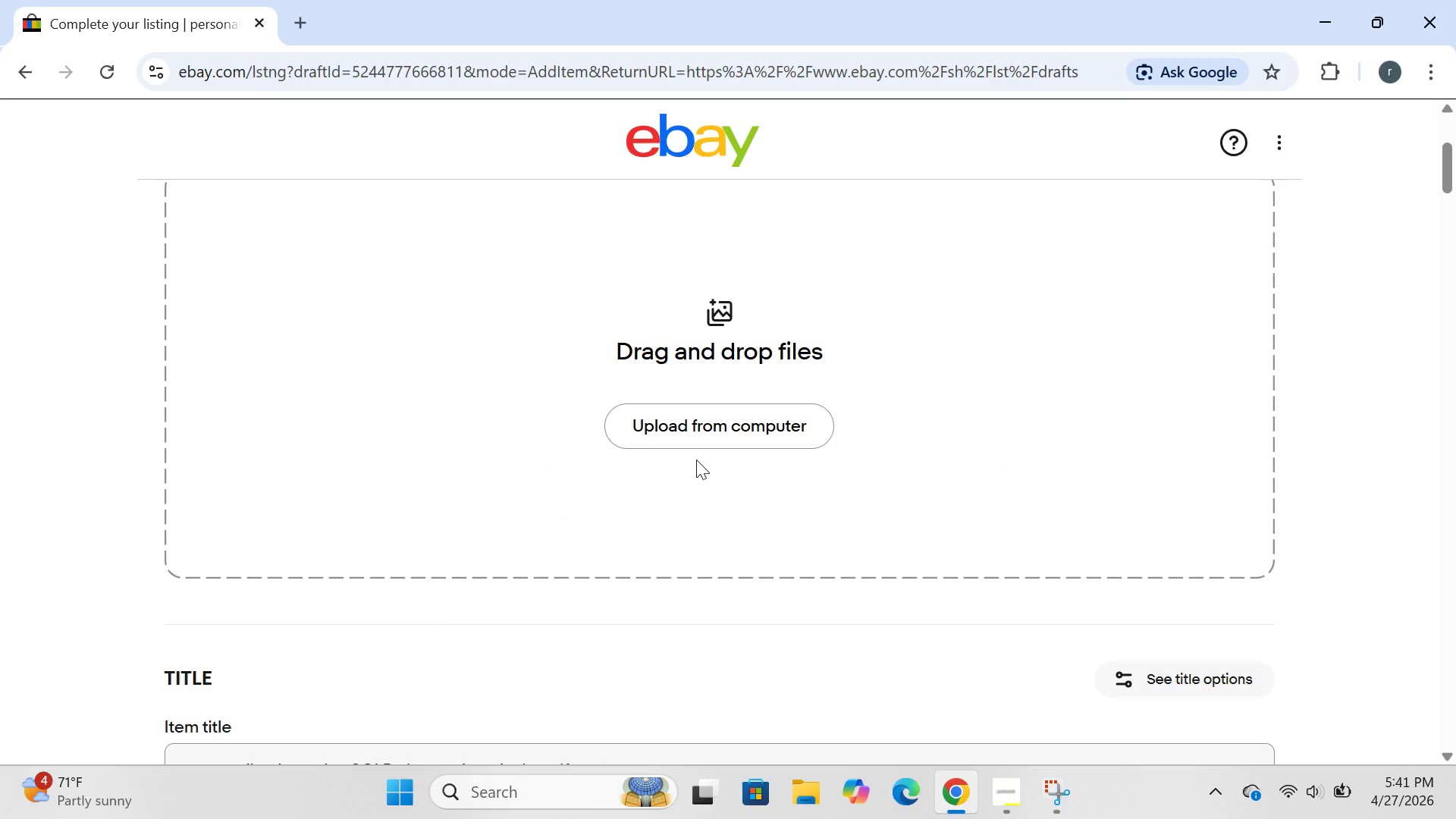 
left_click([696, 460])
 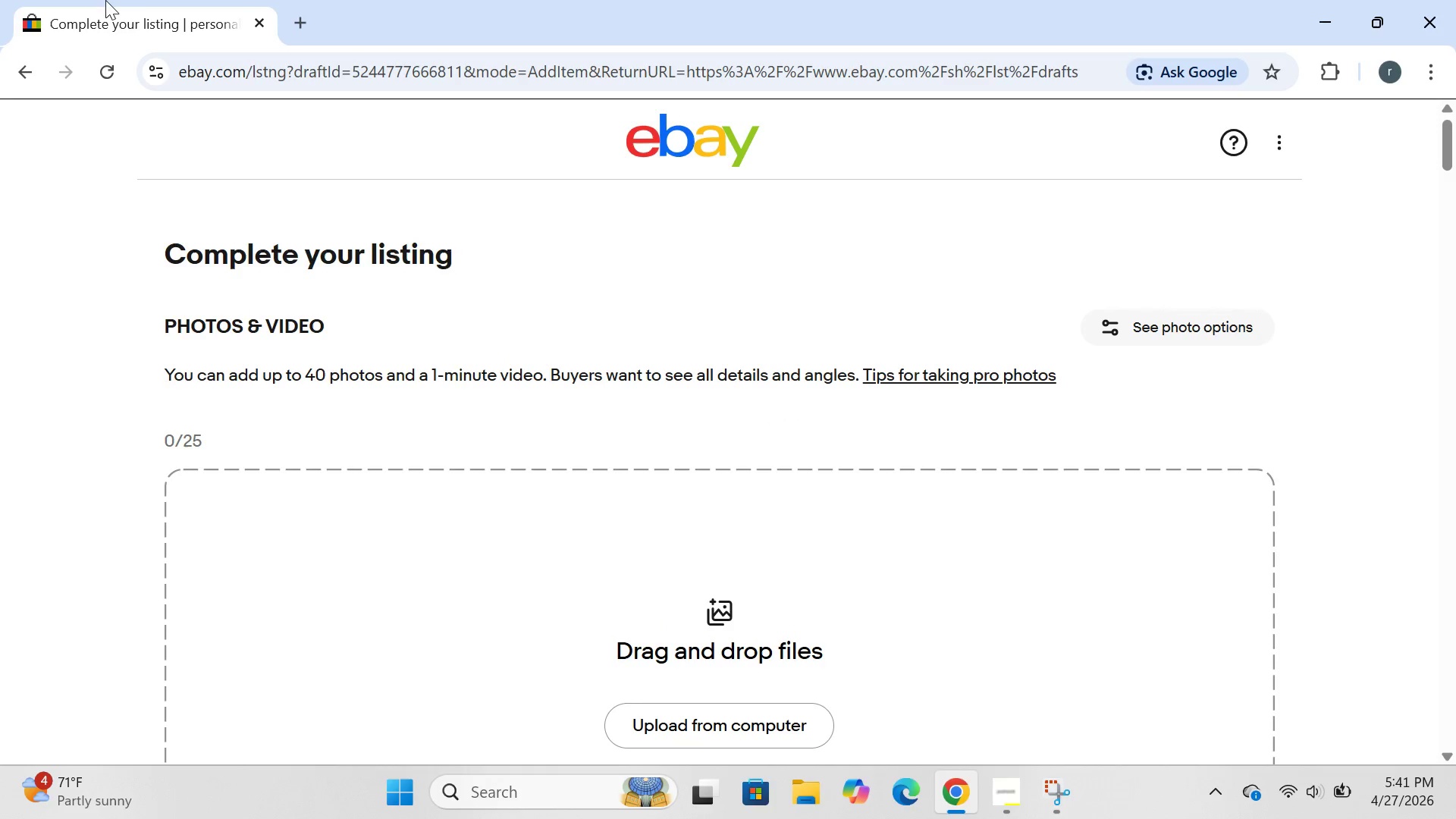 
wait(5.28)
 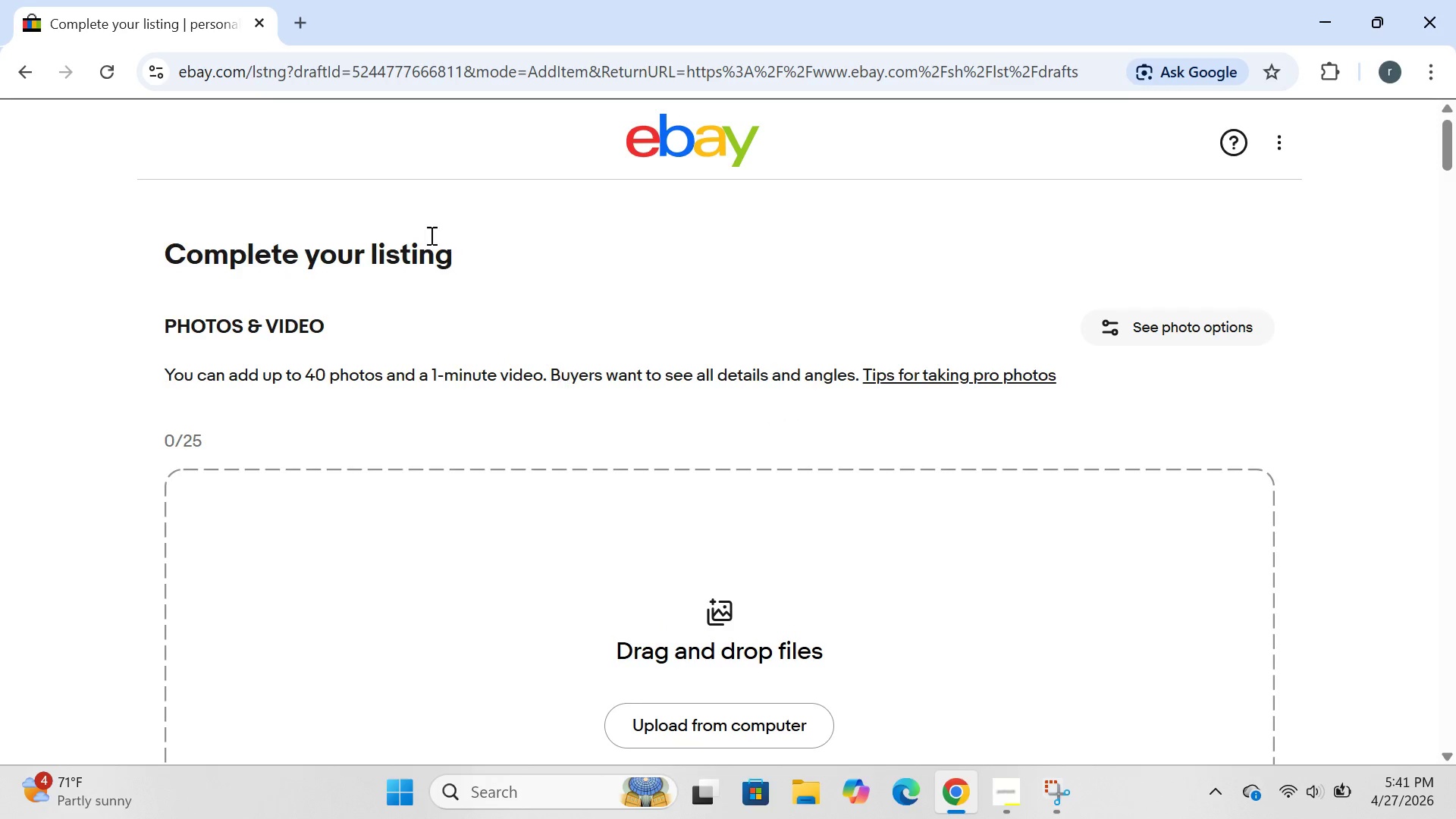 
left_click([297, 33])
 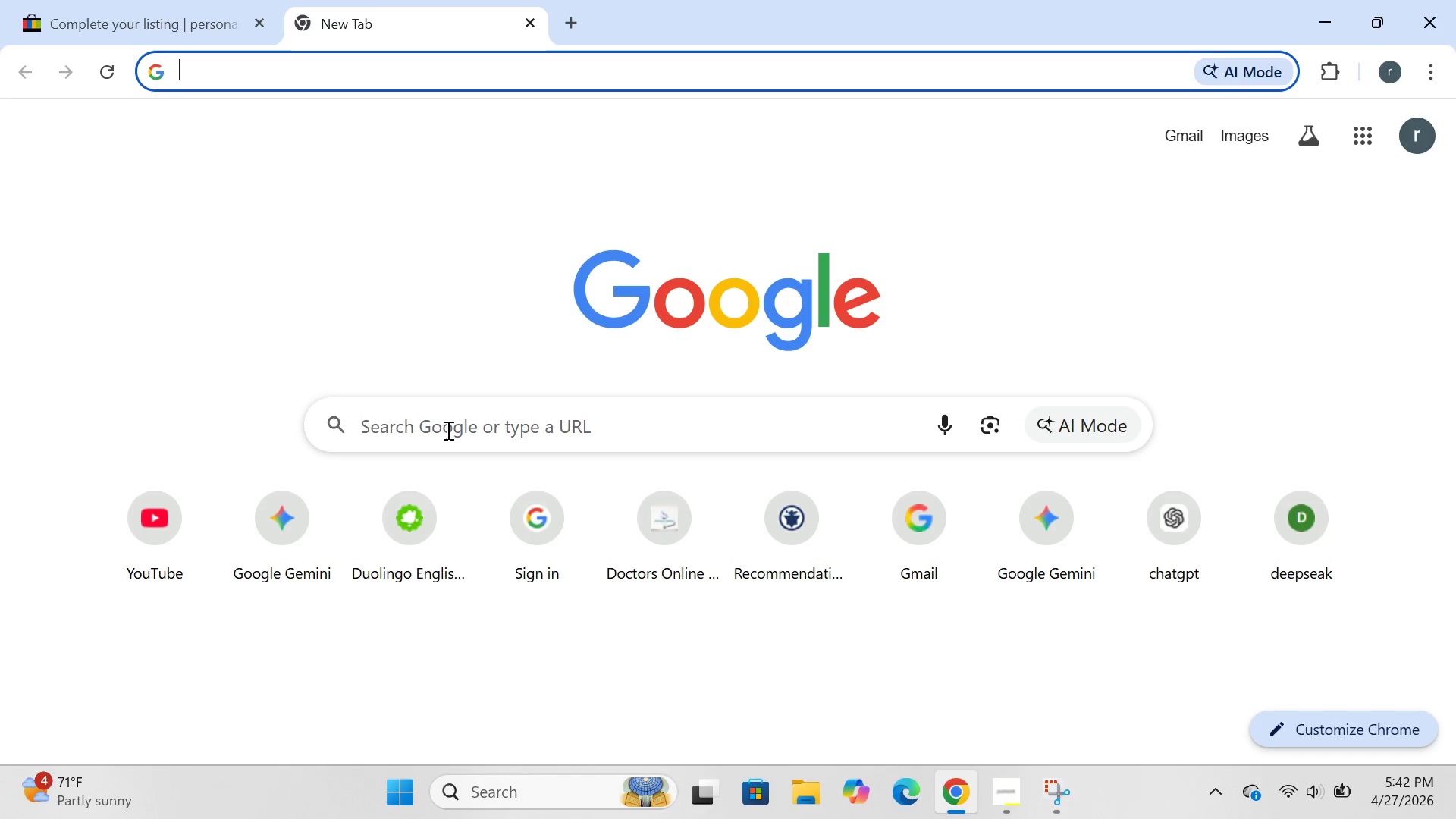 
wait(59.47)
 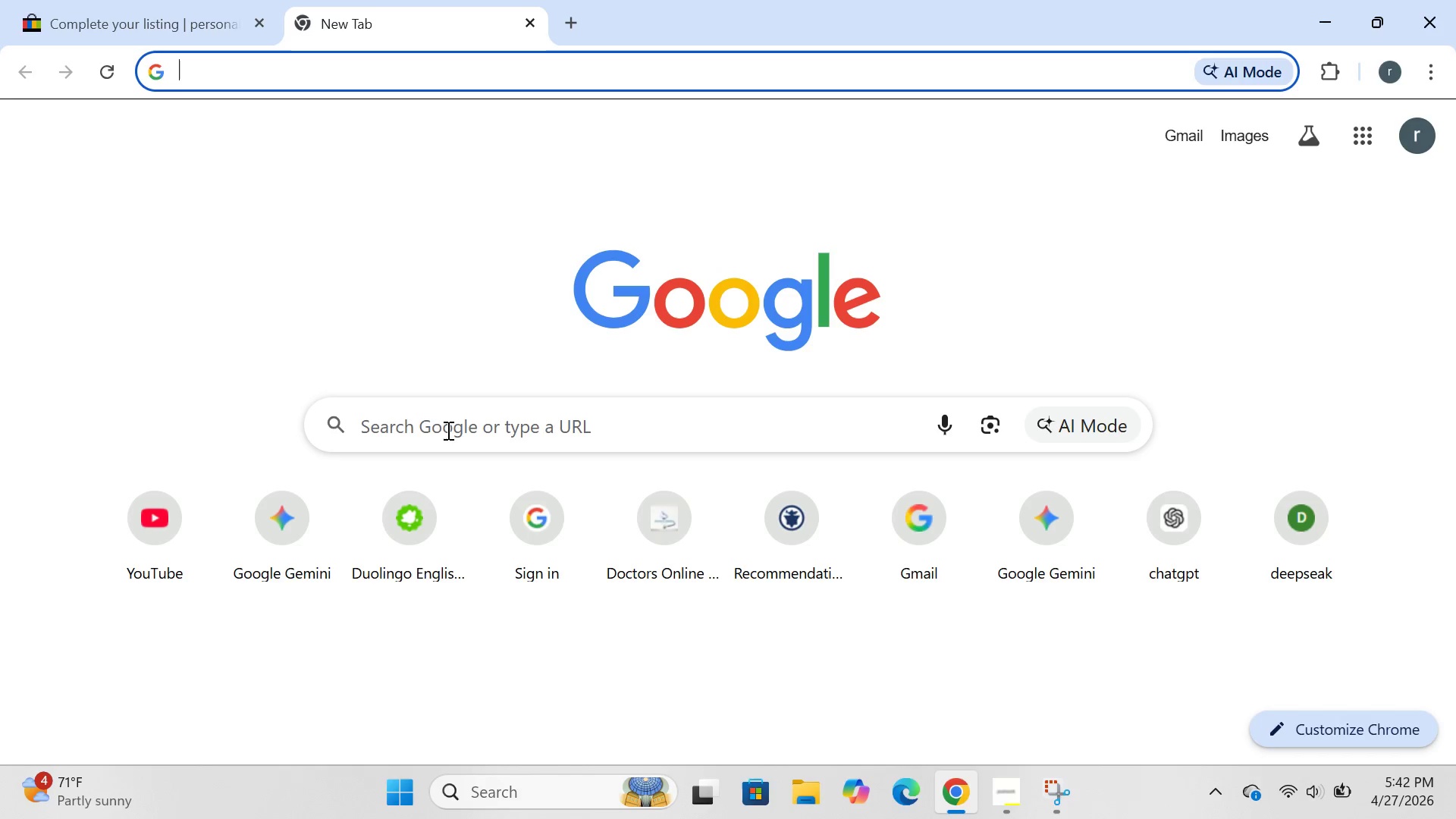 
left_click([447, 428])
 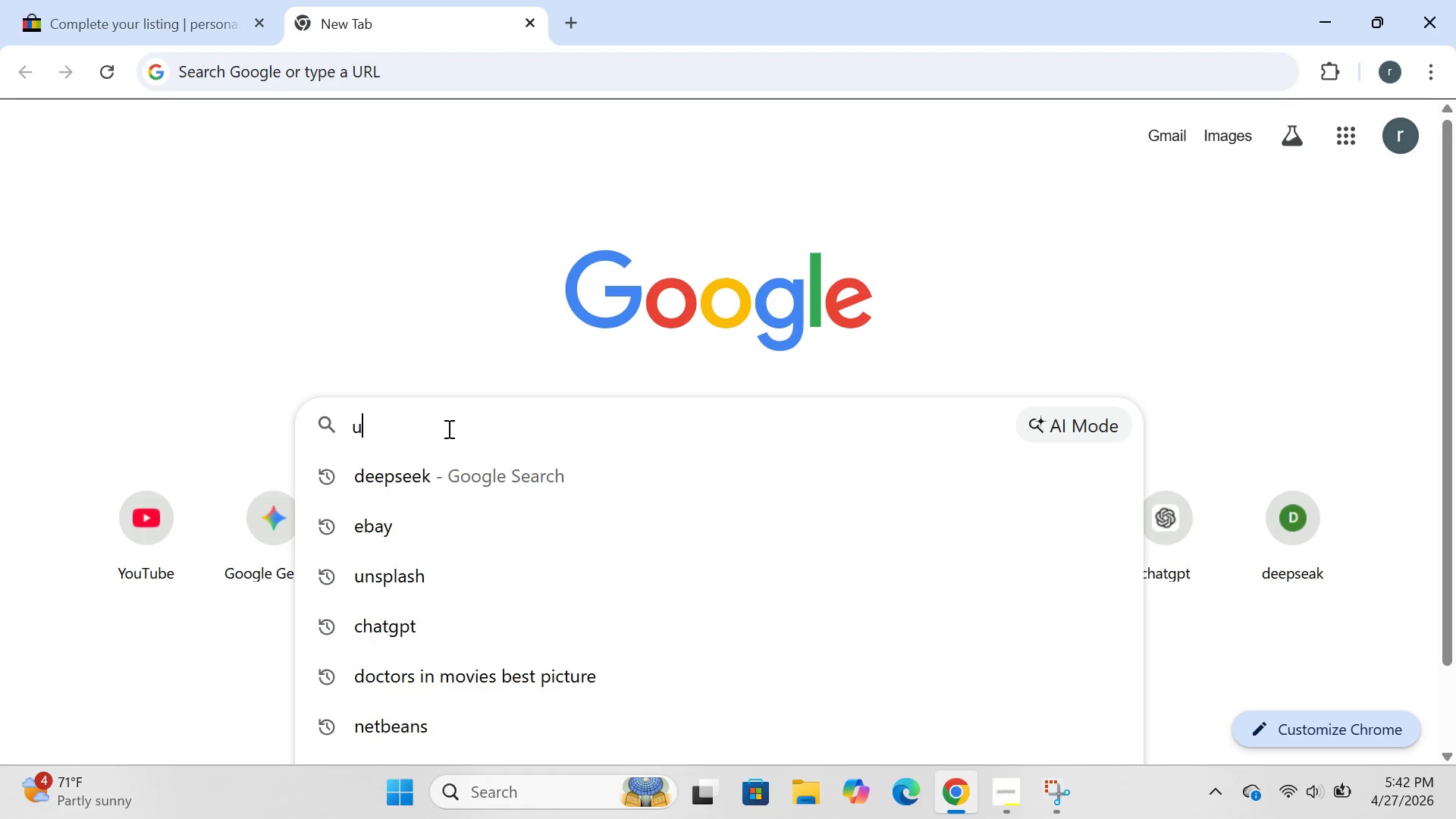 
type(un)
 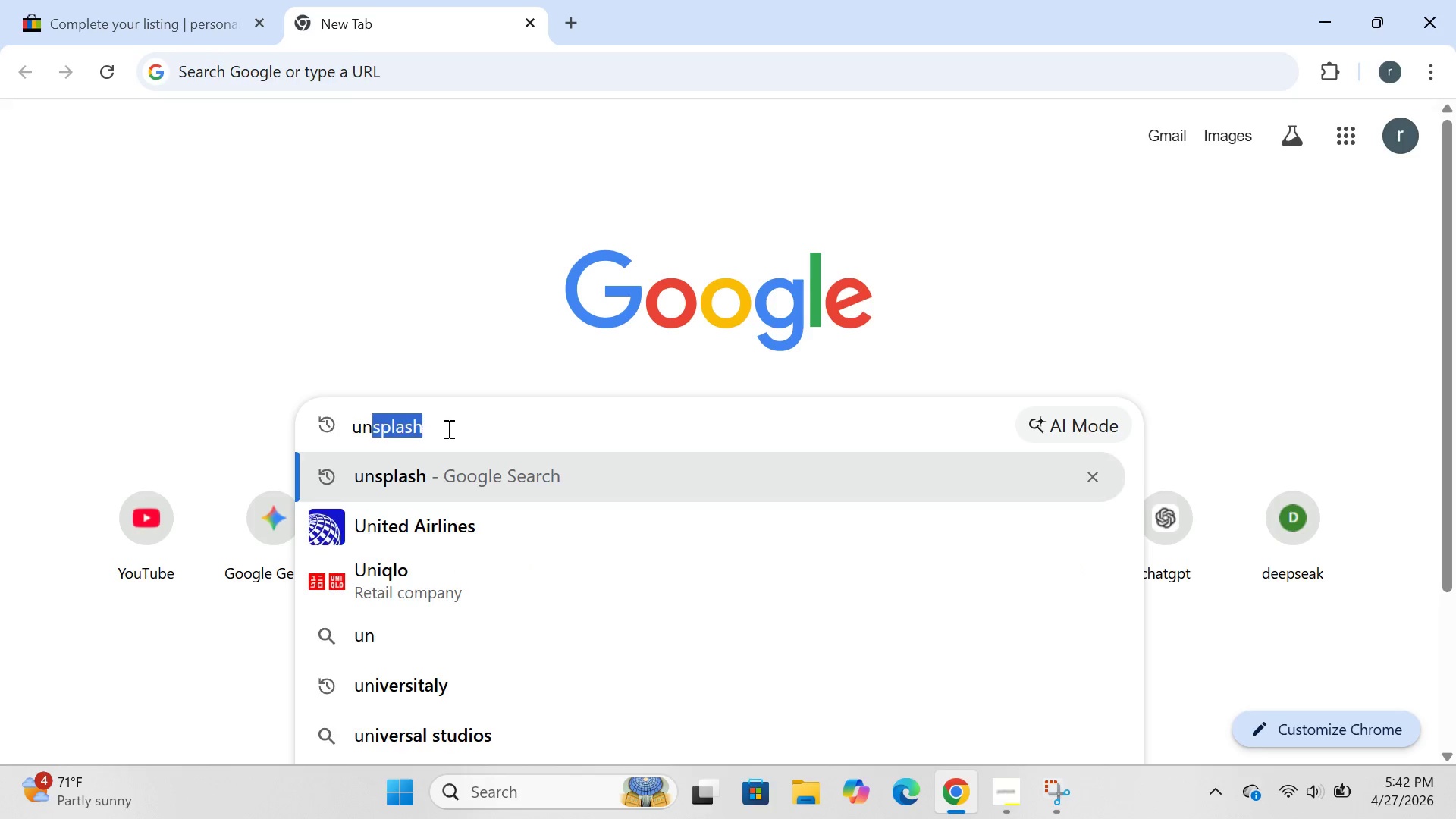 
key(Enter)
 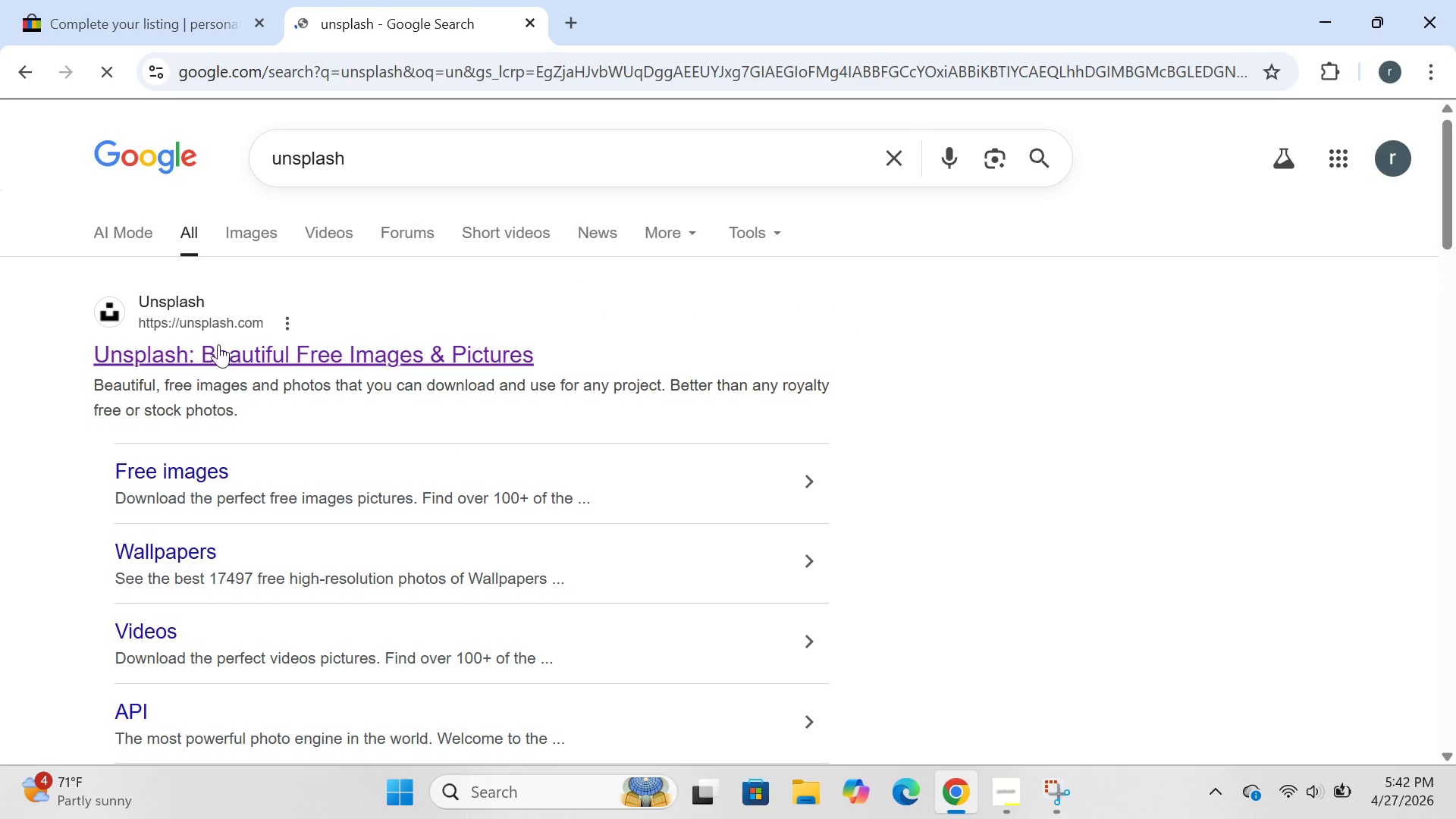 
left_click([221, 338])
 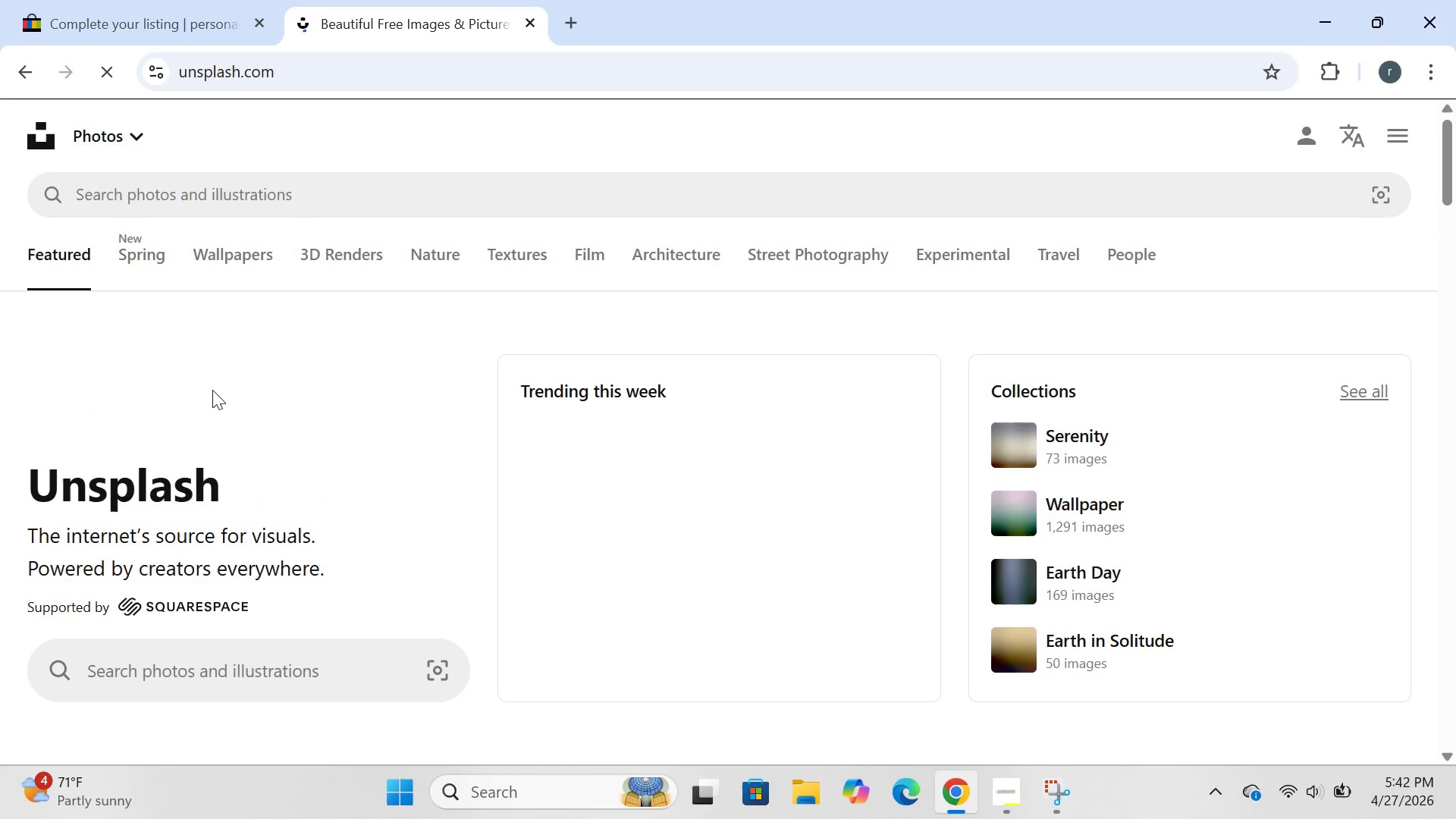 
left_click([273, 176])
 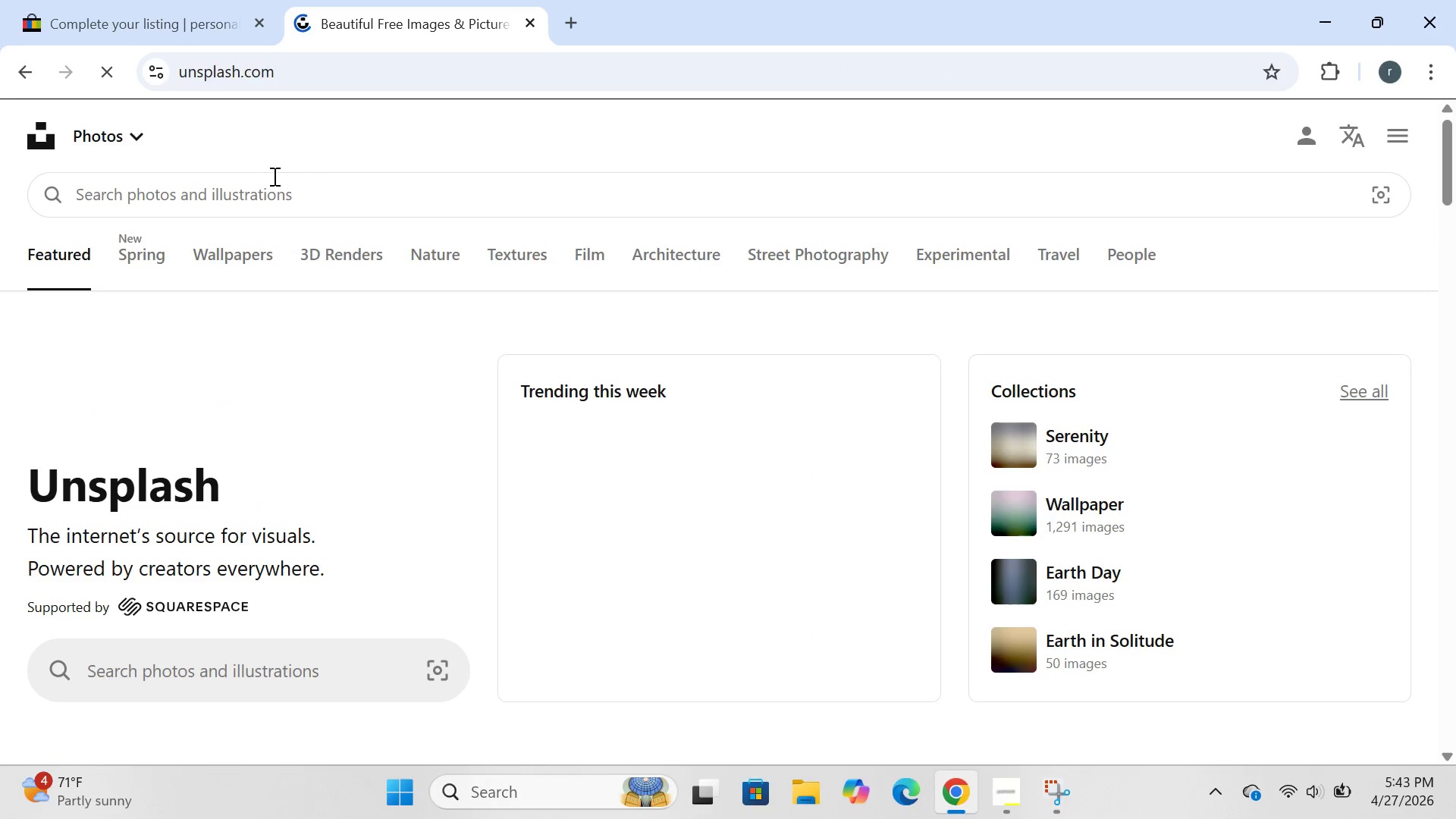 
key(W)
 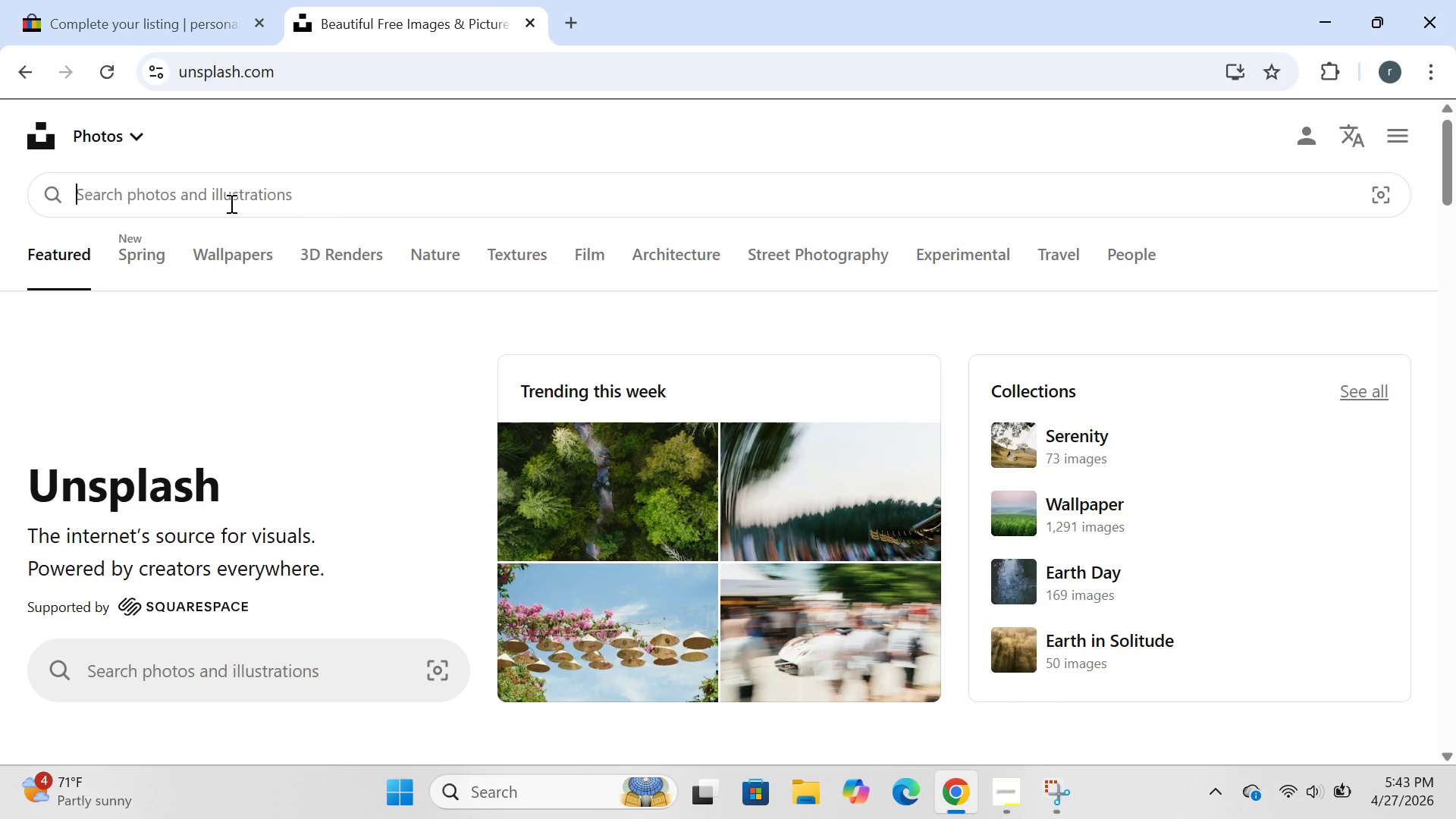 
wait(27.31)
 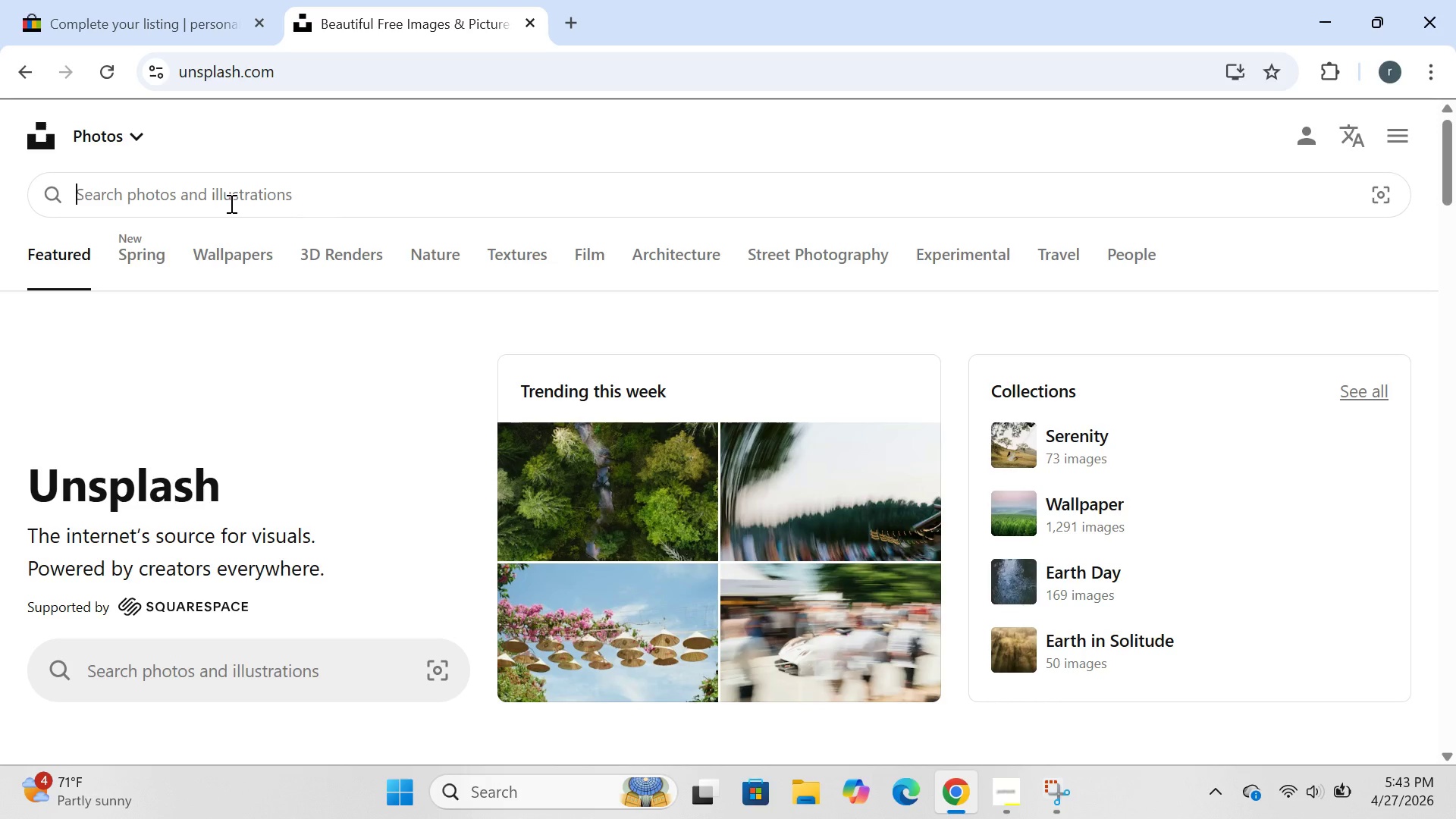 
type(wooden sold sign real estate)
 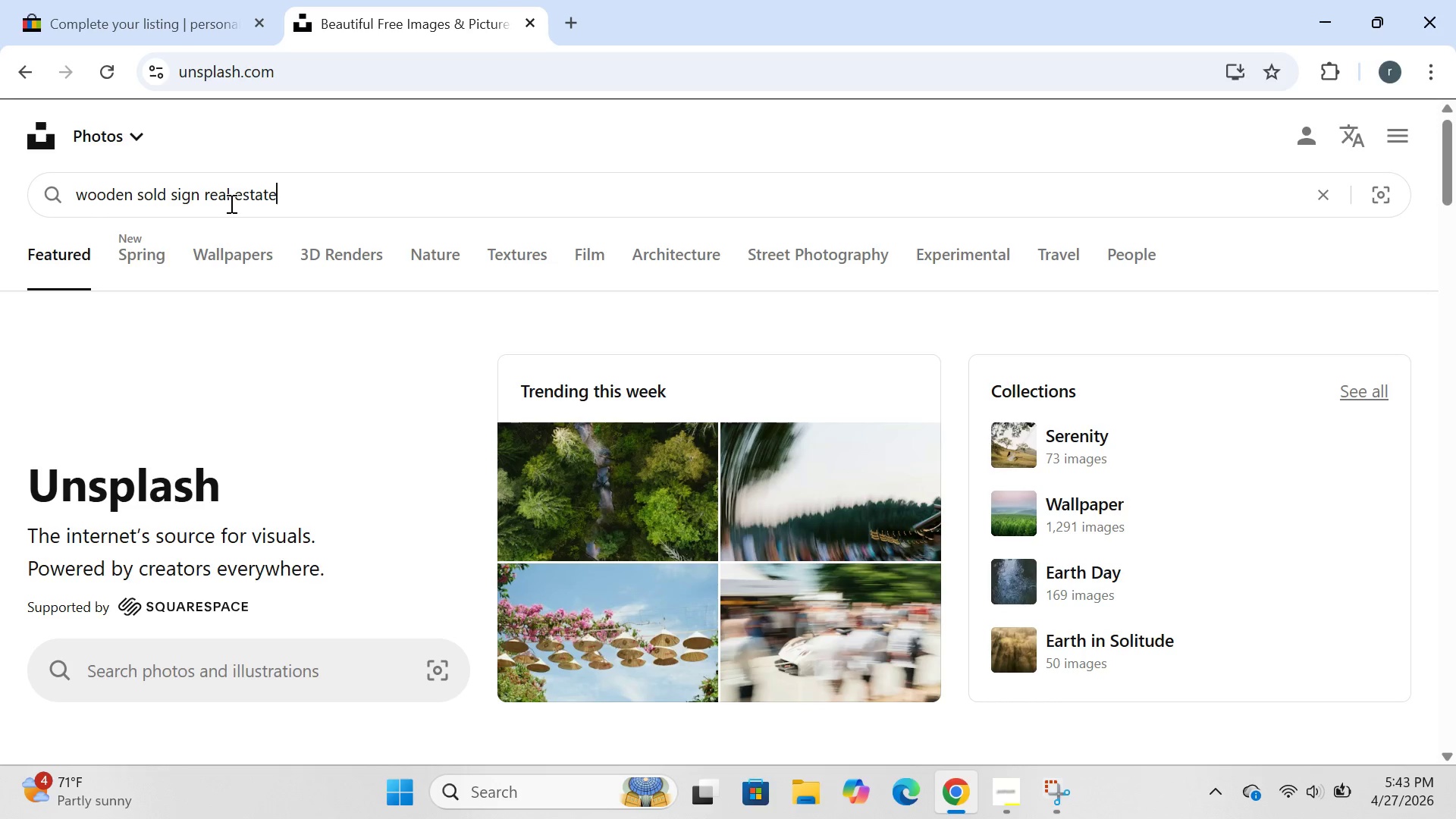 
key(Enter)
 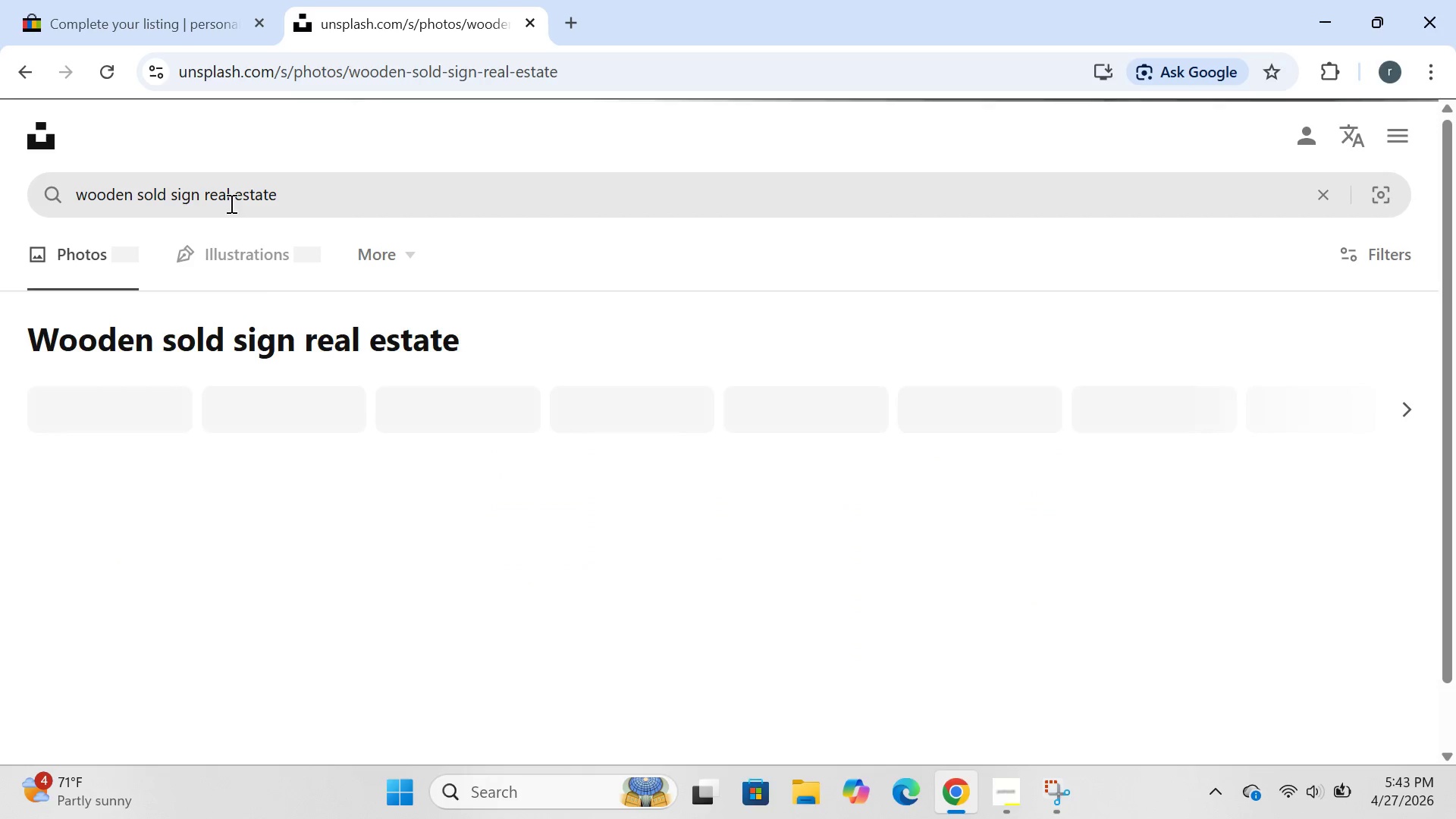 
mouse_move([292, 360])
 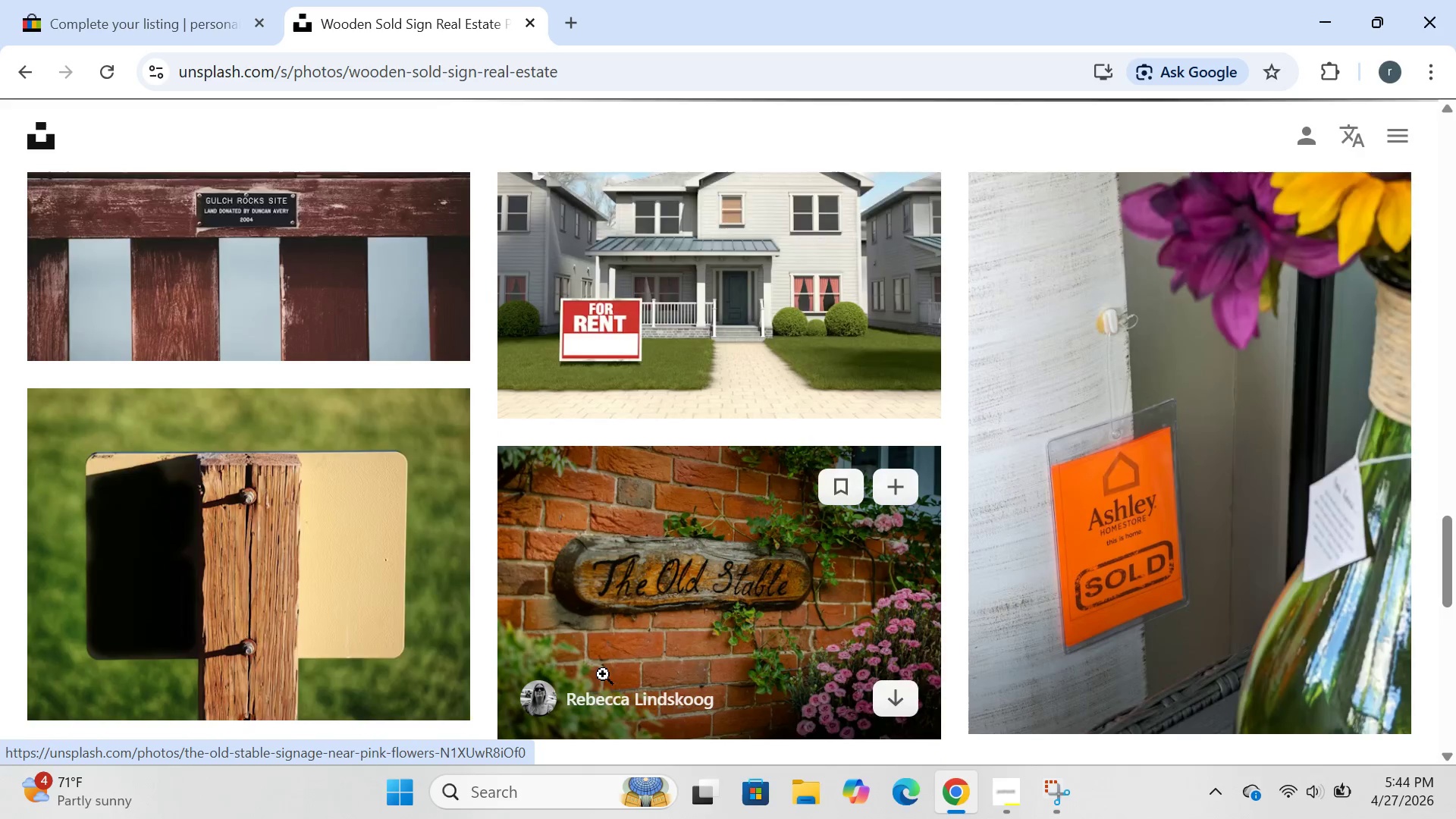 
wait(26.59)
 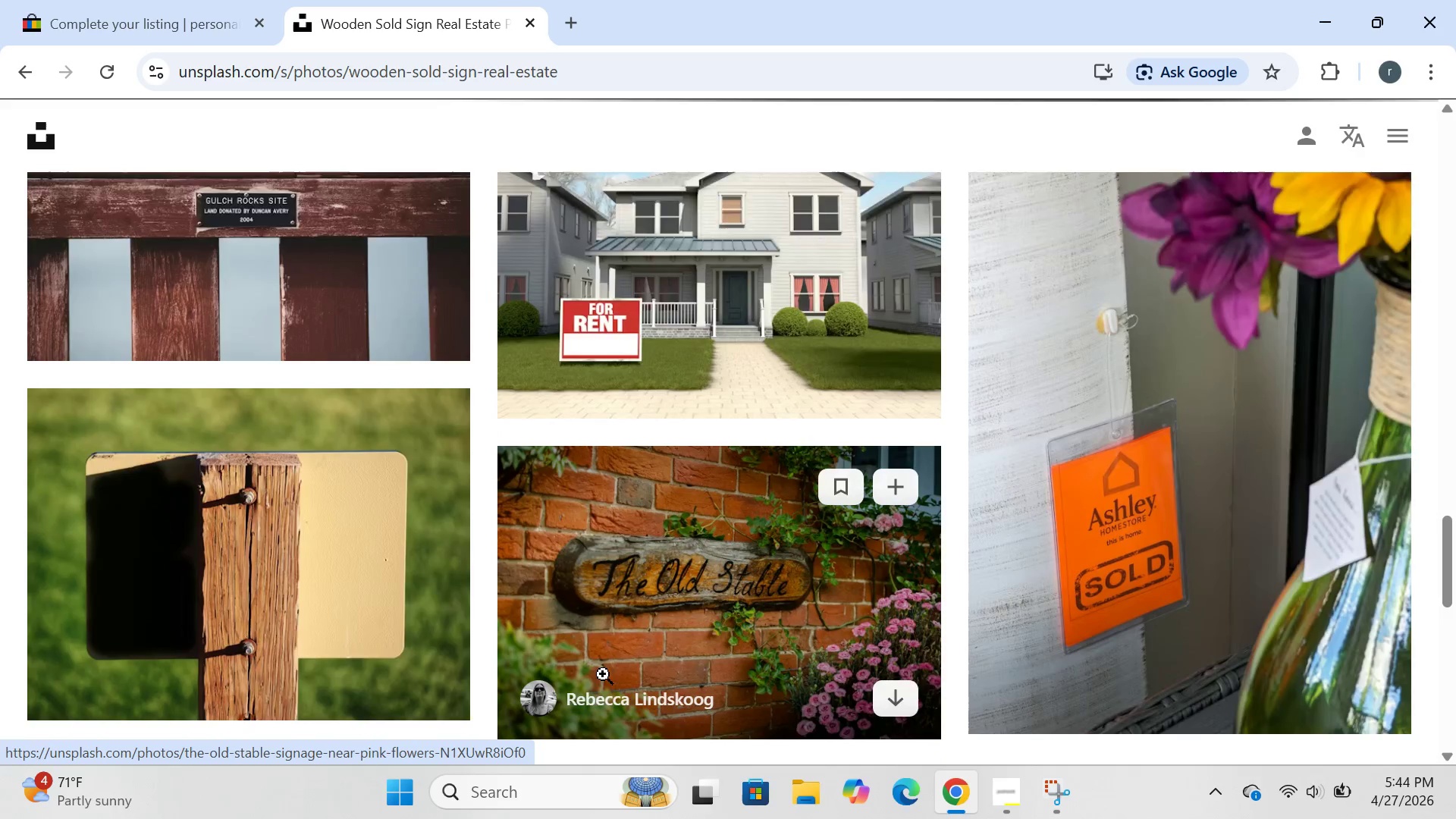 
left_click([1373, 507])
 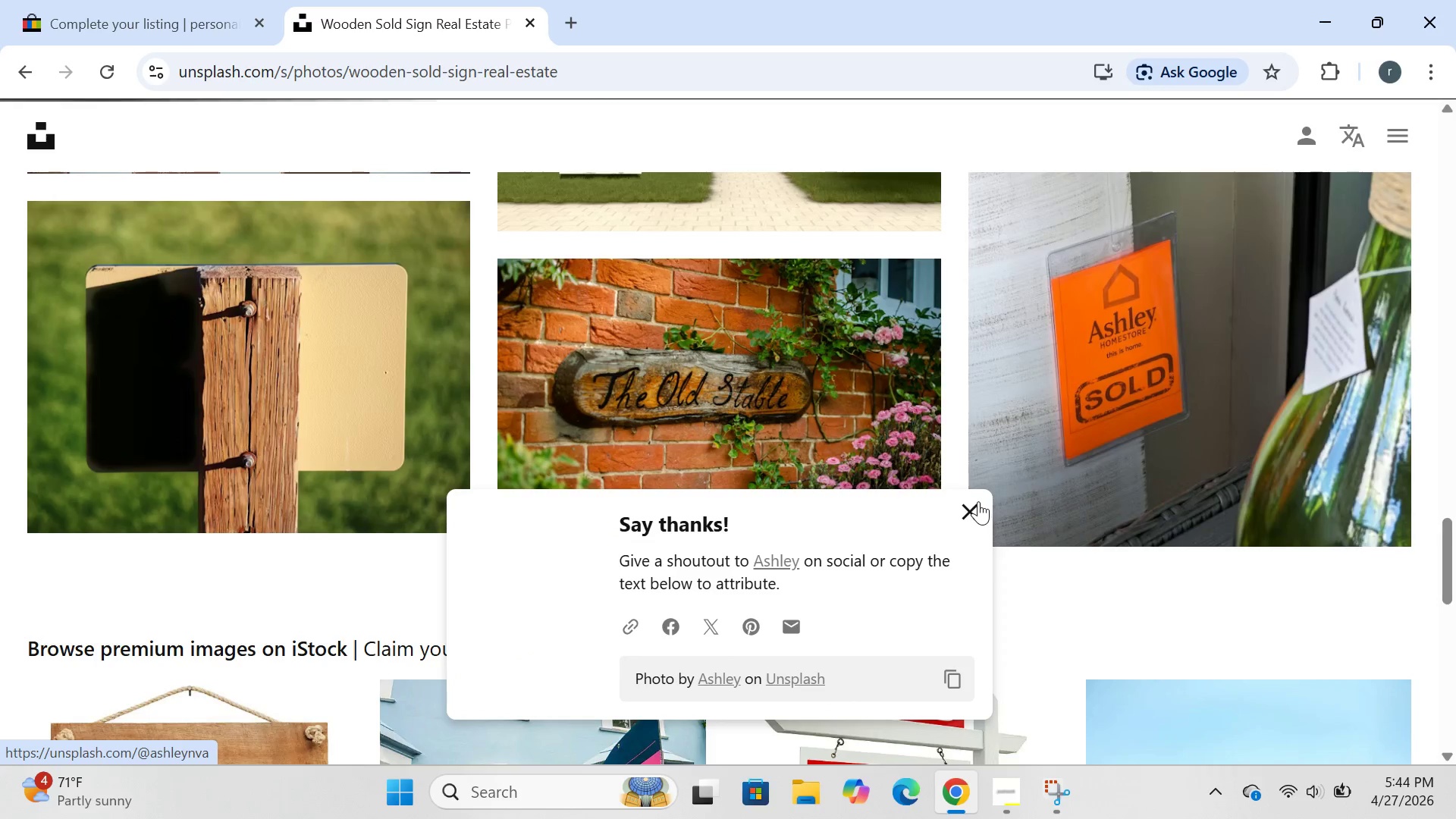 
left_click([968, 512])
 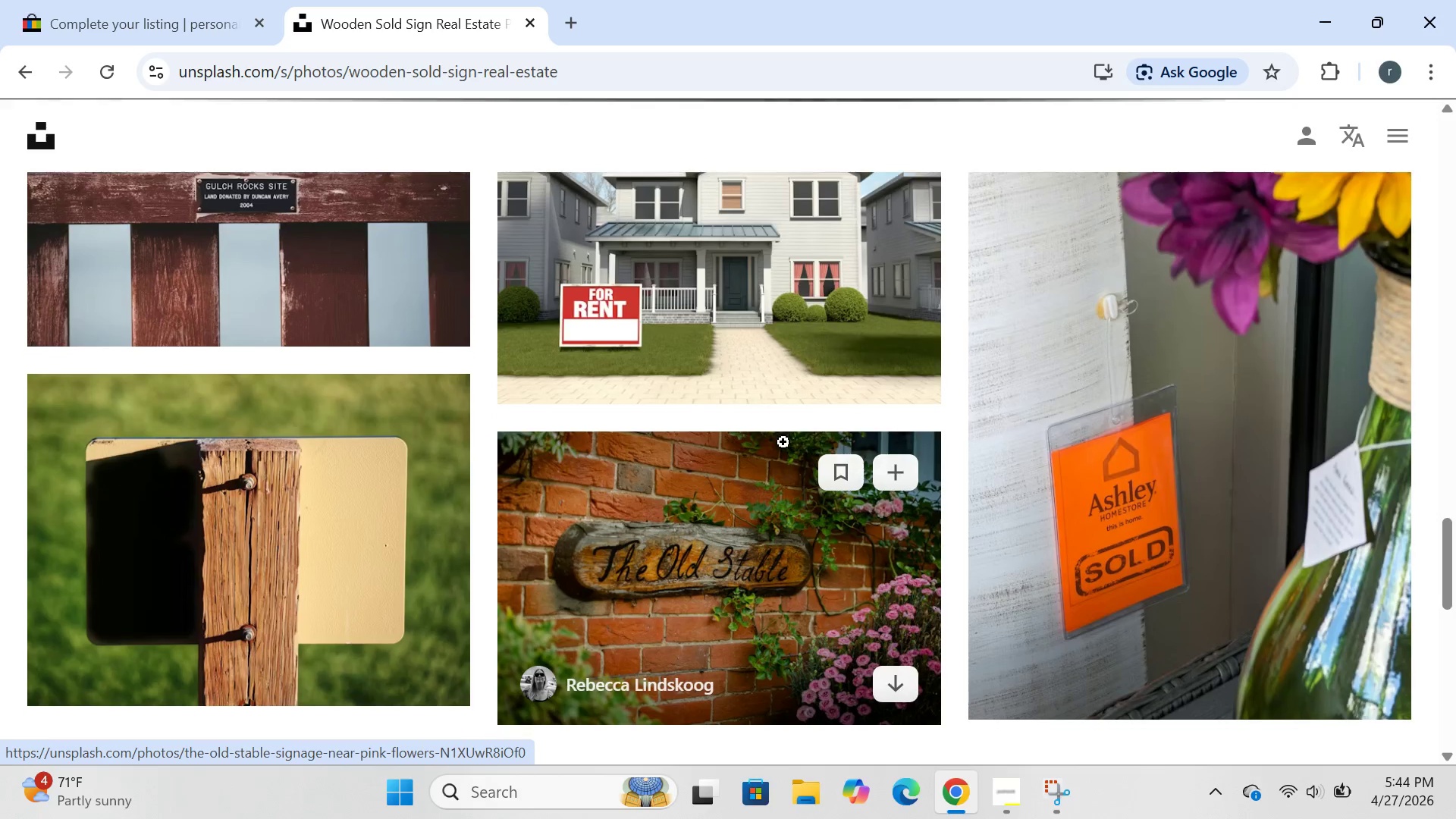 
wait(7.83)
 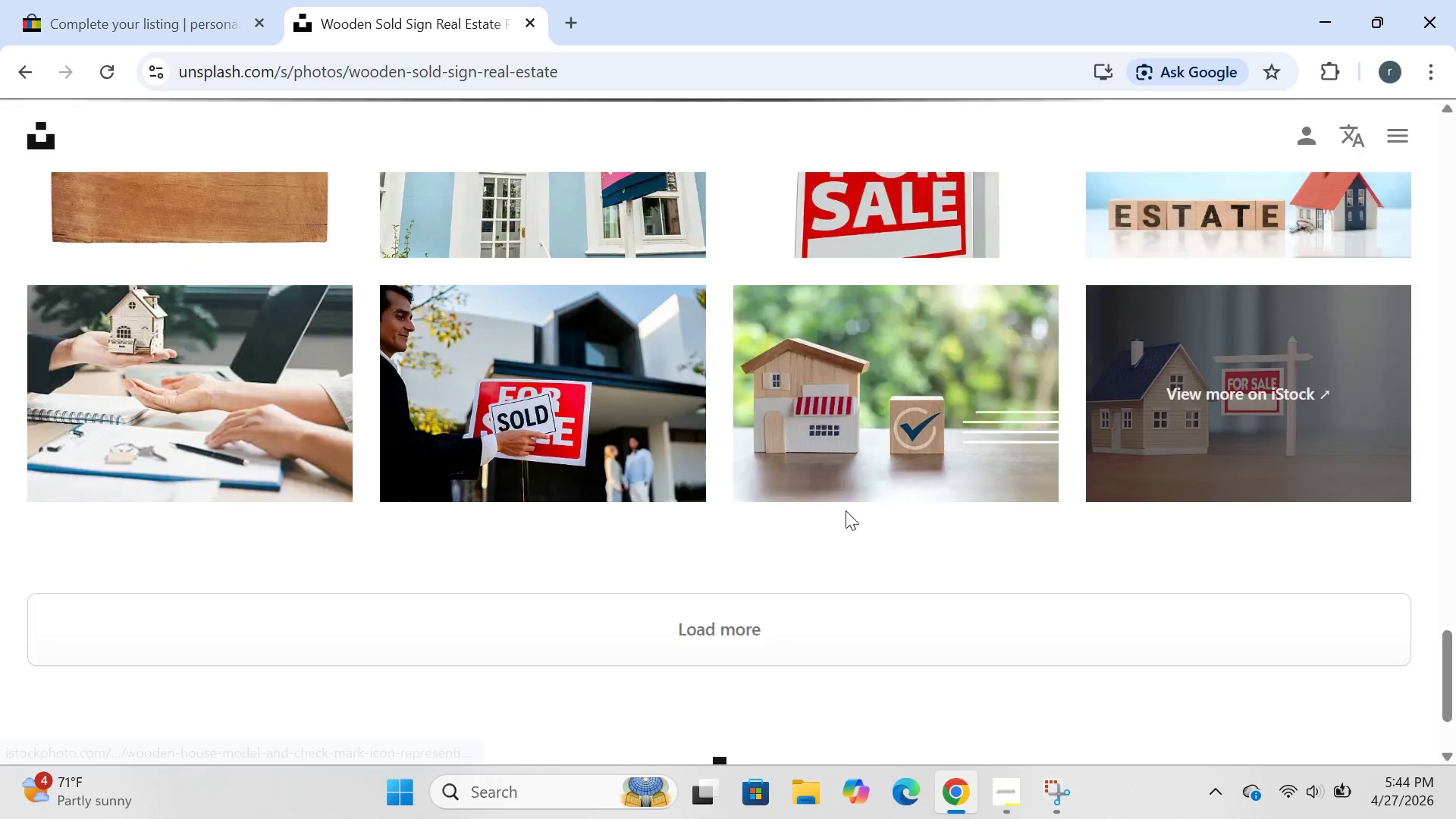 
left_click([416, 667])
 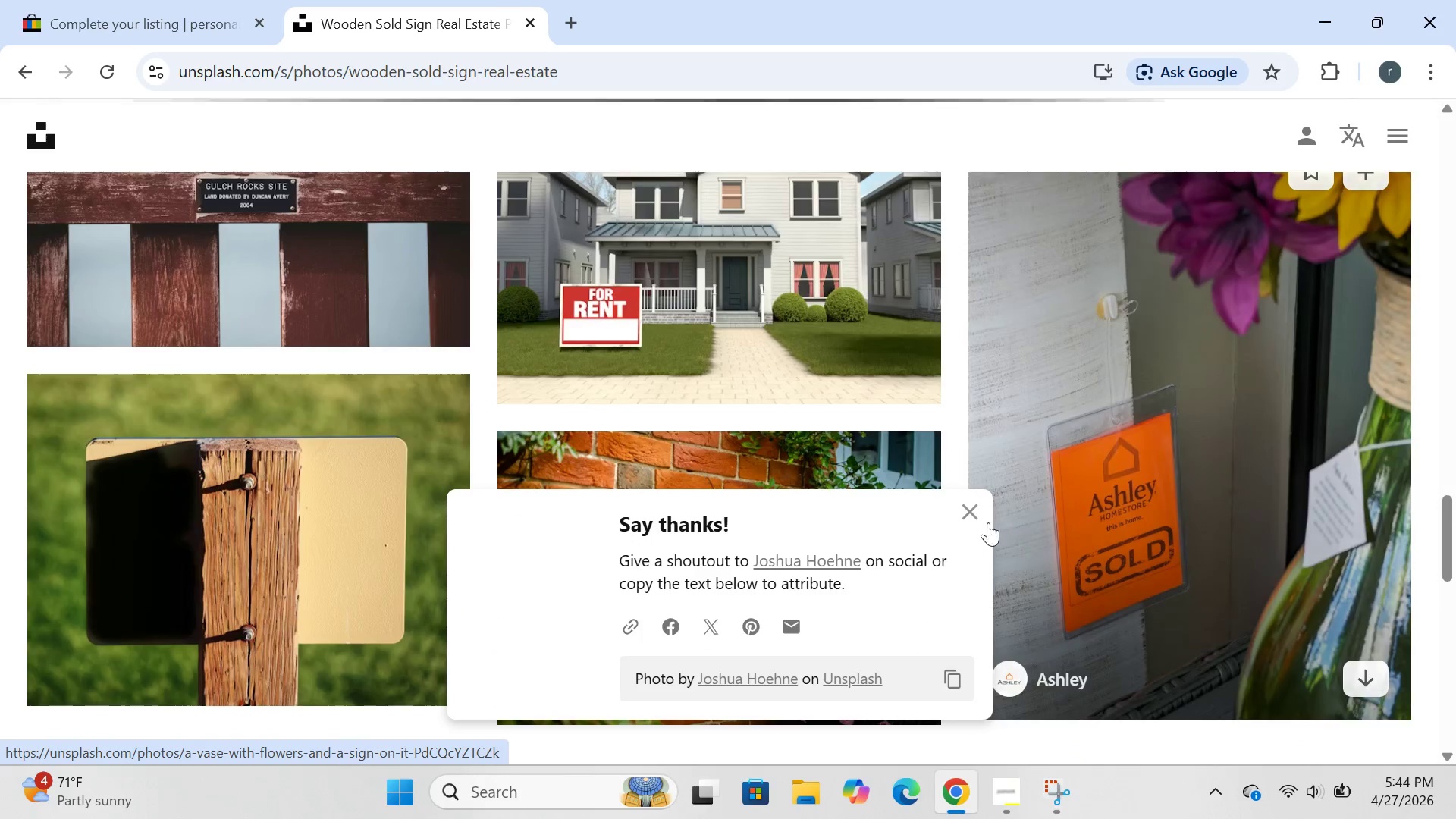 
left_click([972, 518])
 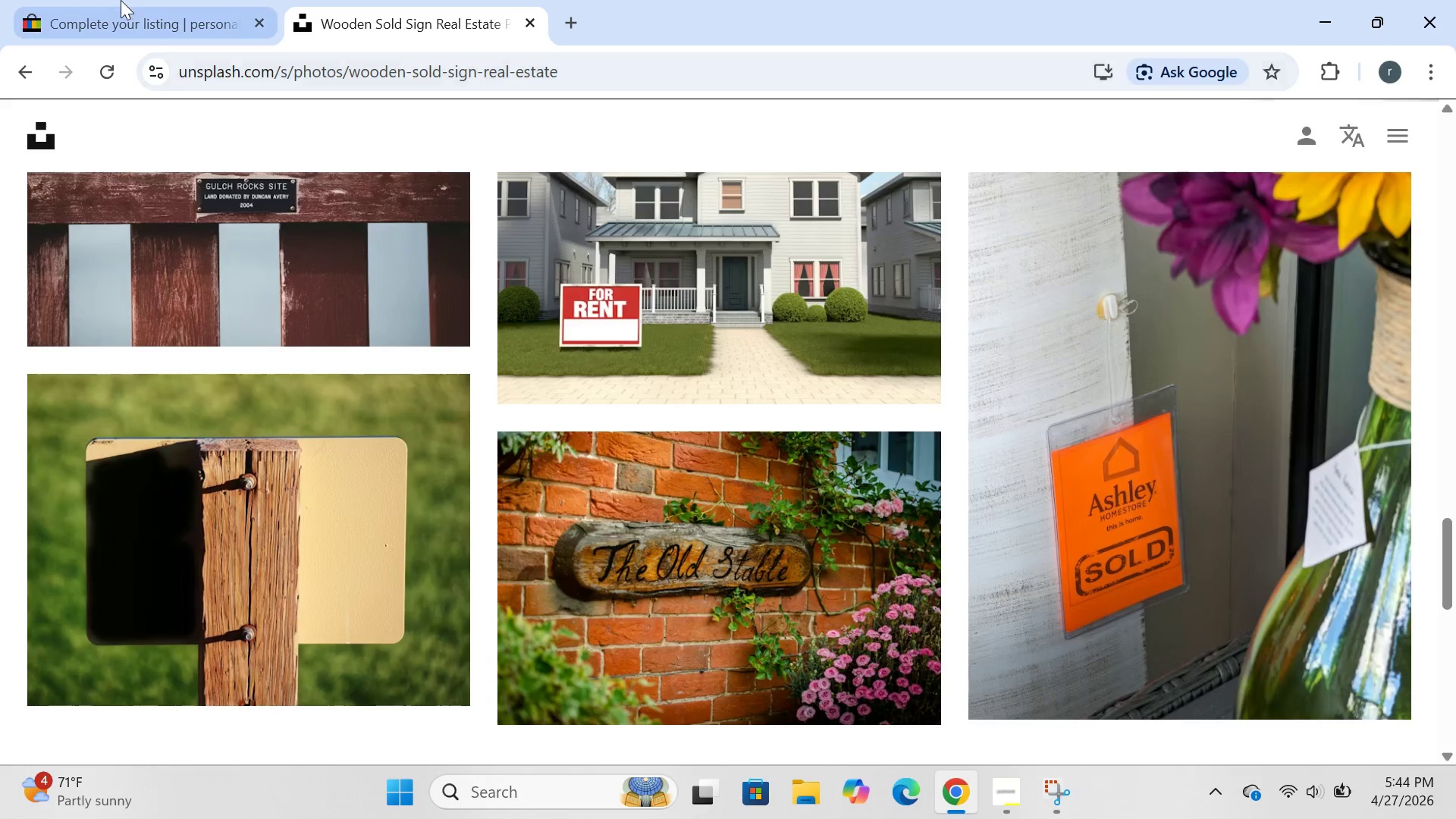 
left_click([120, 0])
 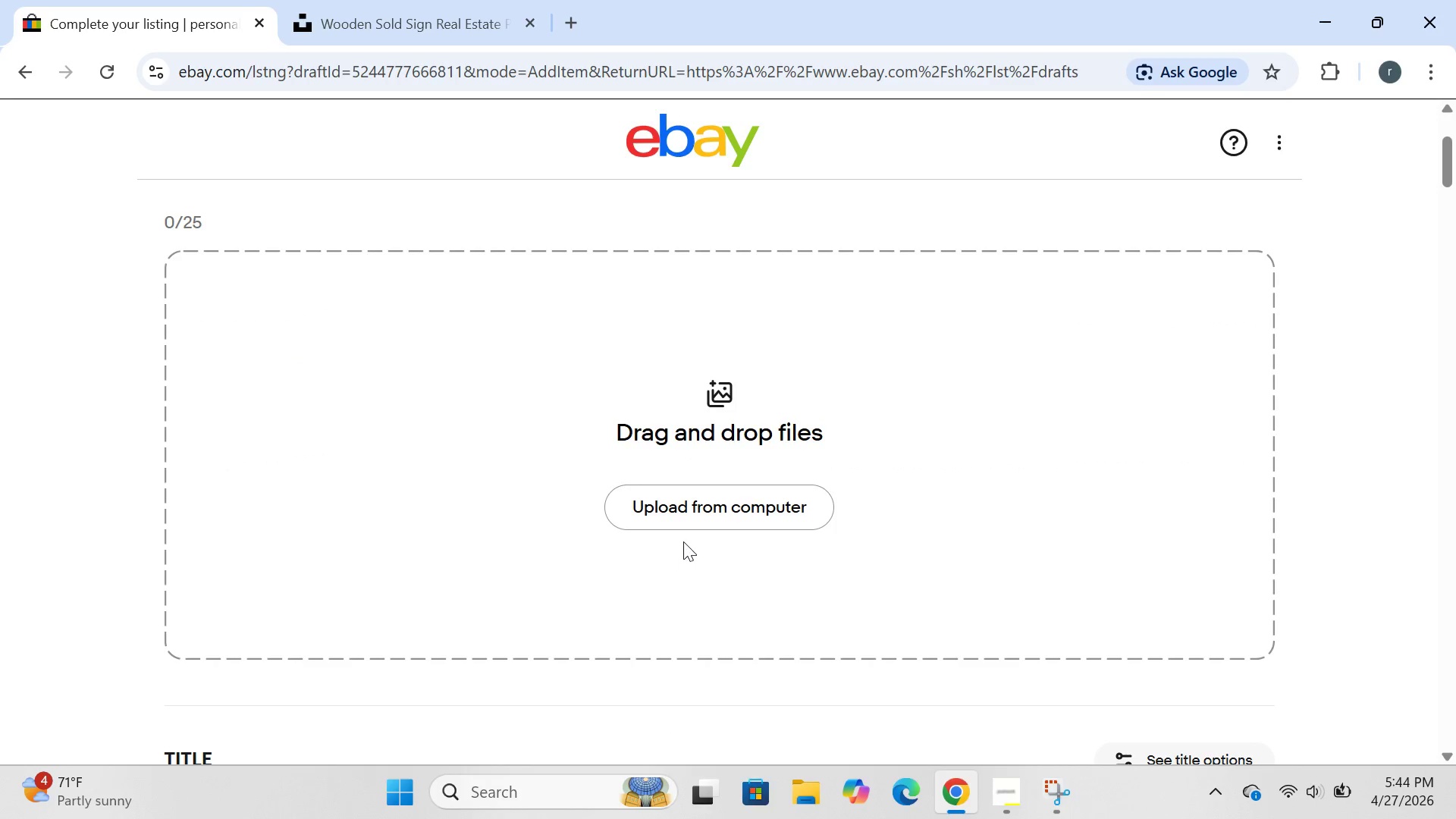 
left_click([692, 522])
 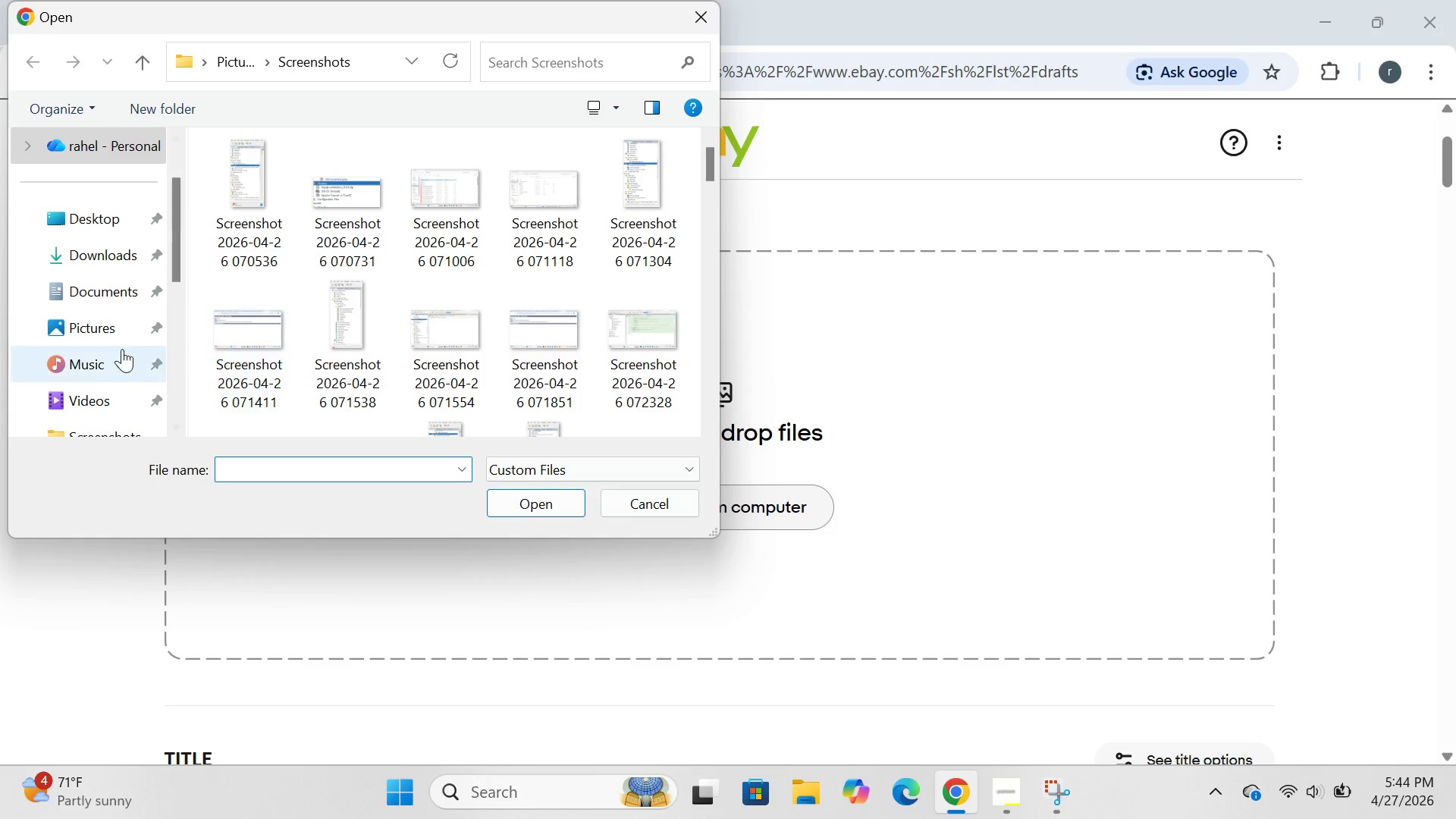 
scroll: coordinate [65, 356], scroll_direction: up, amount: 1.0
 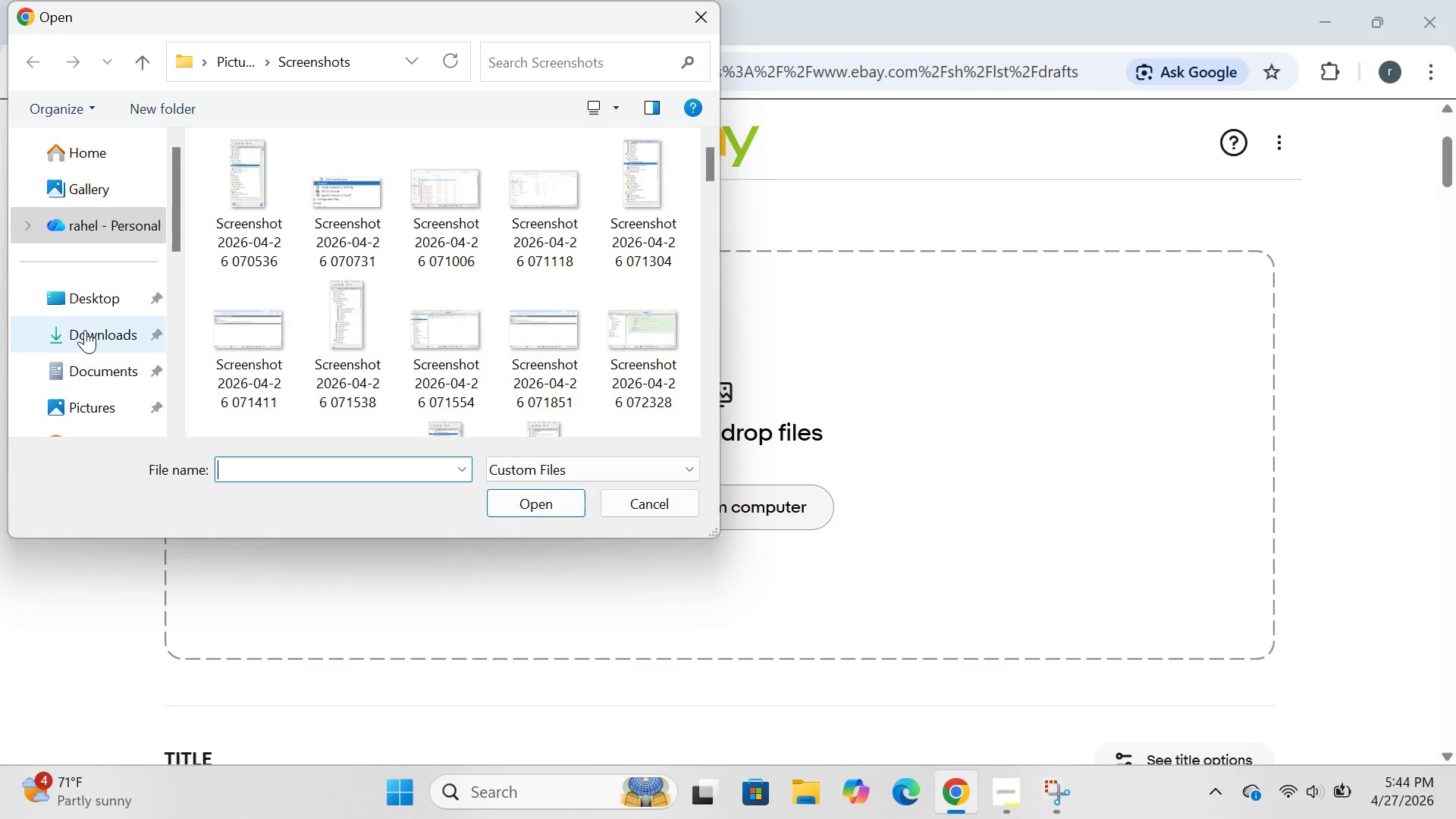 
double_click([85, 330])
 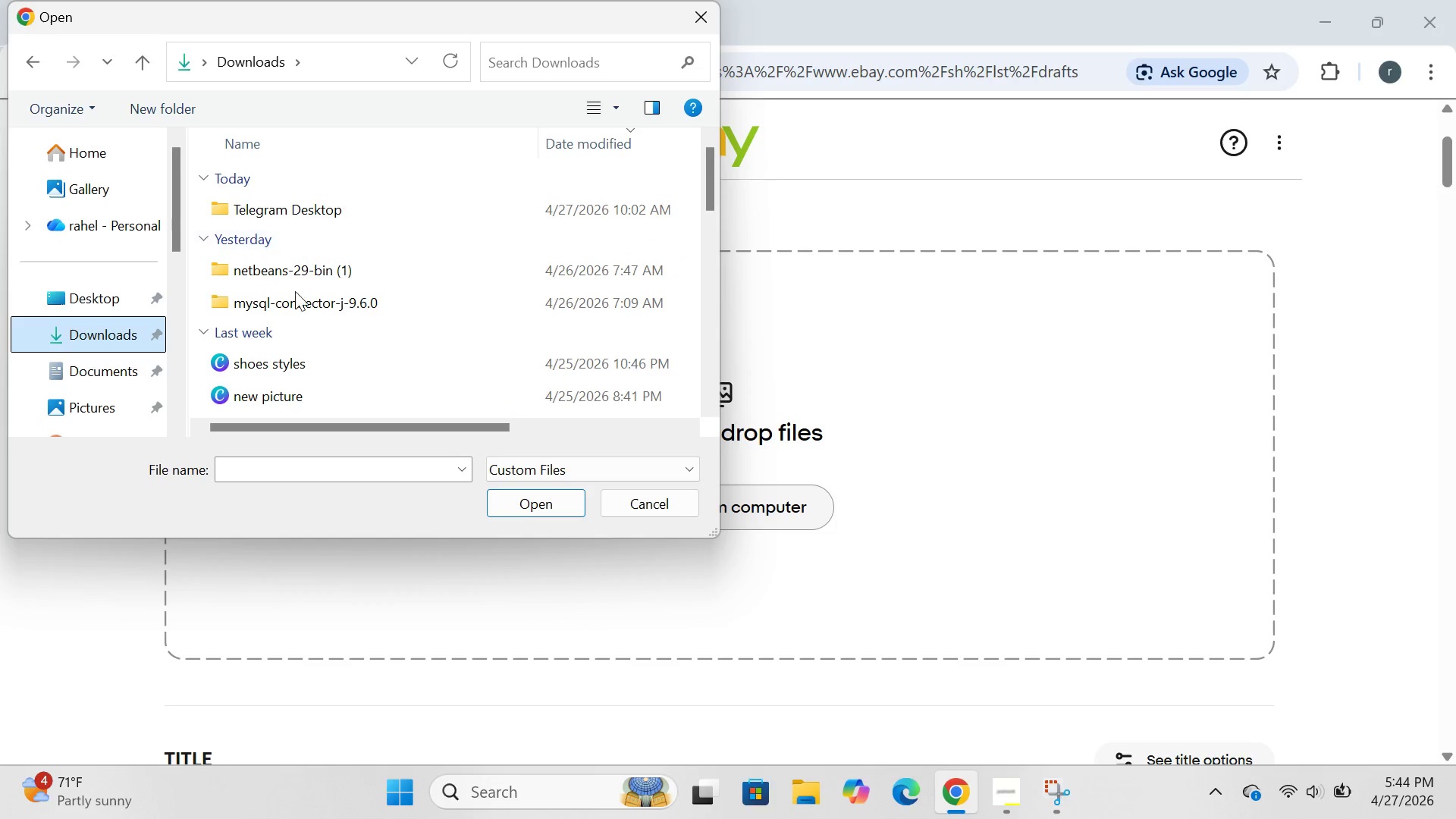 
scroll: coordinate [291, 315], scroll_direction: down, amount: 1.0
 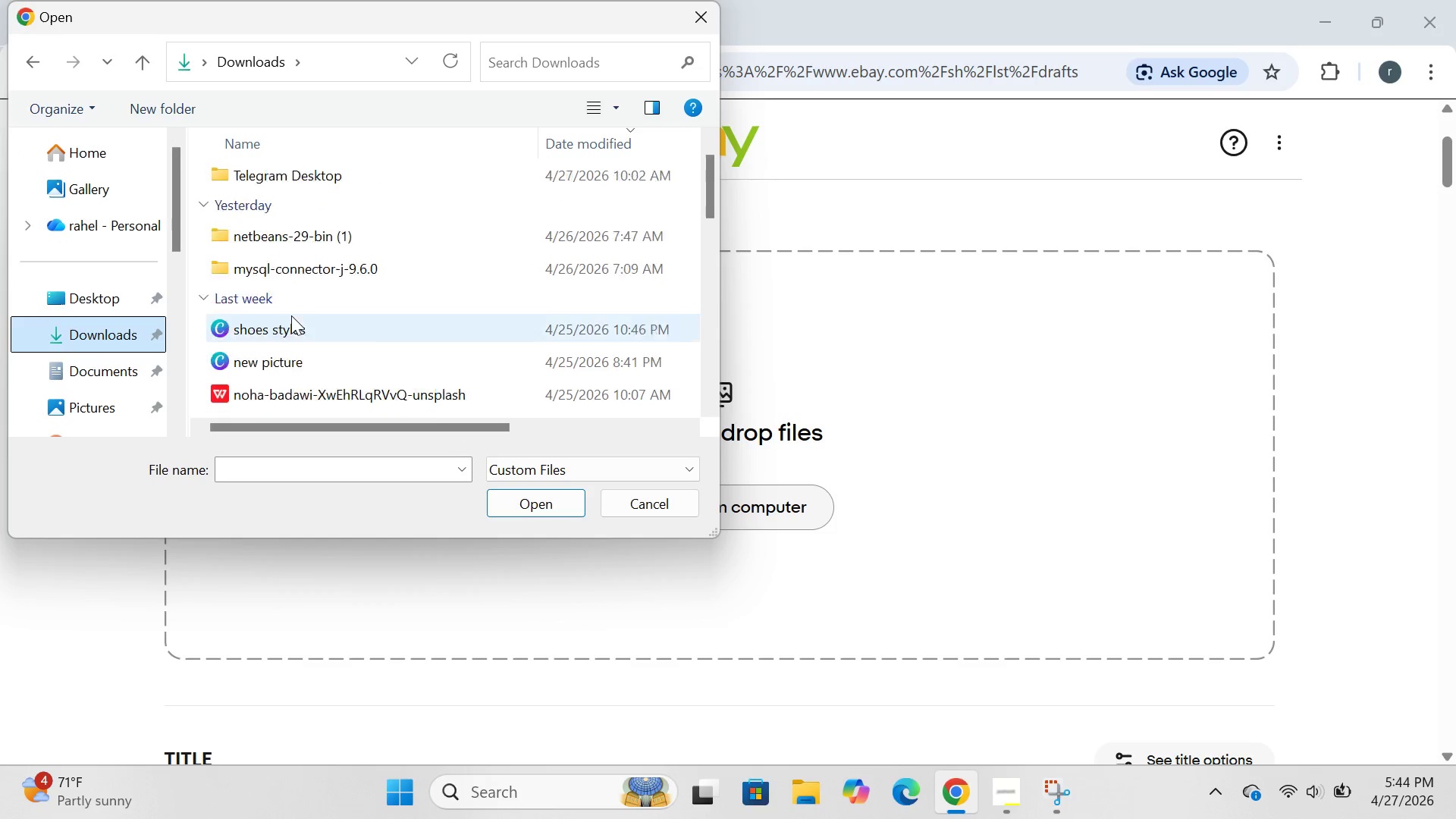 
scroll: coordinate [291, 315], scroll_direction: up, amount: 13.0
 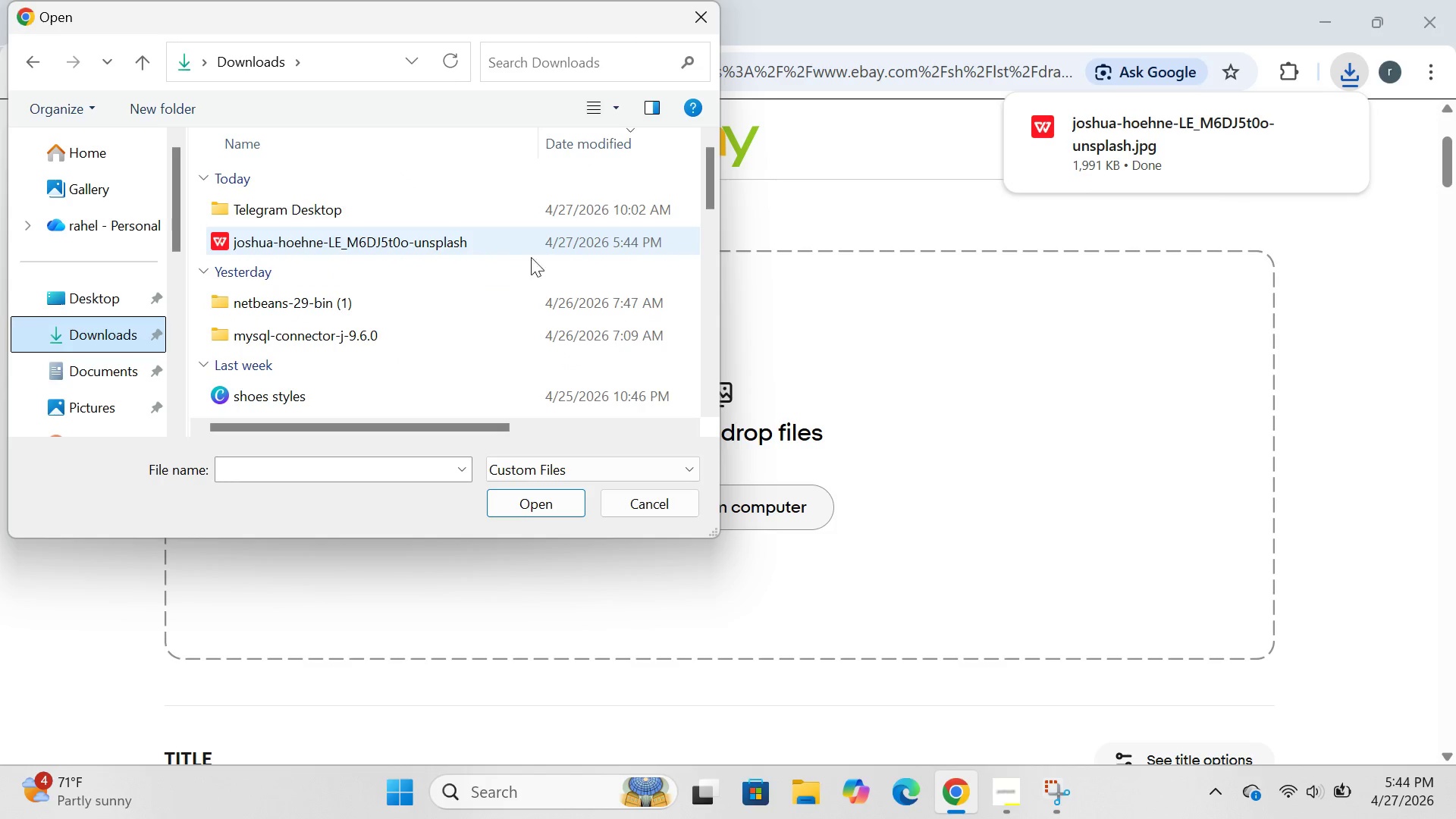 
left_click([441, 240])
 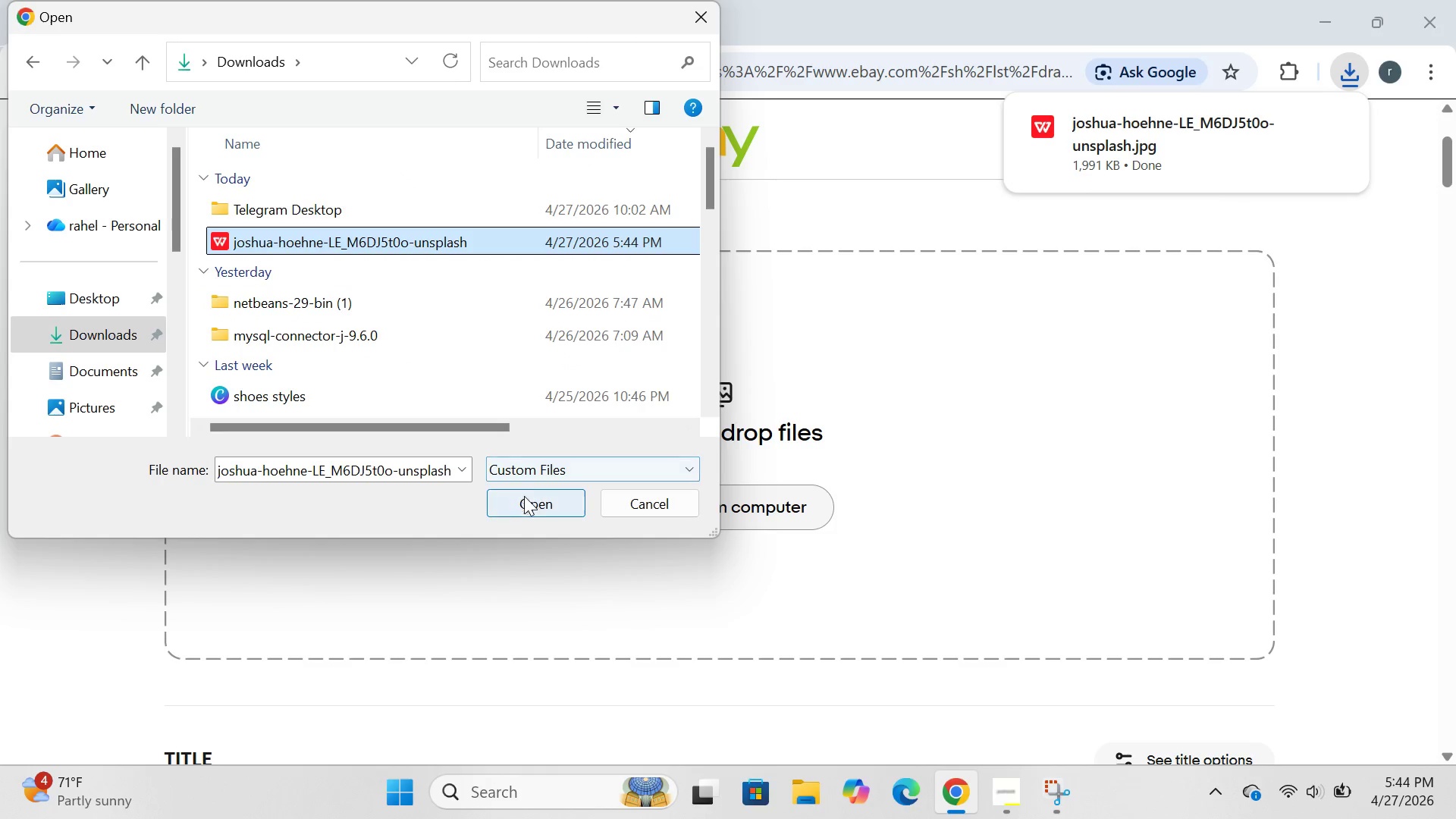 
left_click([521, 500])
 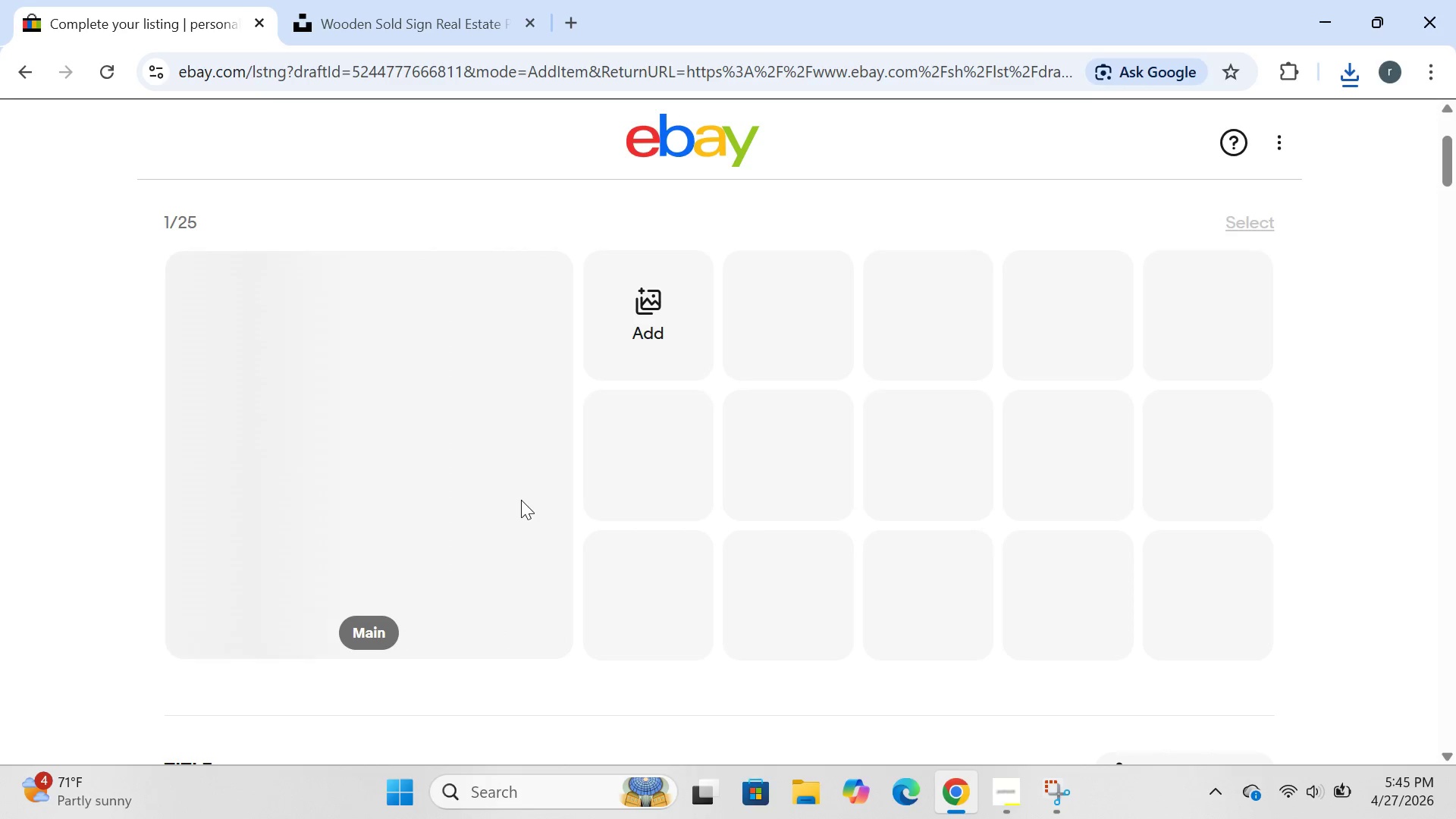 
wait(29.98)
 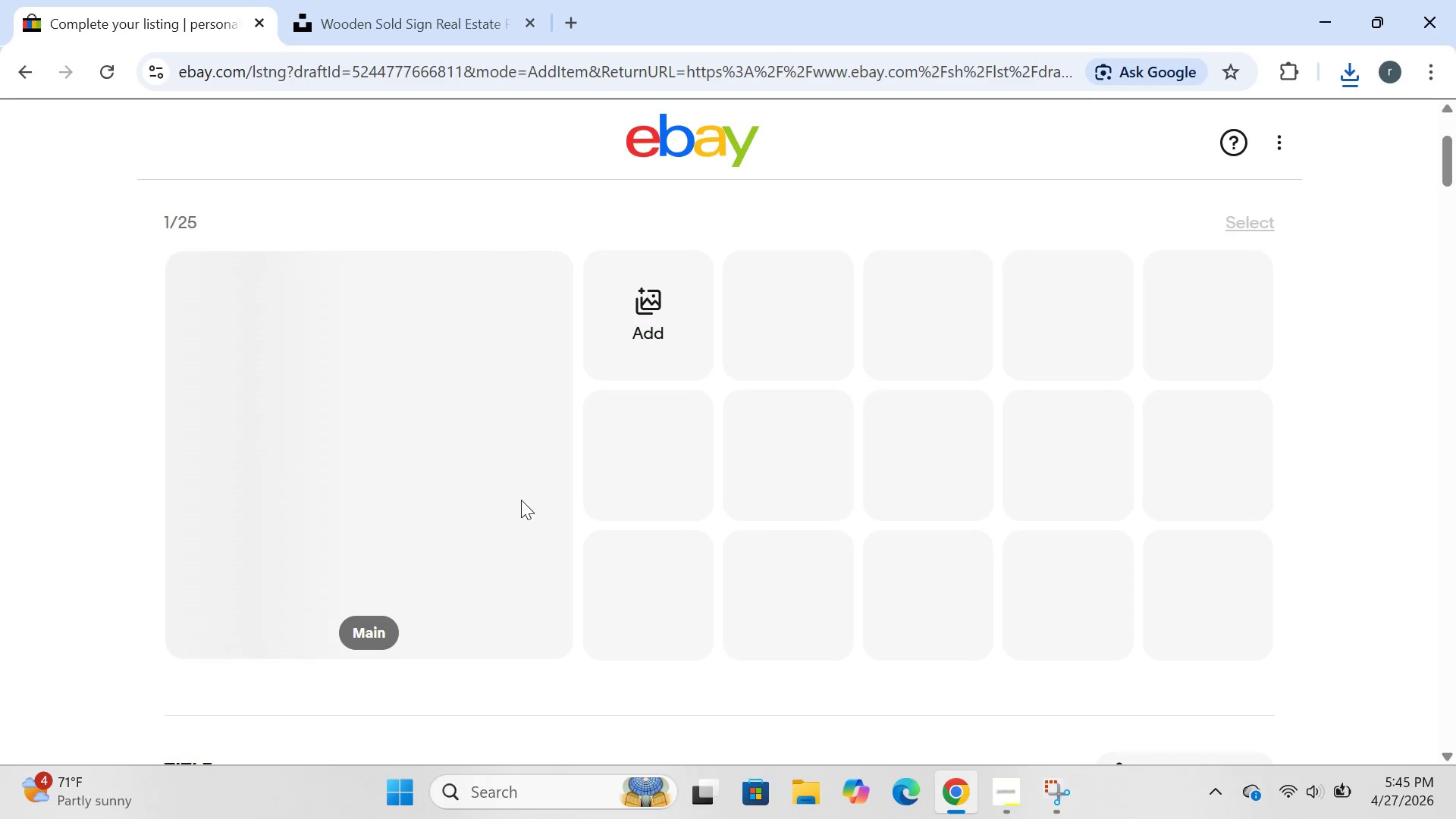 
left_click([662, 355])
 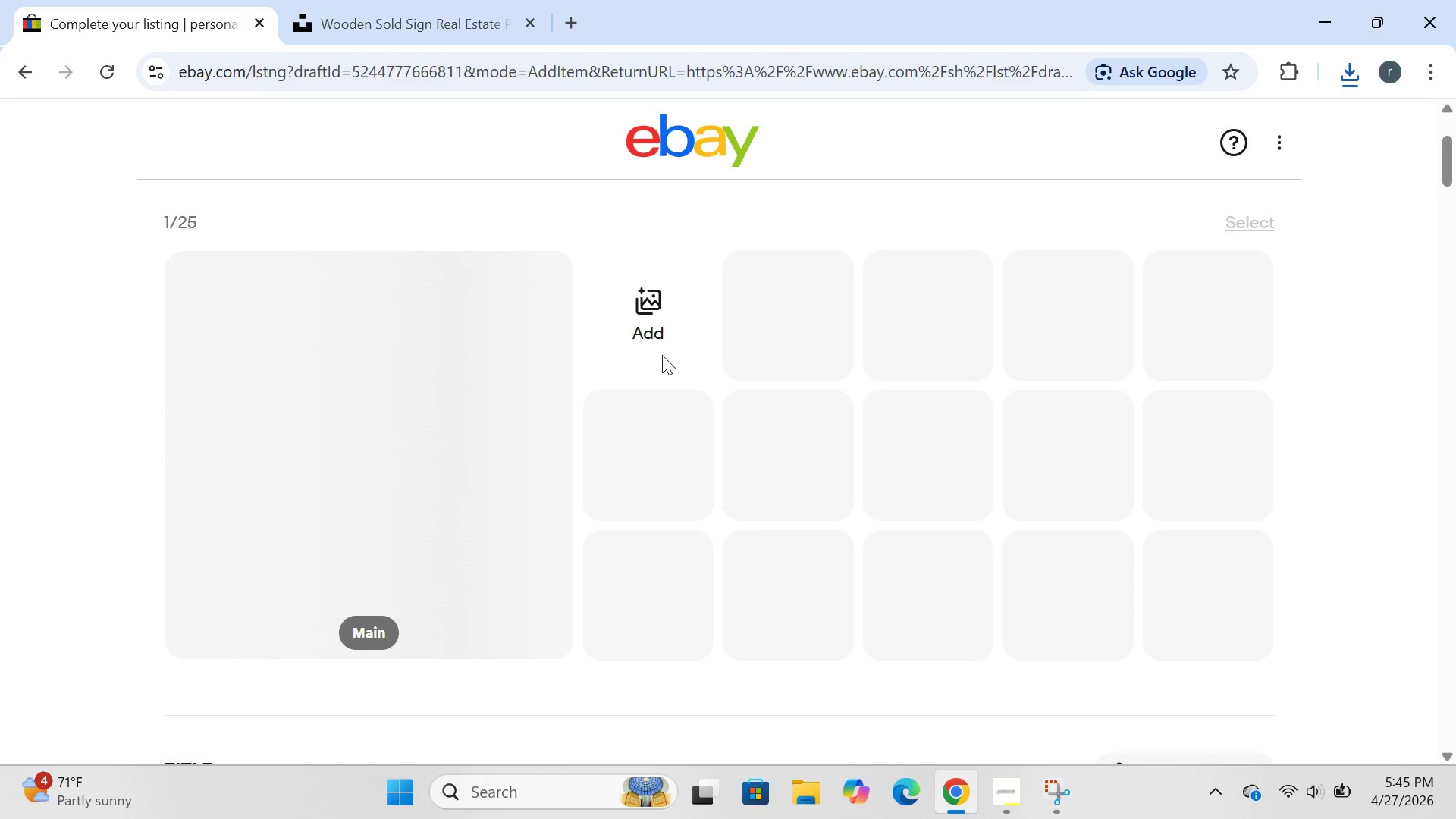 
left_click([662, 355])
 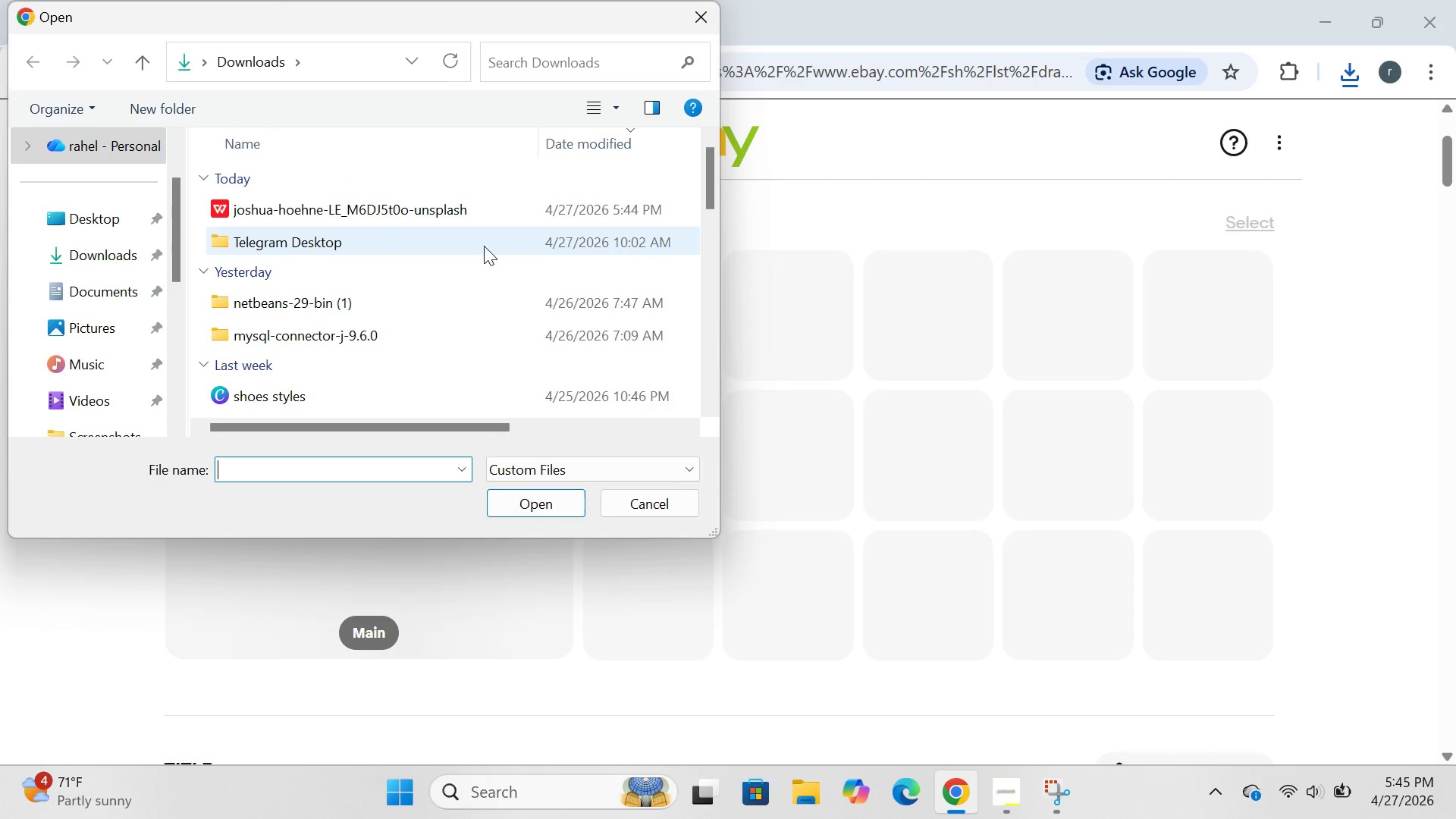 
scroll: coordinate [488, 258], scroll_direction: up, amount: 2.0
 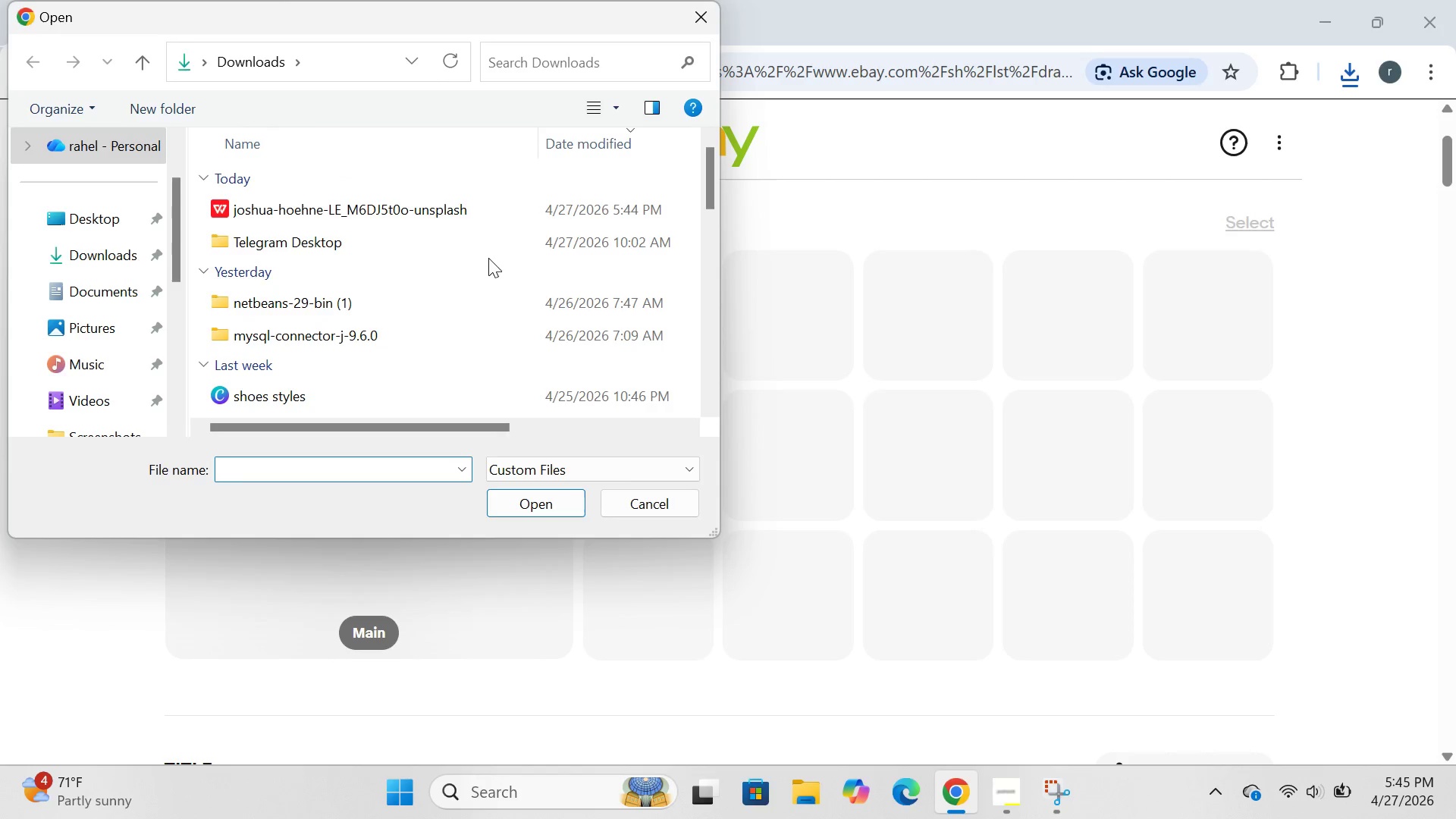 
left_click([645, 516])
 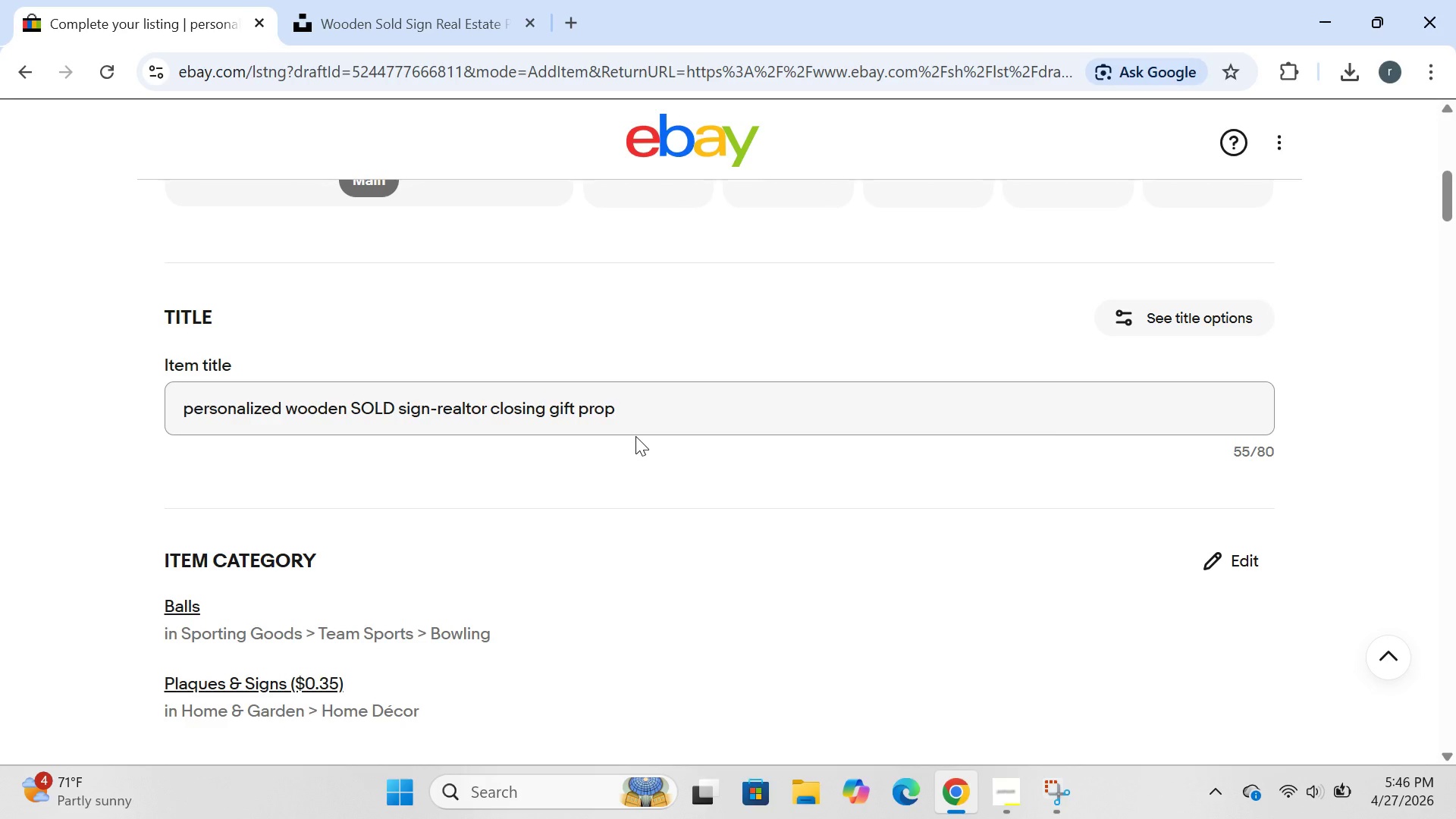 
wait(56.28)
 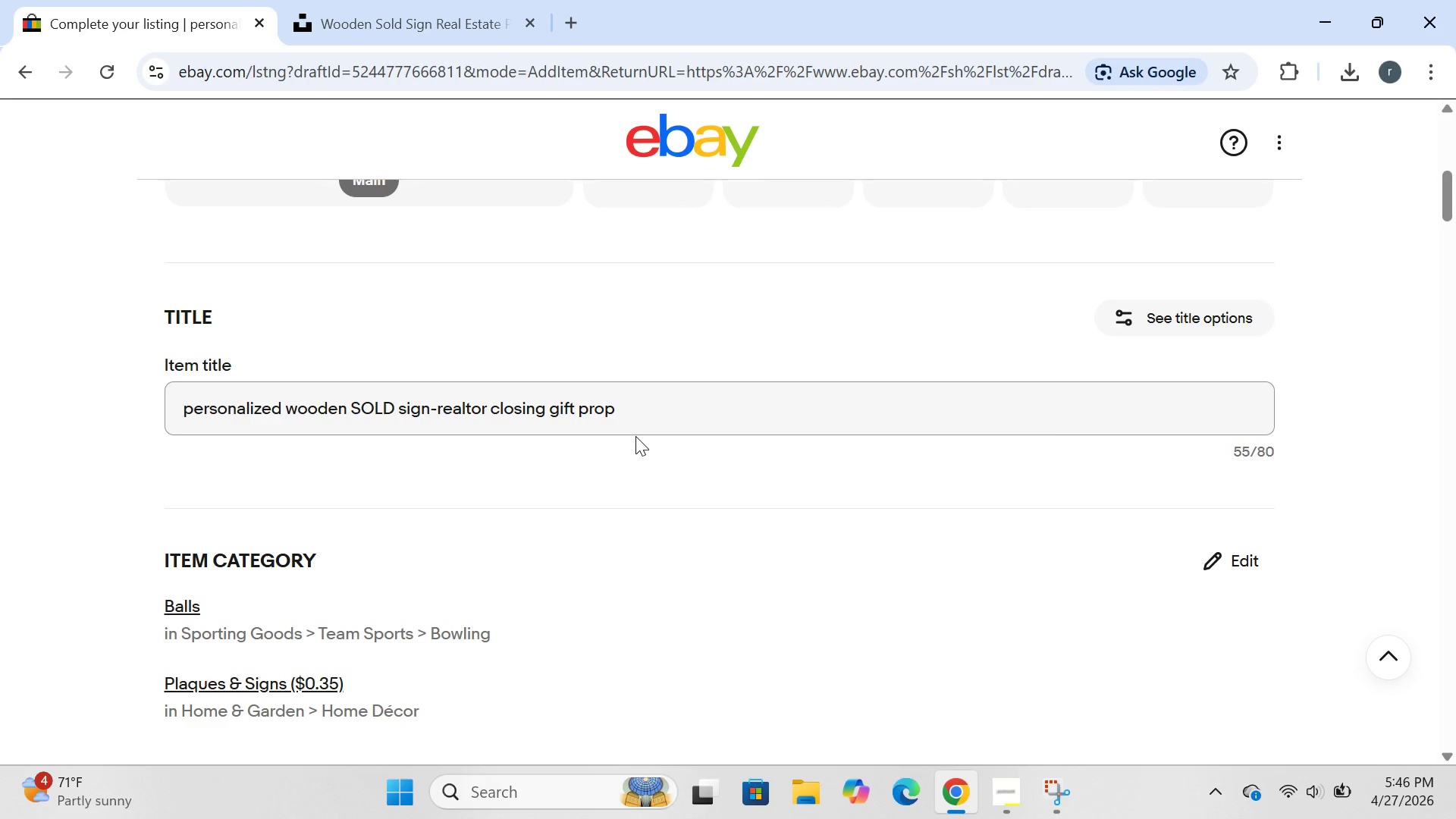 
left_click([657, 534])
 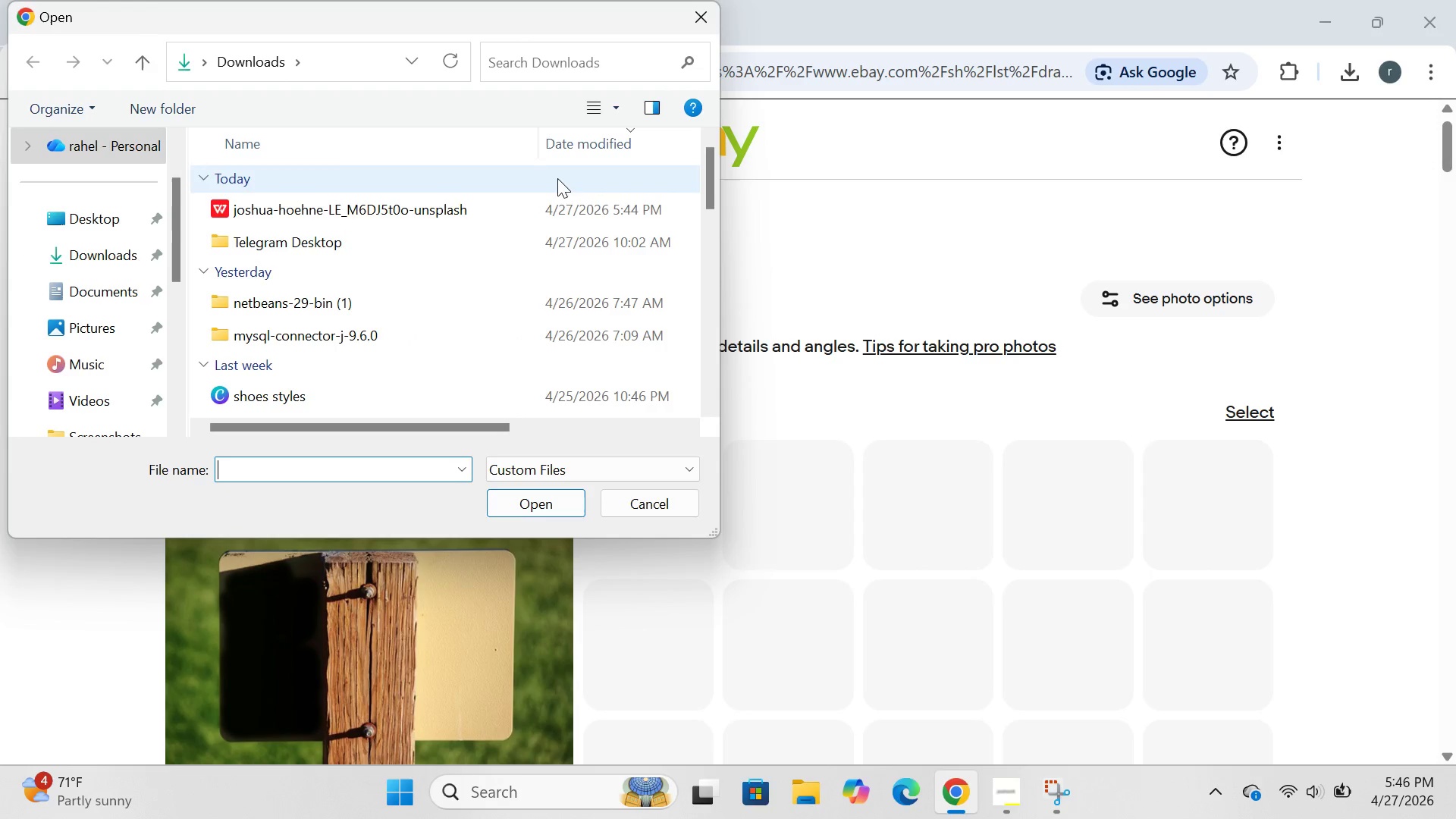 
left_click([699, 9])
 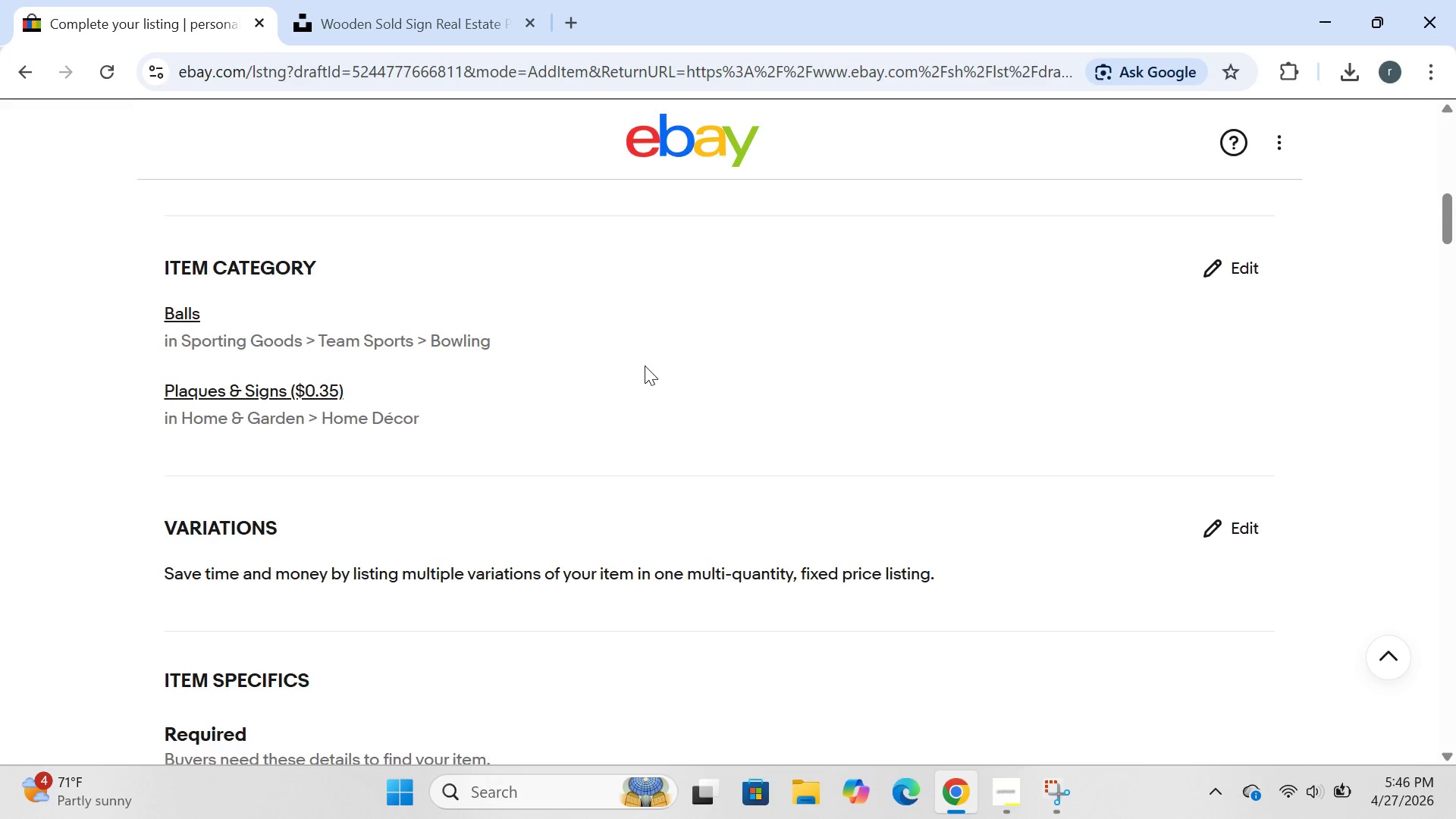 
wait(8.02)
 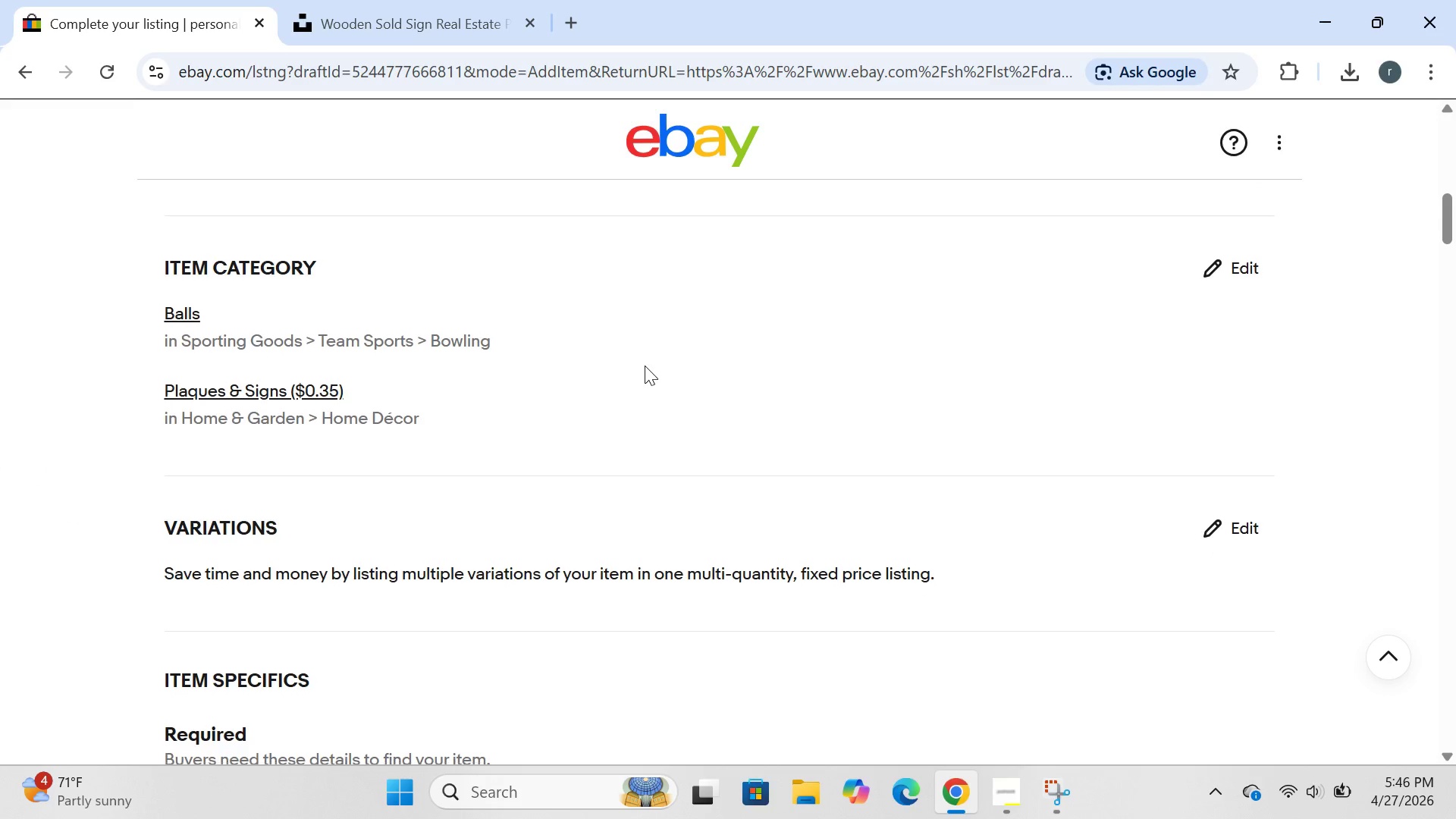 
left_click([1219, 237])
 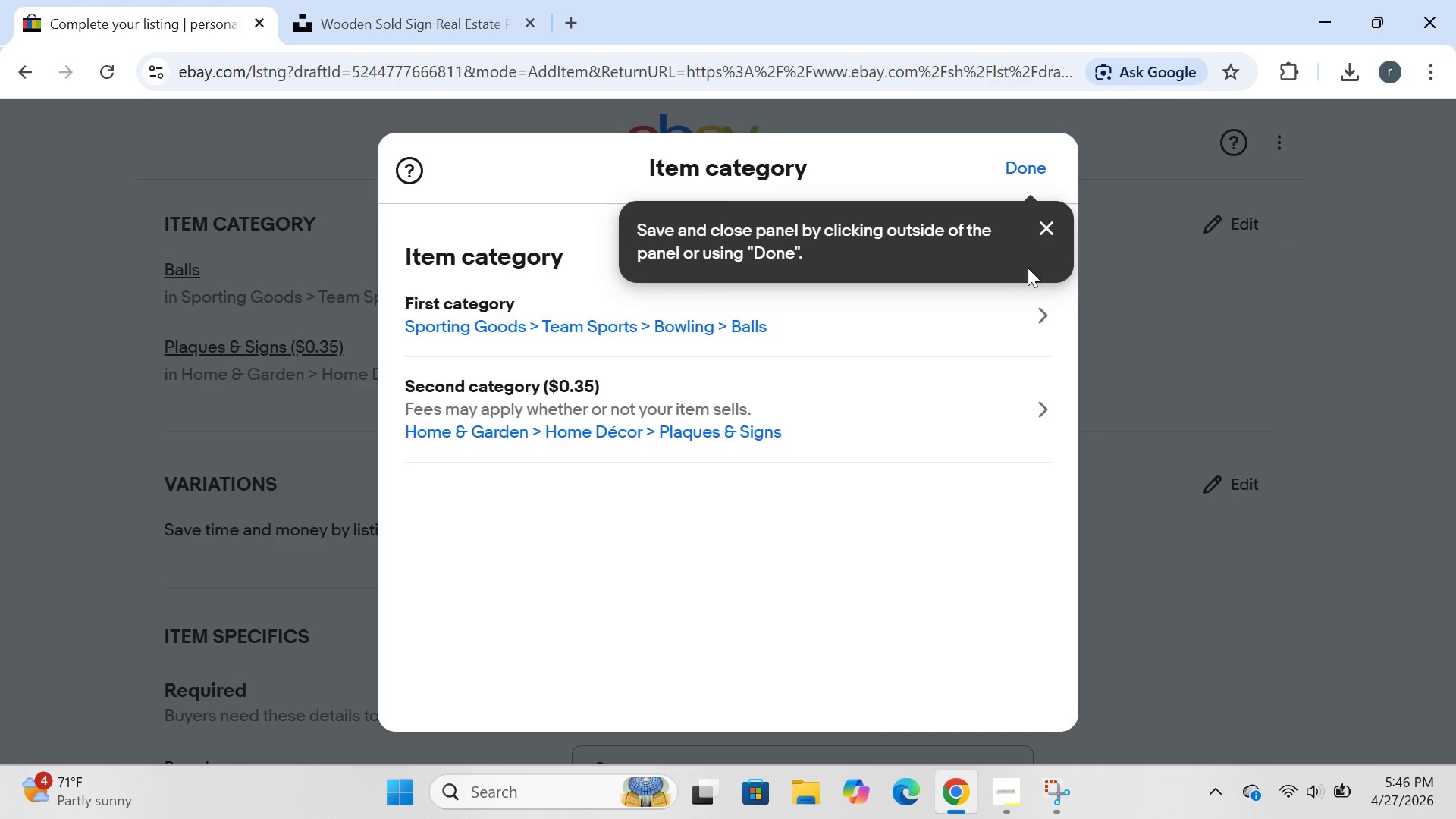 
left_click([1043, 227])
 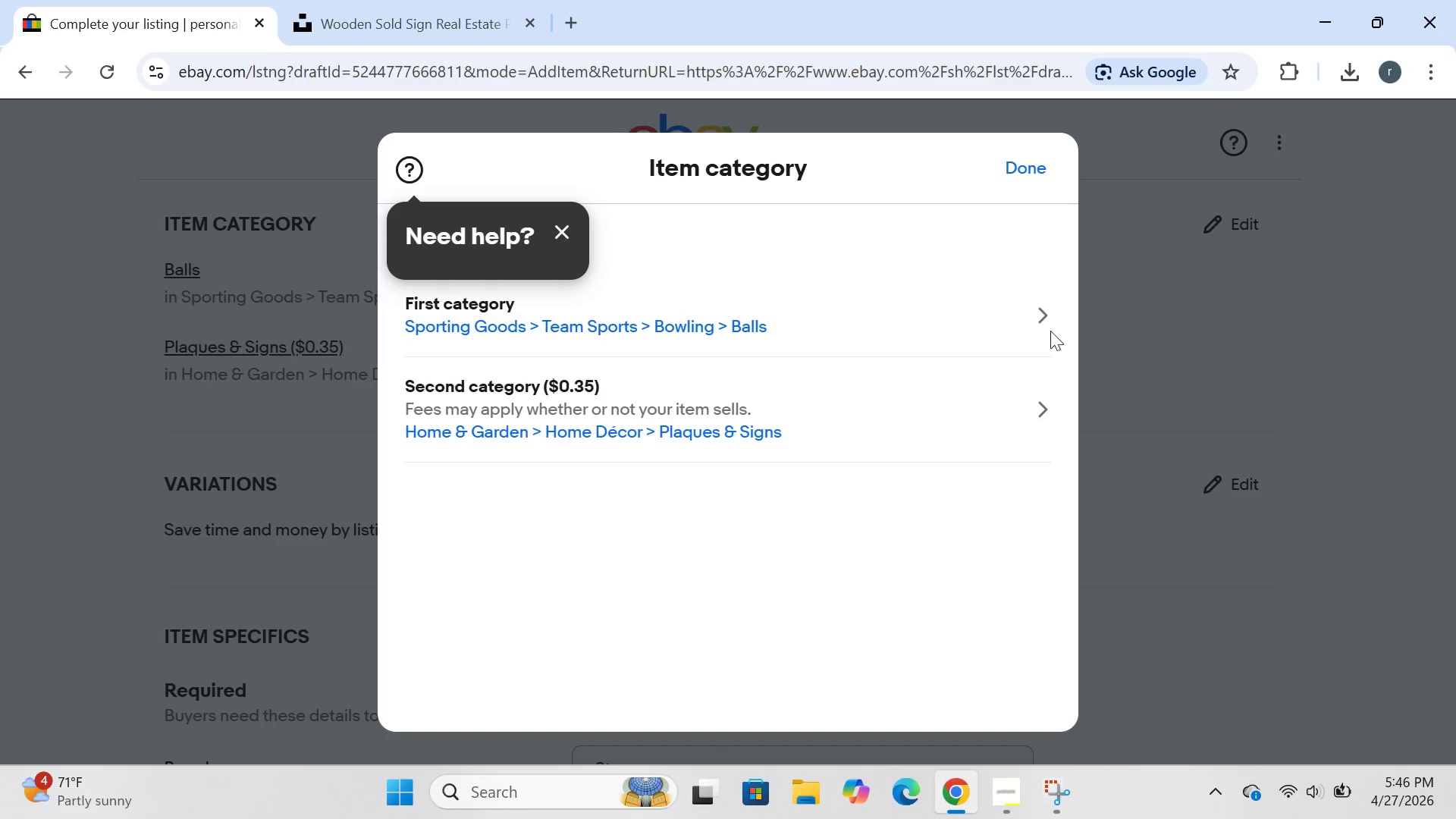 
left_click([1043, 324])
 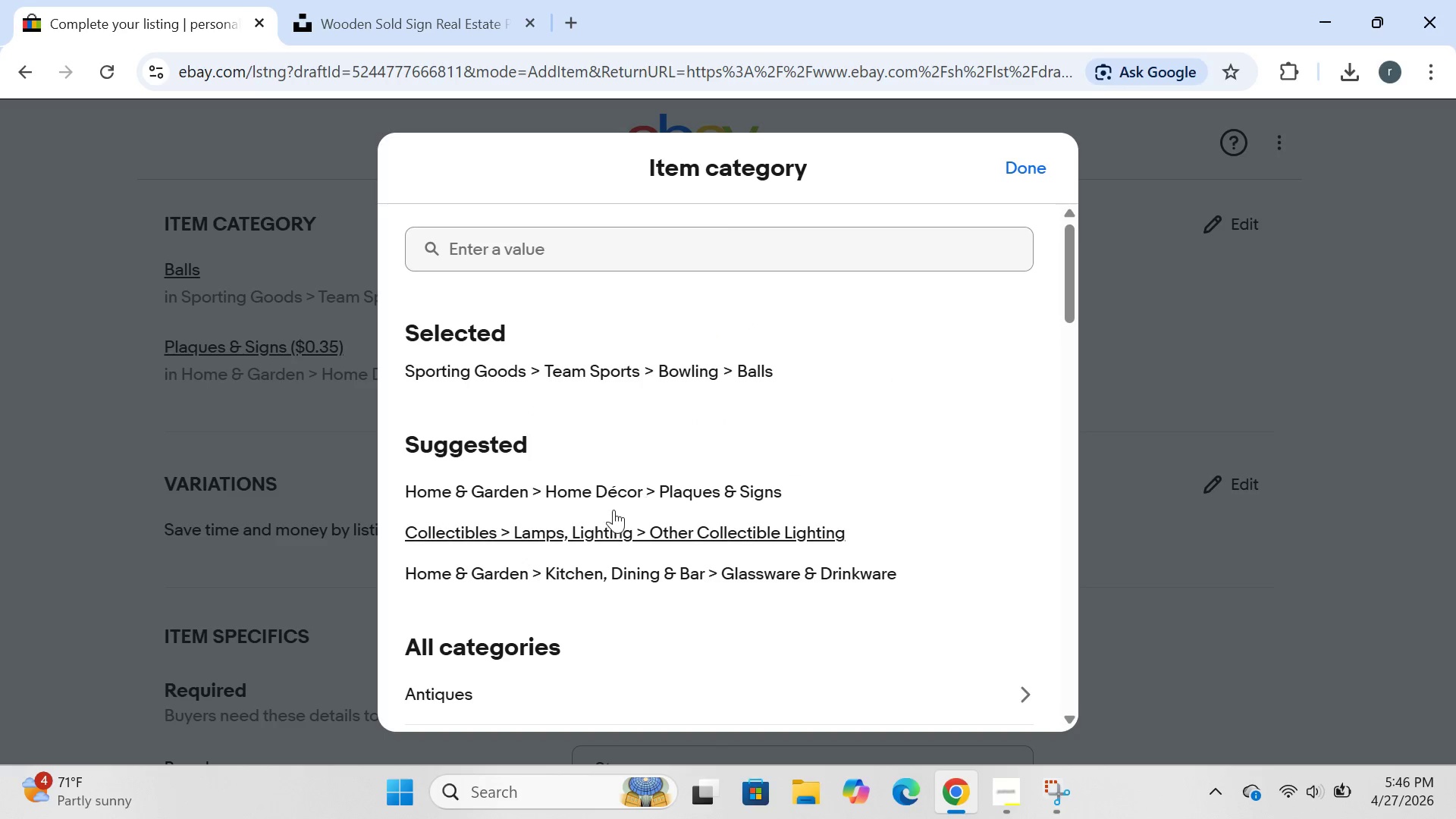 
left_click([577, 507])
 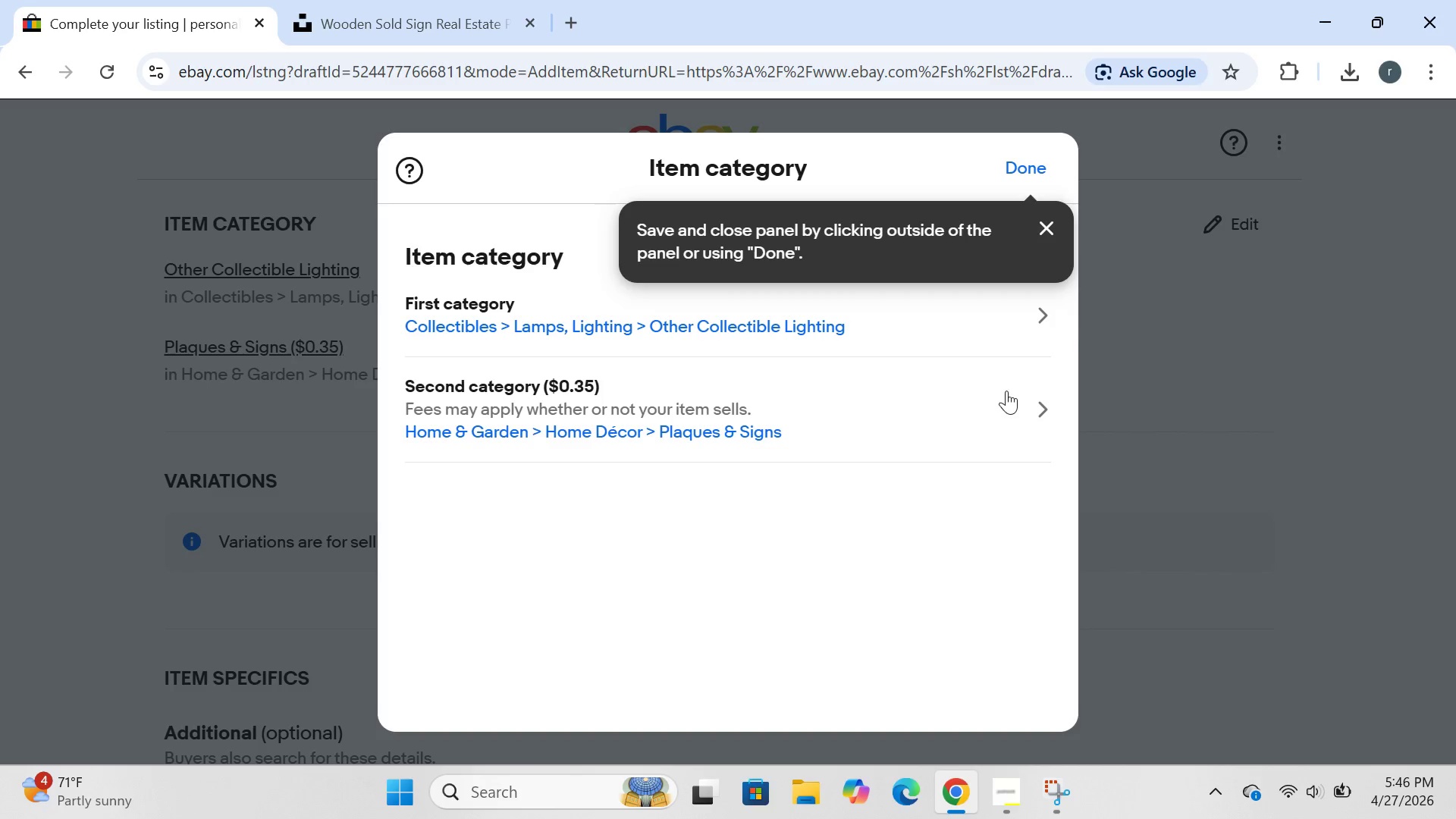 
wait(12.7)
 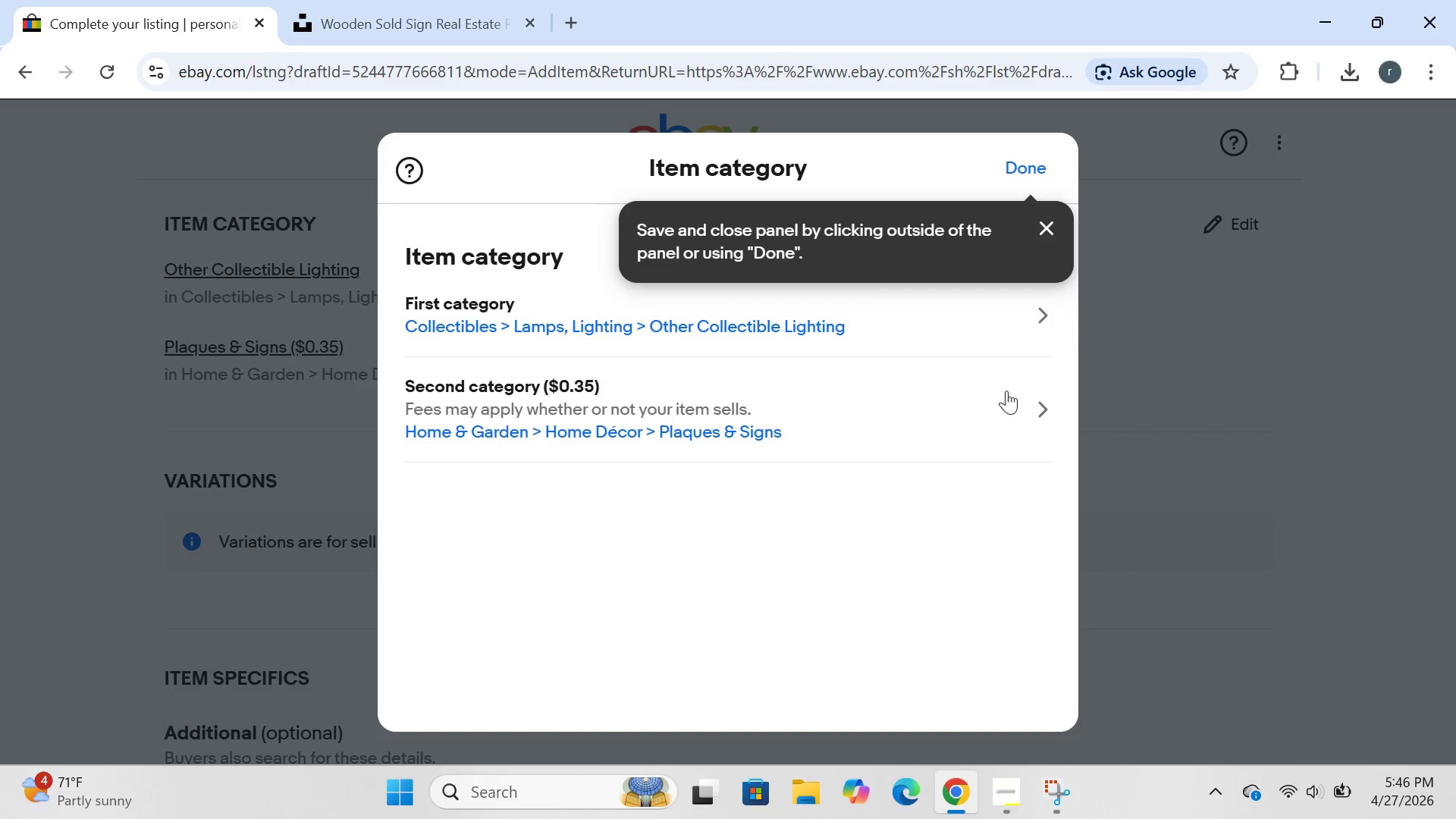 
left_click([645, 435])
 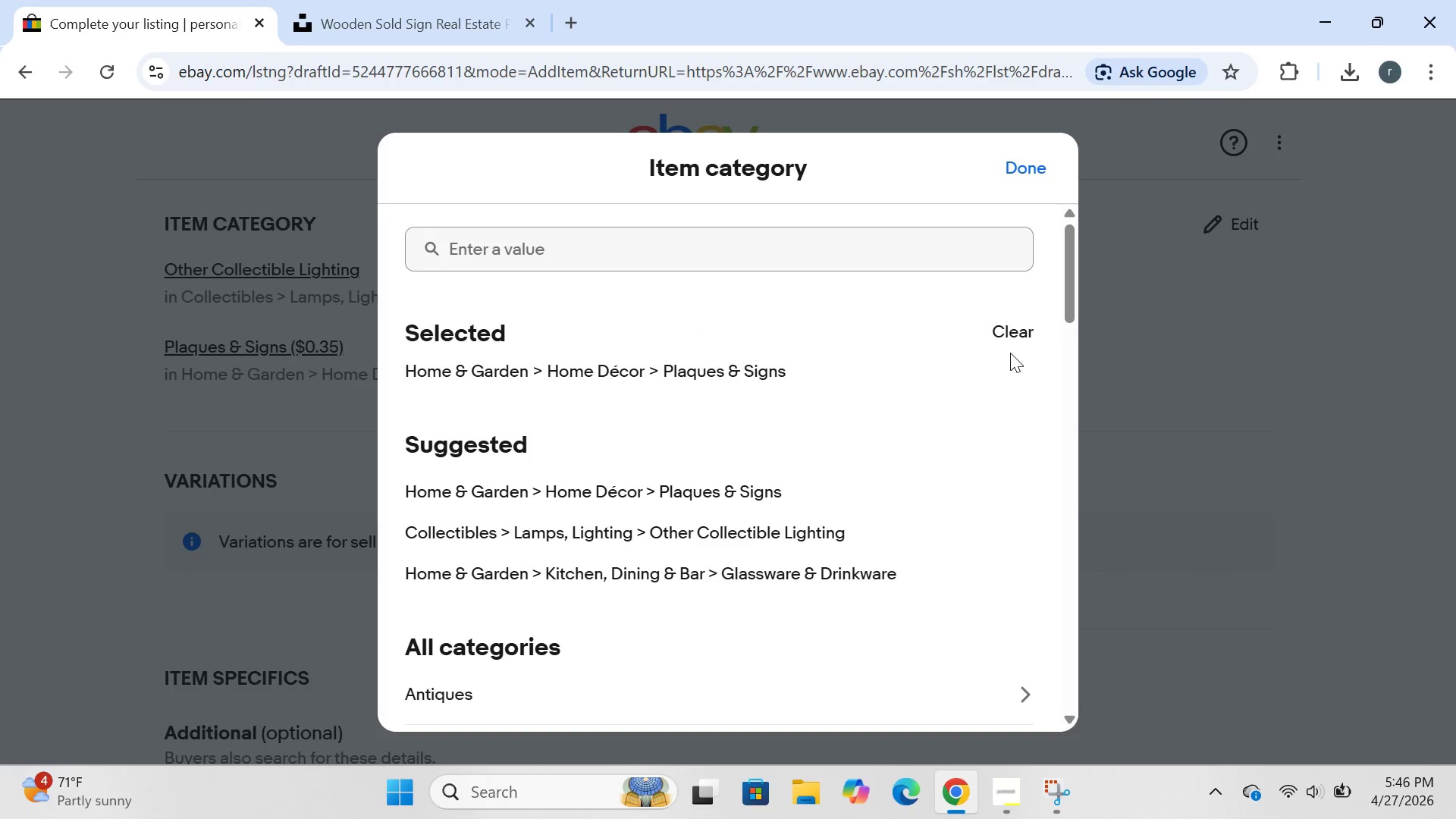 
left_click([1015, 338])
 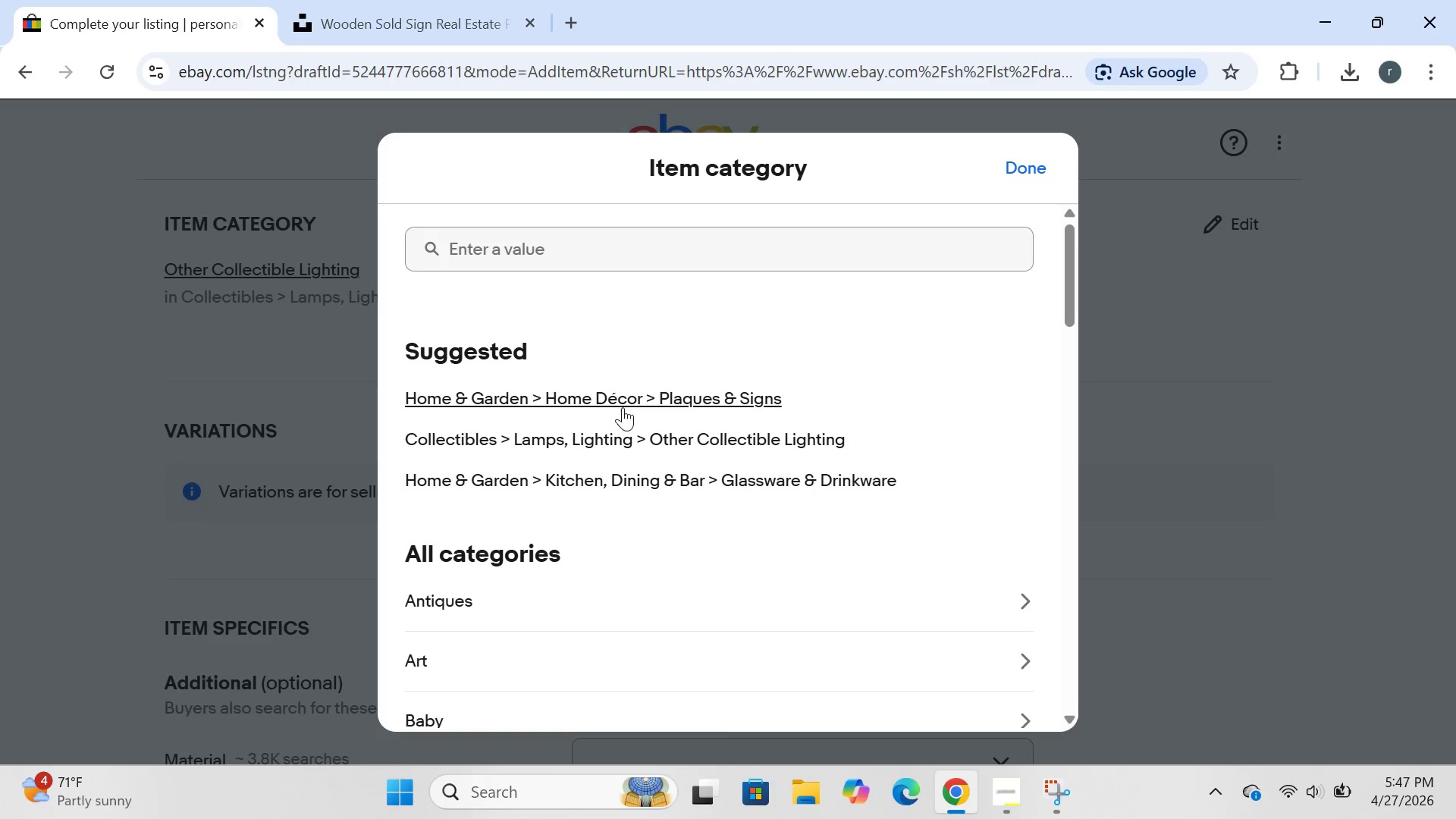 
left_click([623, 407])
 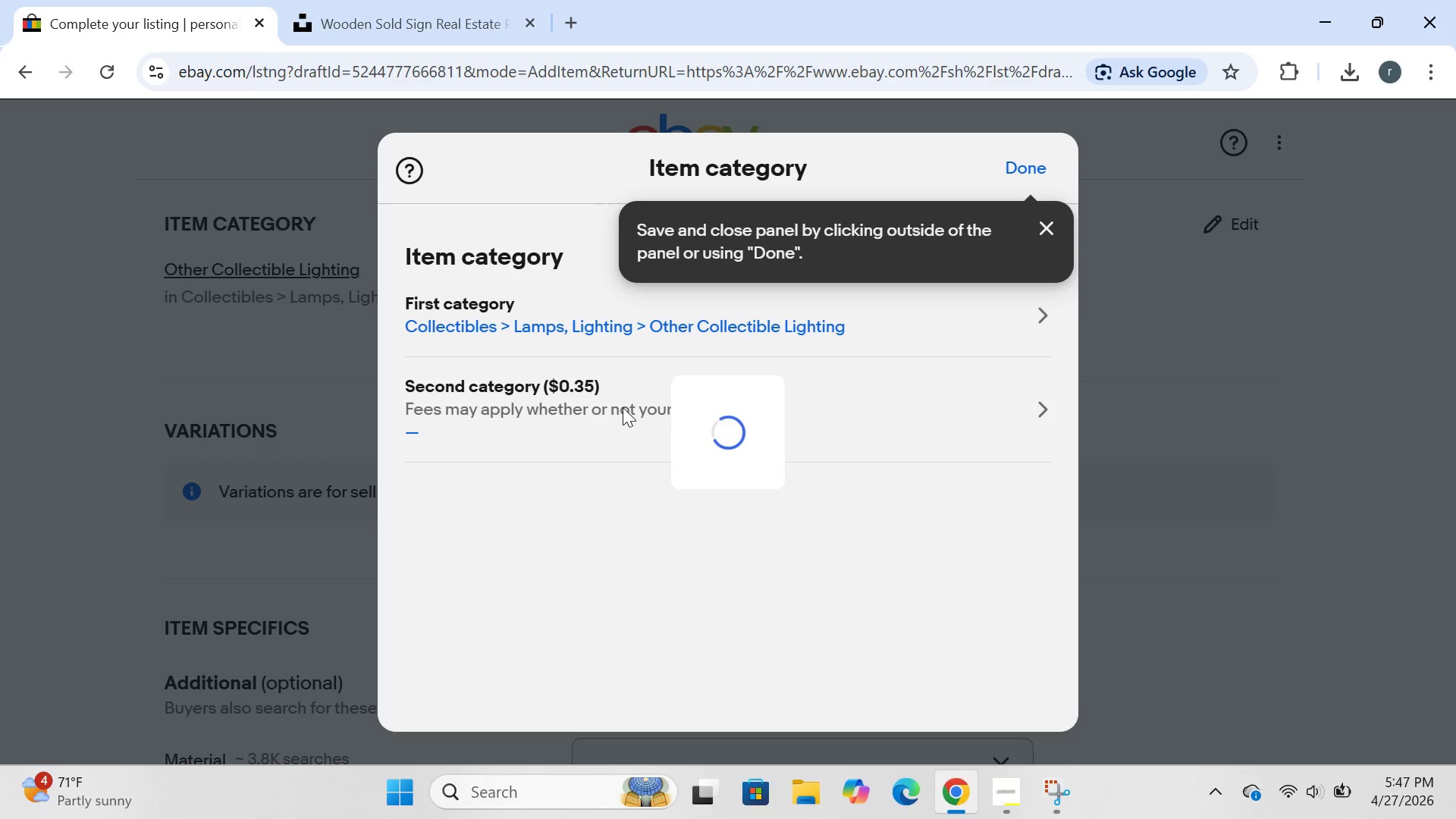 
wait(20.94)
 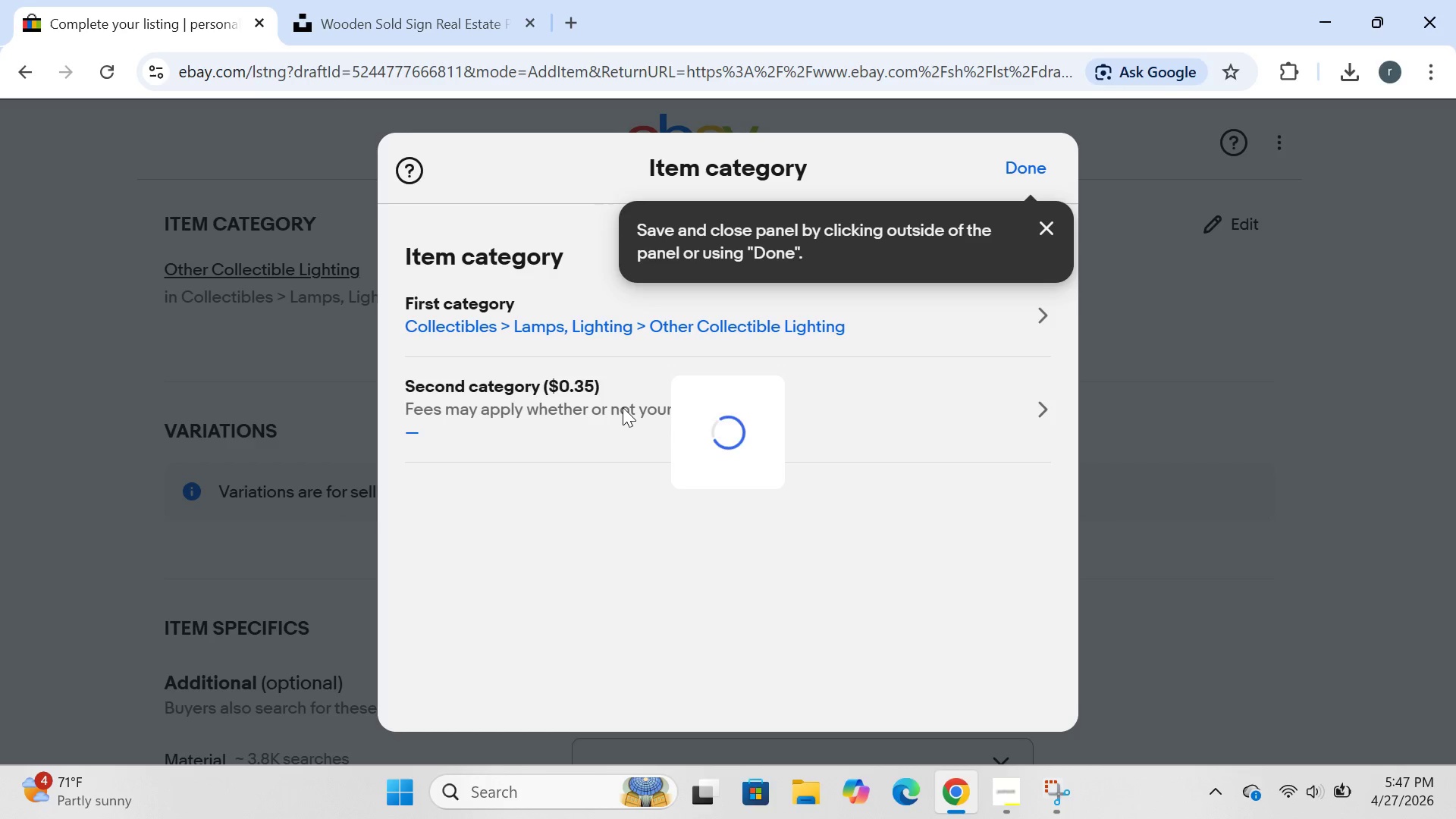 
left_click([1042, 318])
 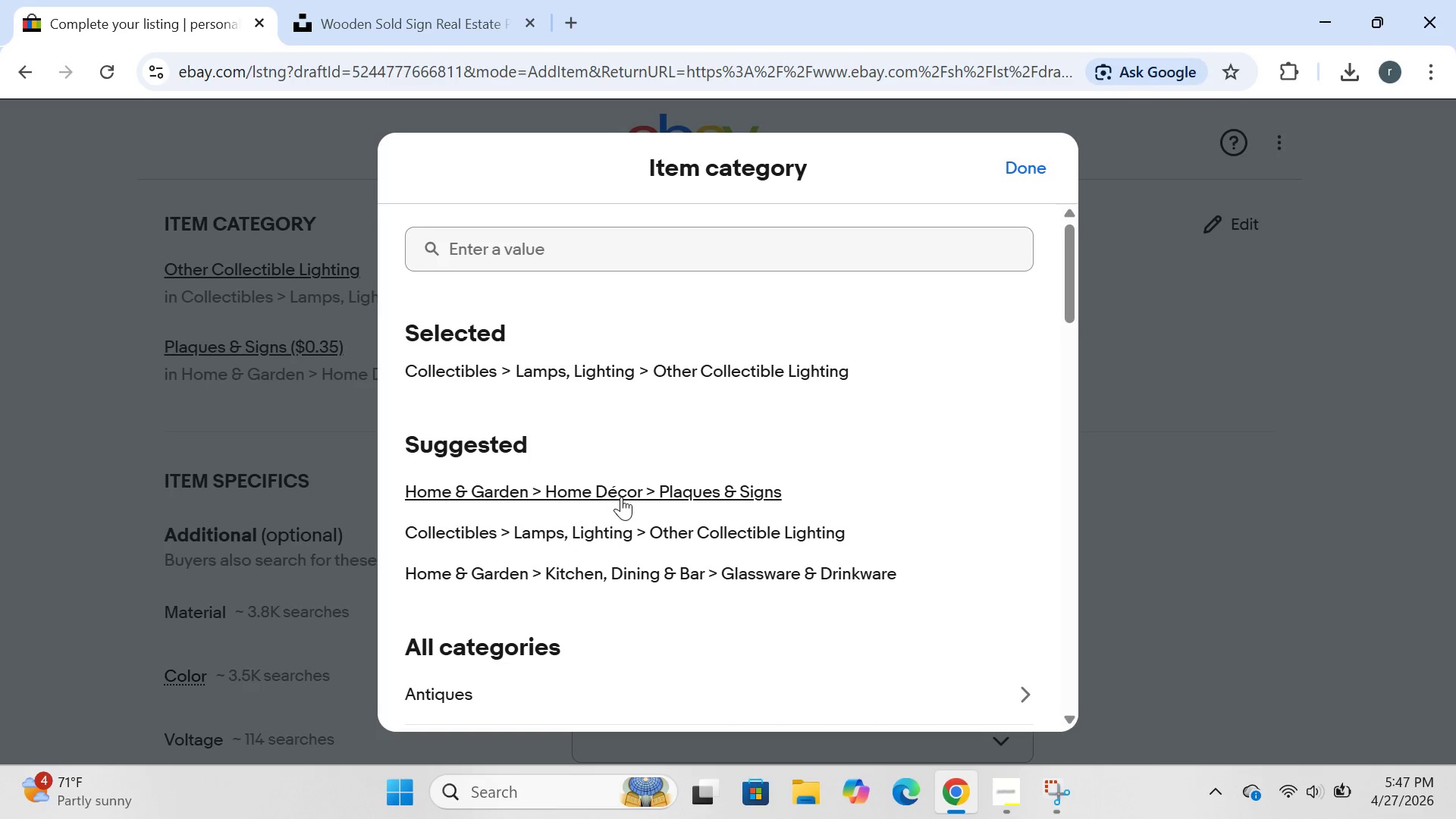 
left_click([623, 498])
 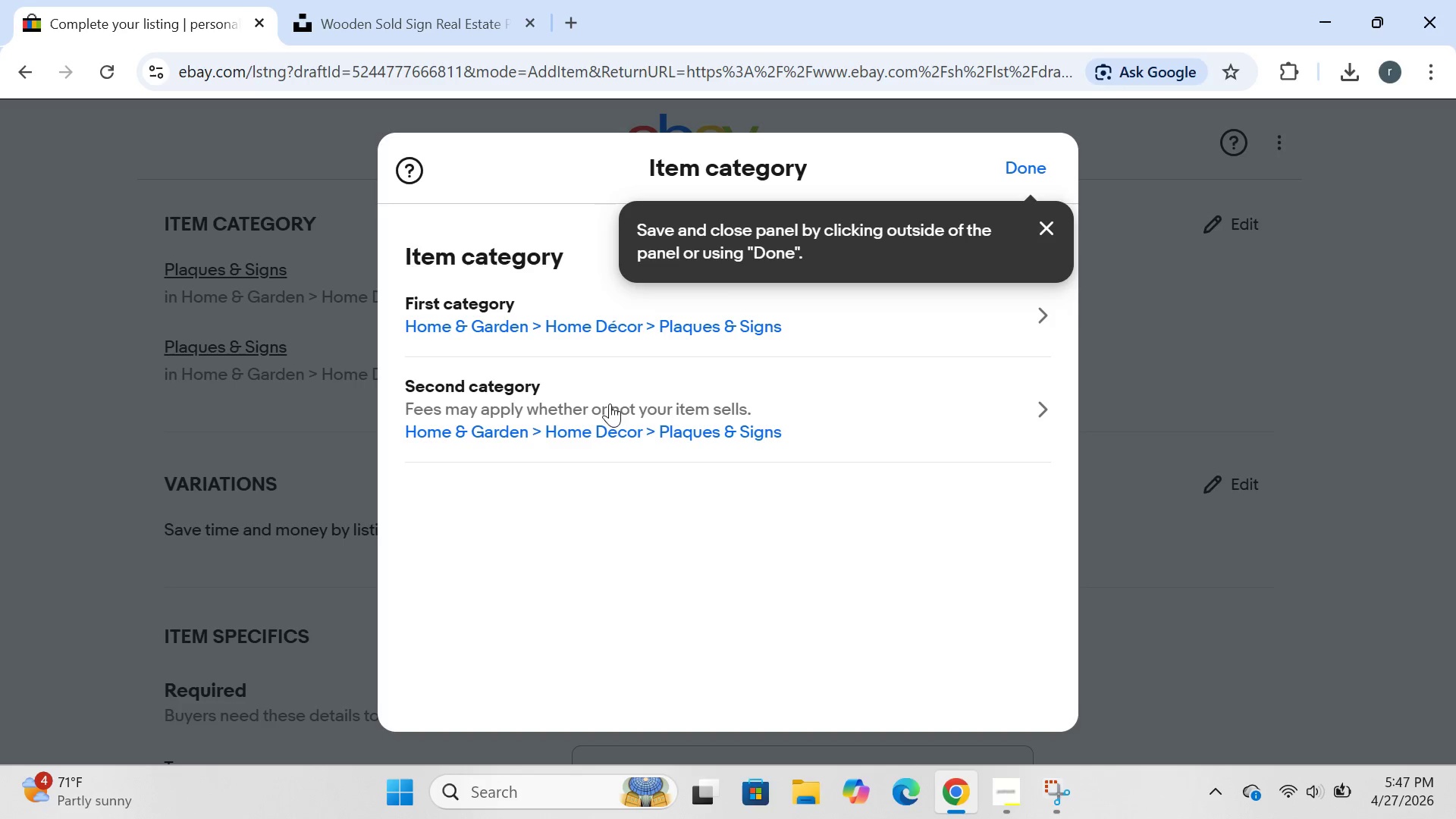 
wait(15.34)
 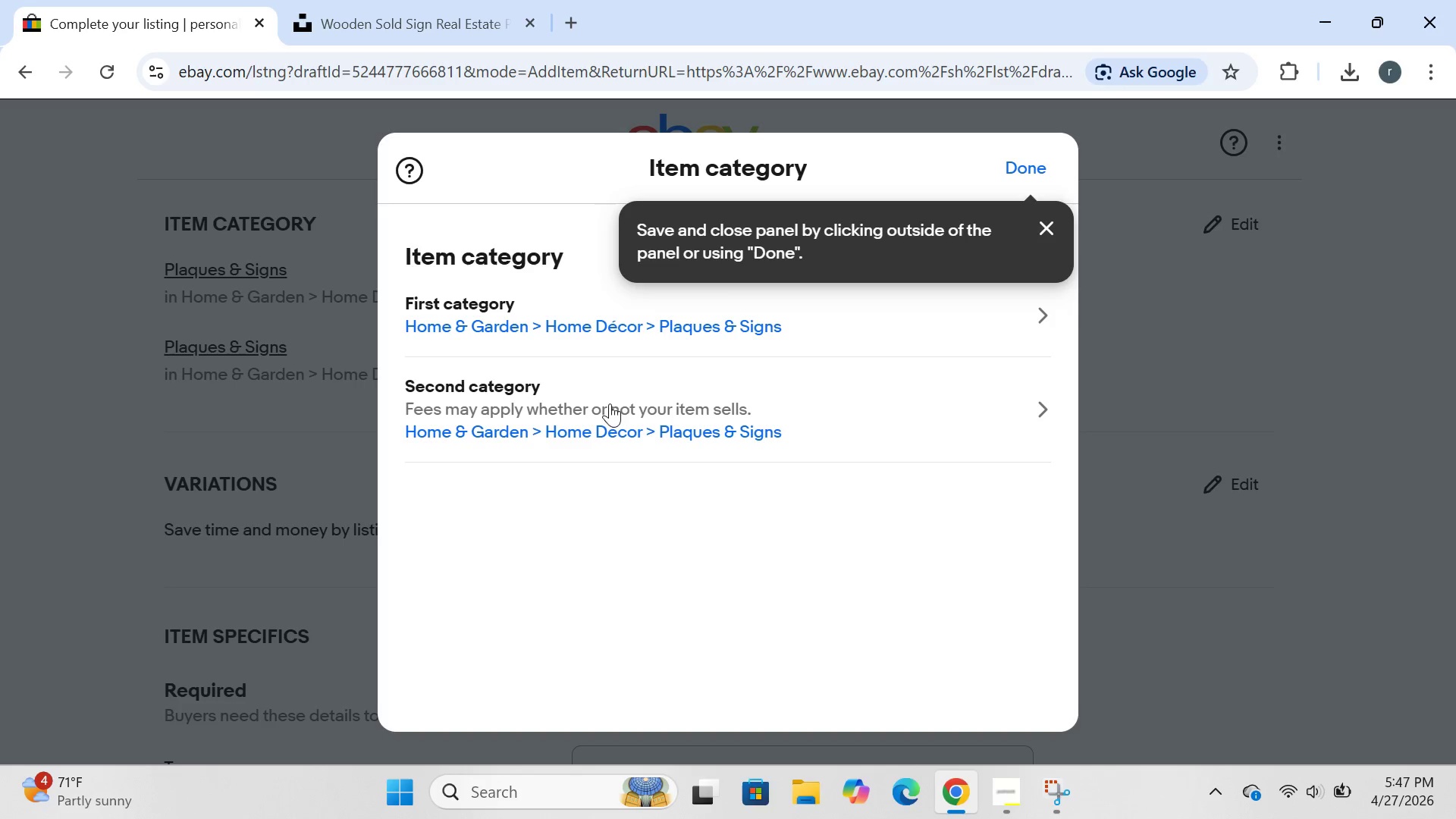 
left_click([1045, 406])
 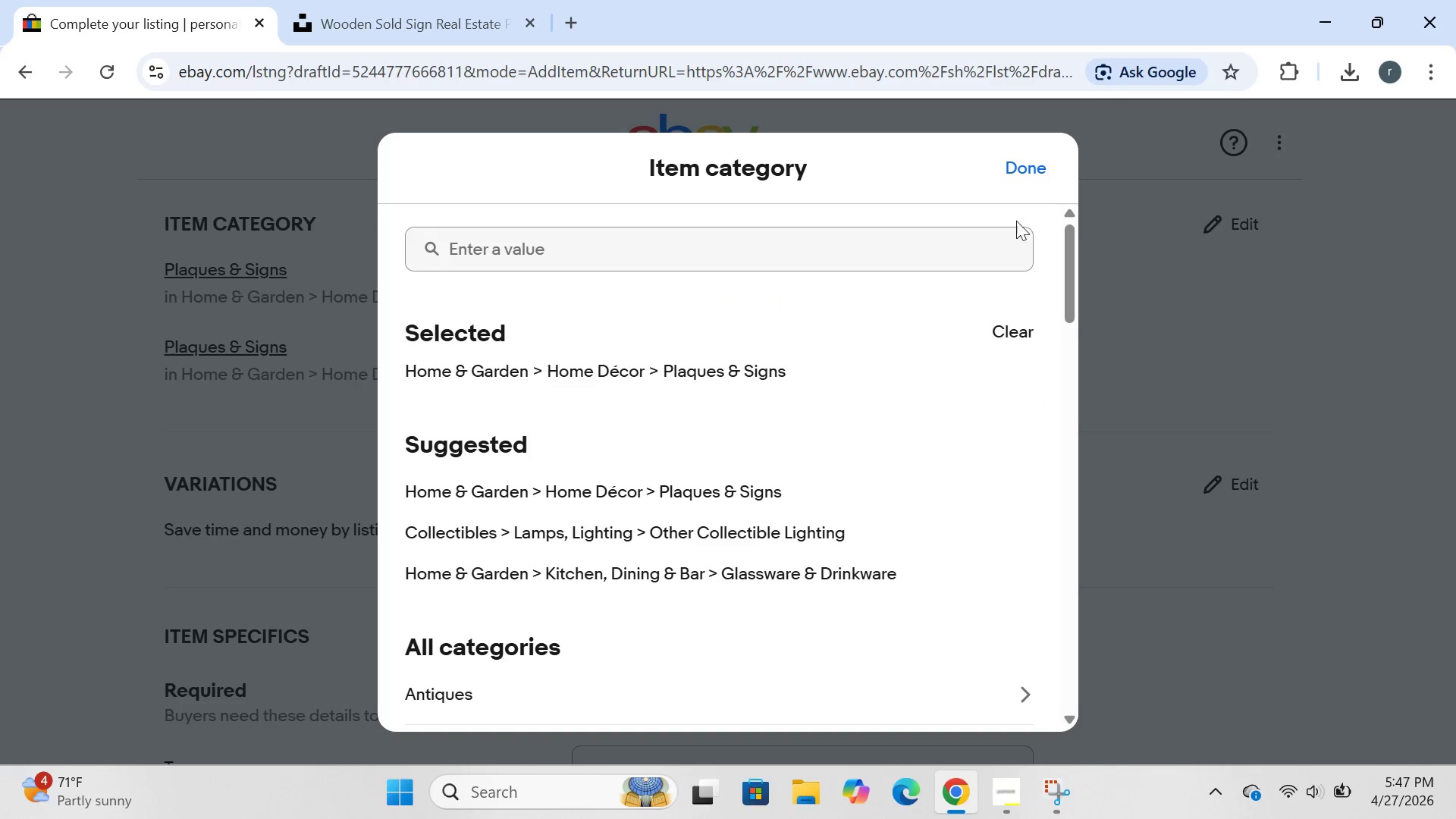 
left_click([1019, 174])
 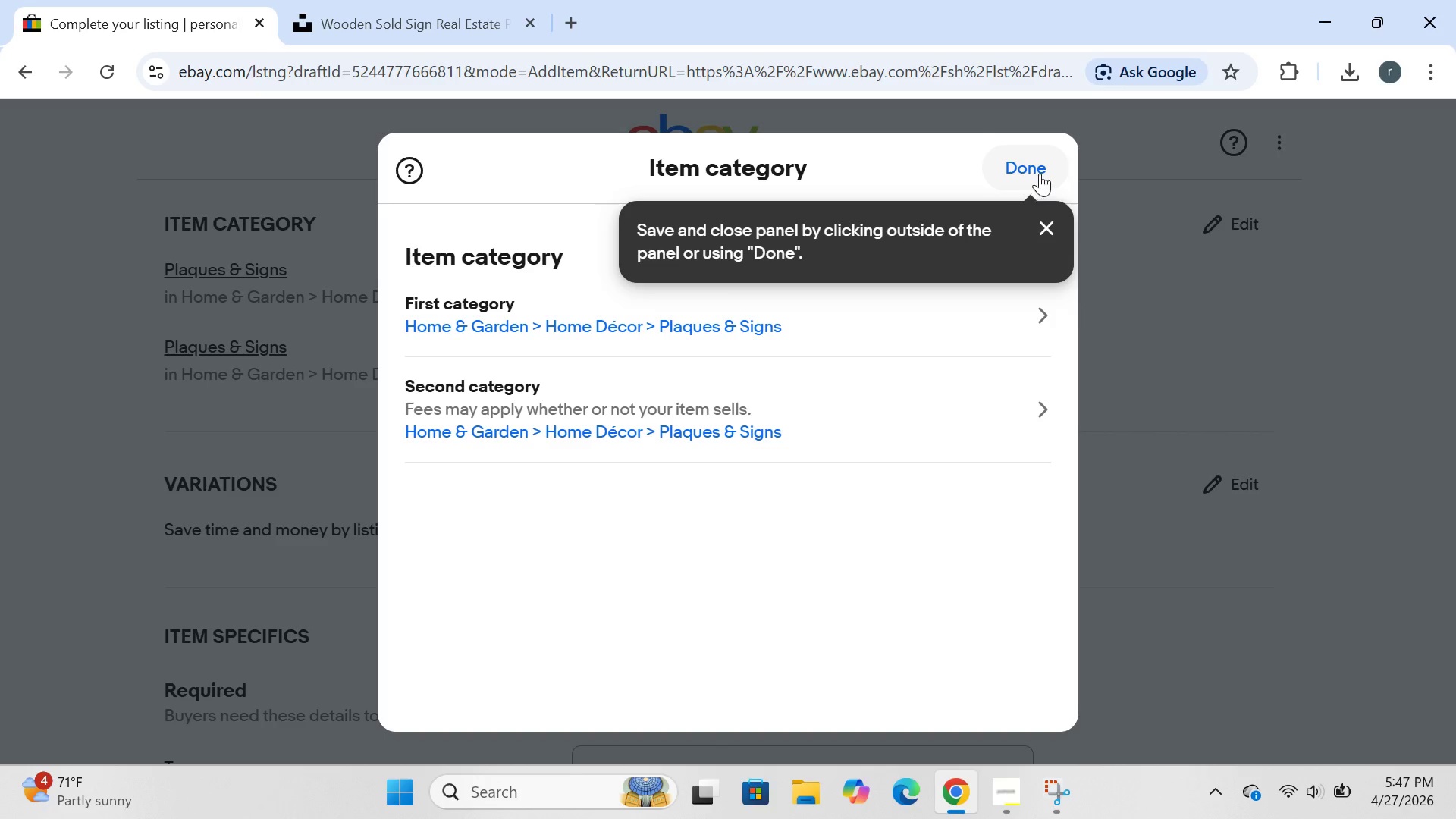 
left_click([1030, 174])
 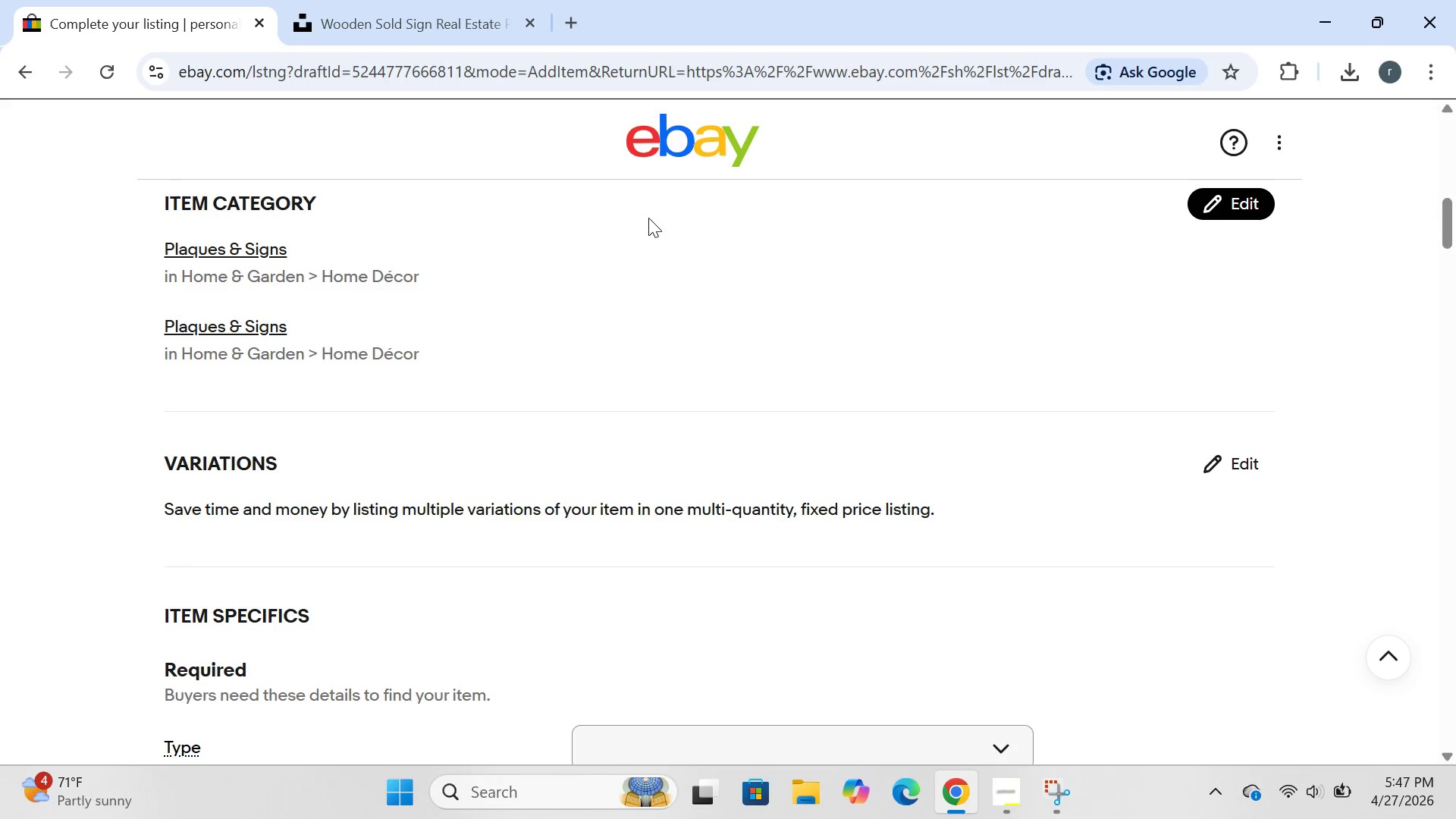 
left_click([1232, 212])
 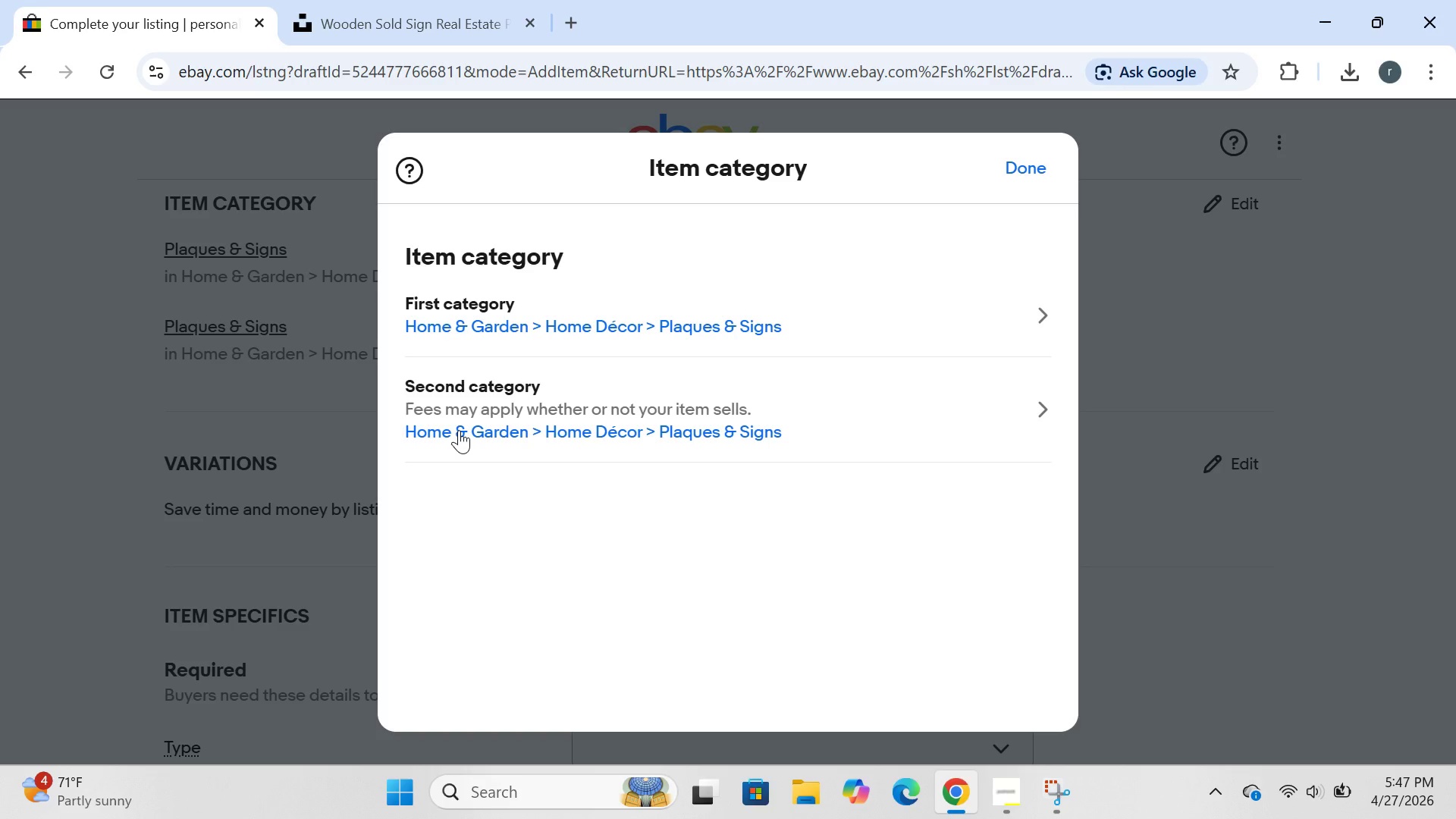 
wait(7.38)
 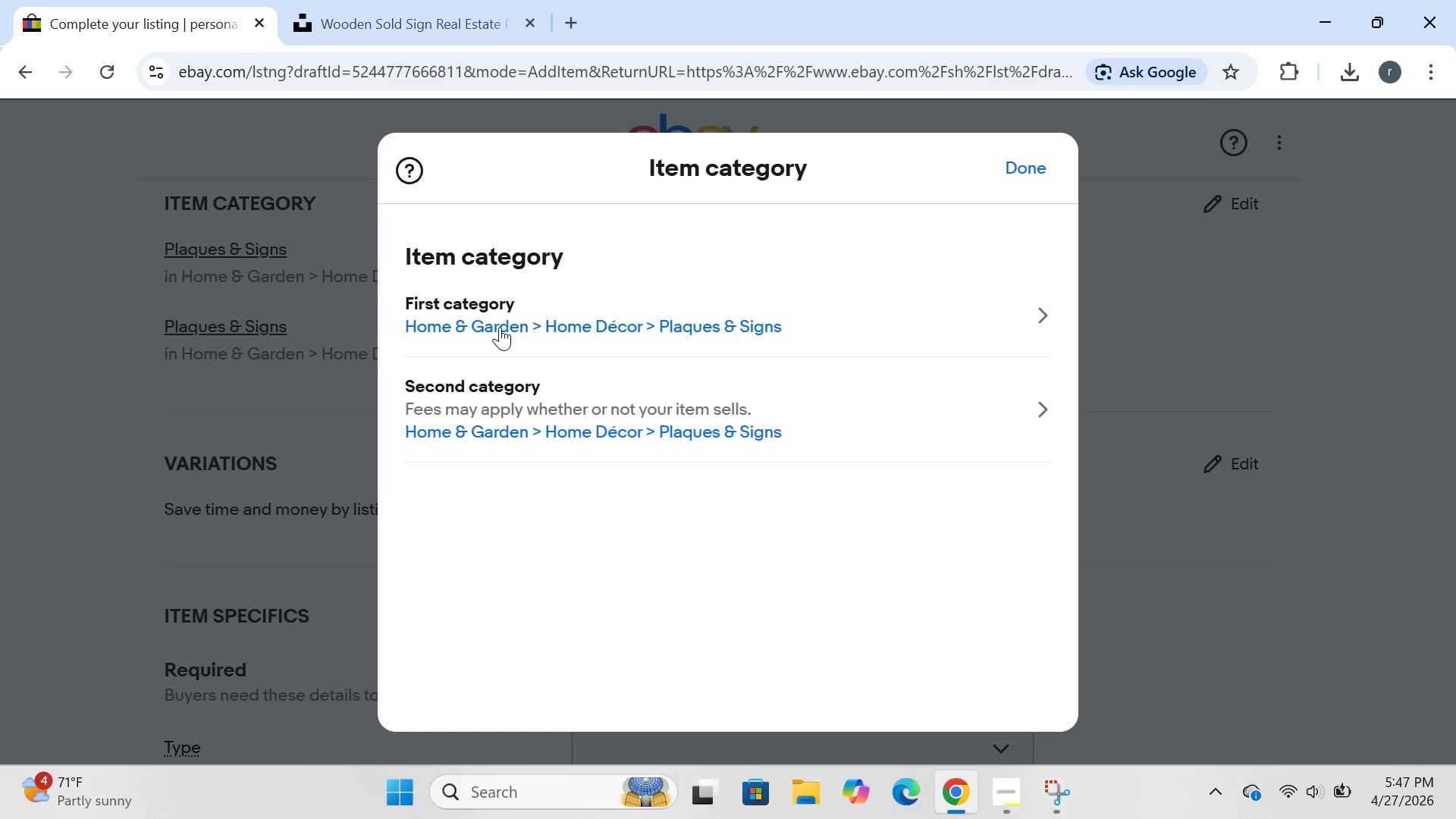 
right_click([459, 430])
 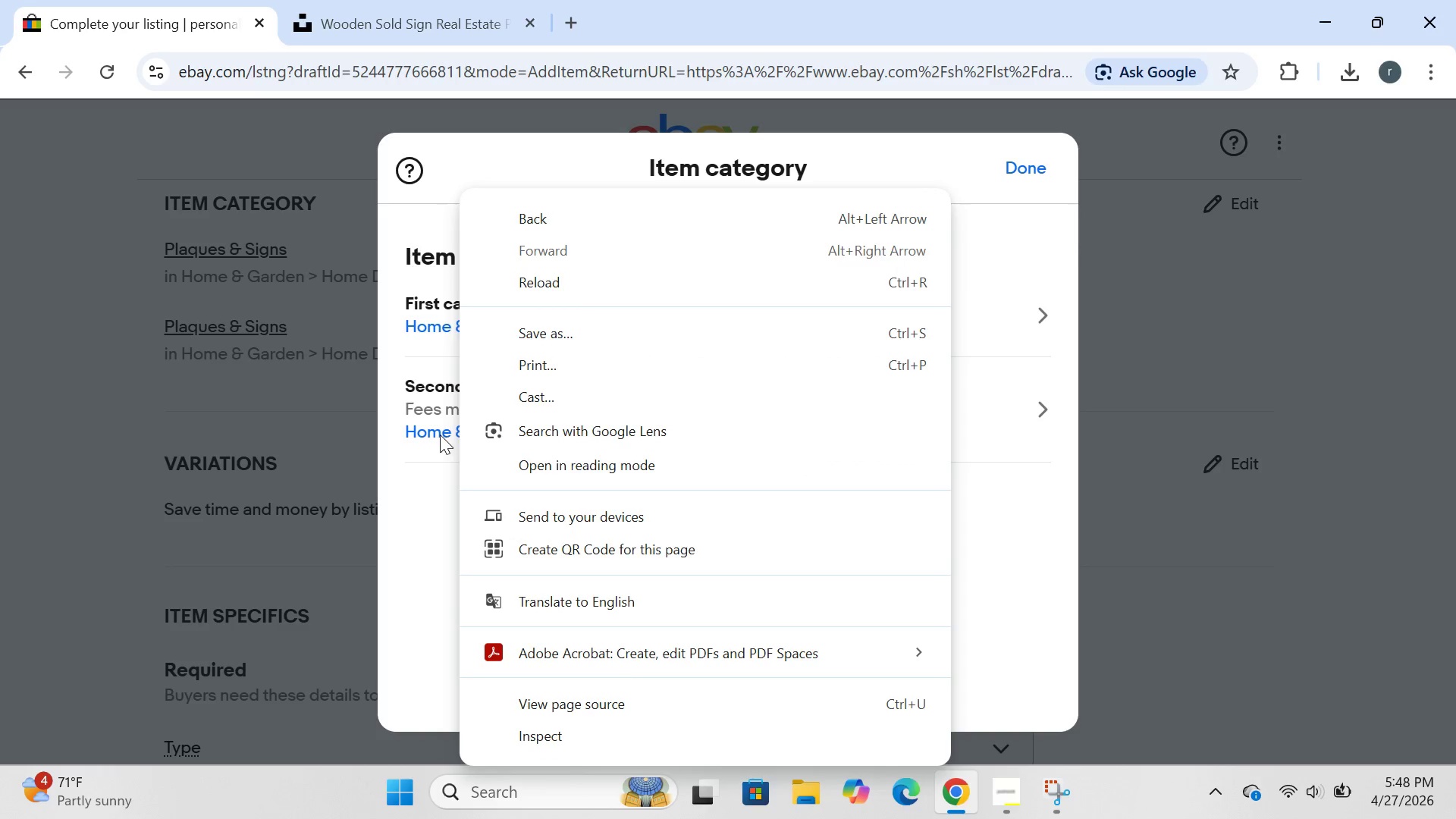 
left_click([434, 434])
 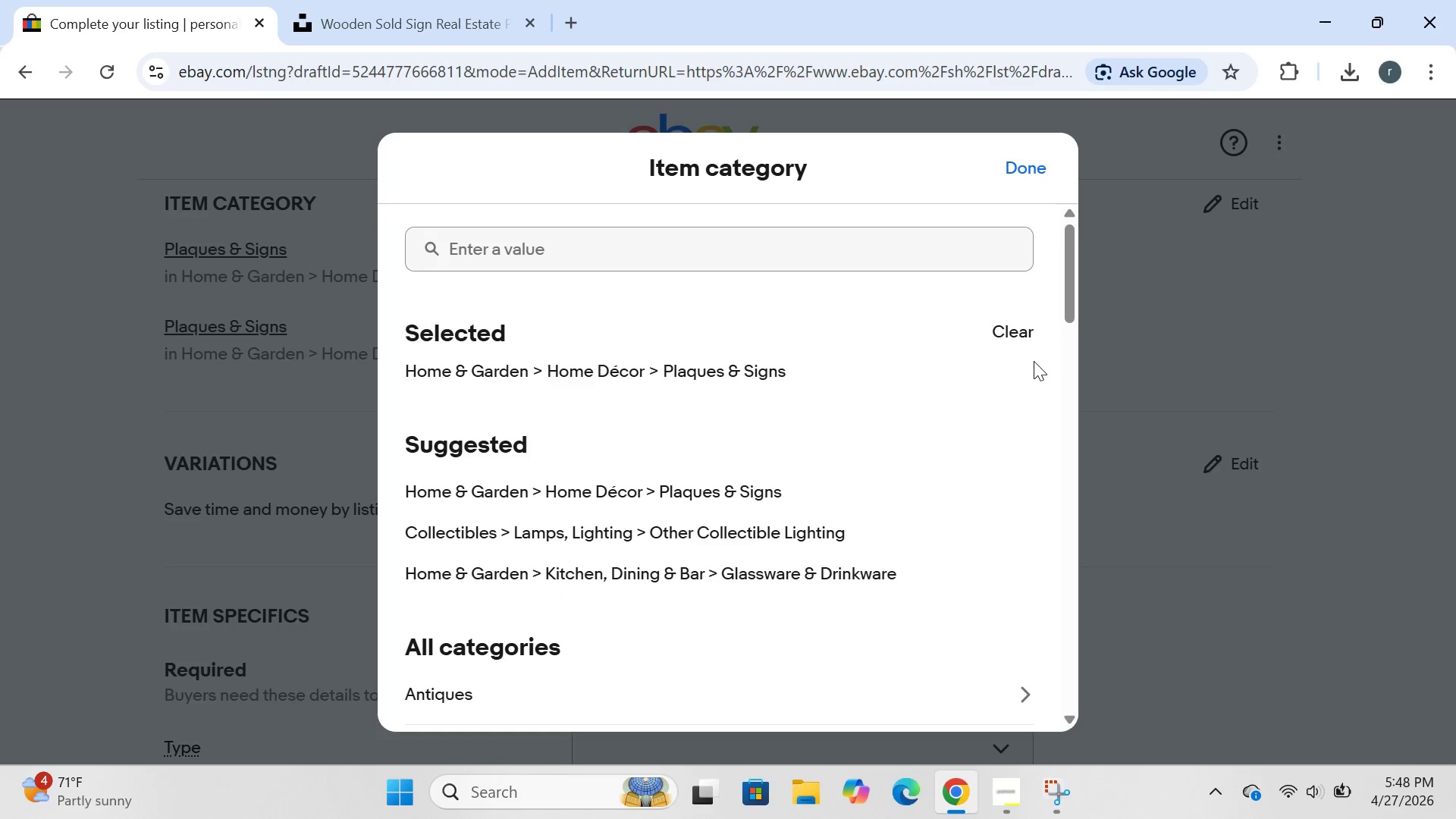 
left_click([1009, 322])
 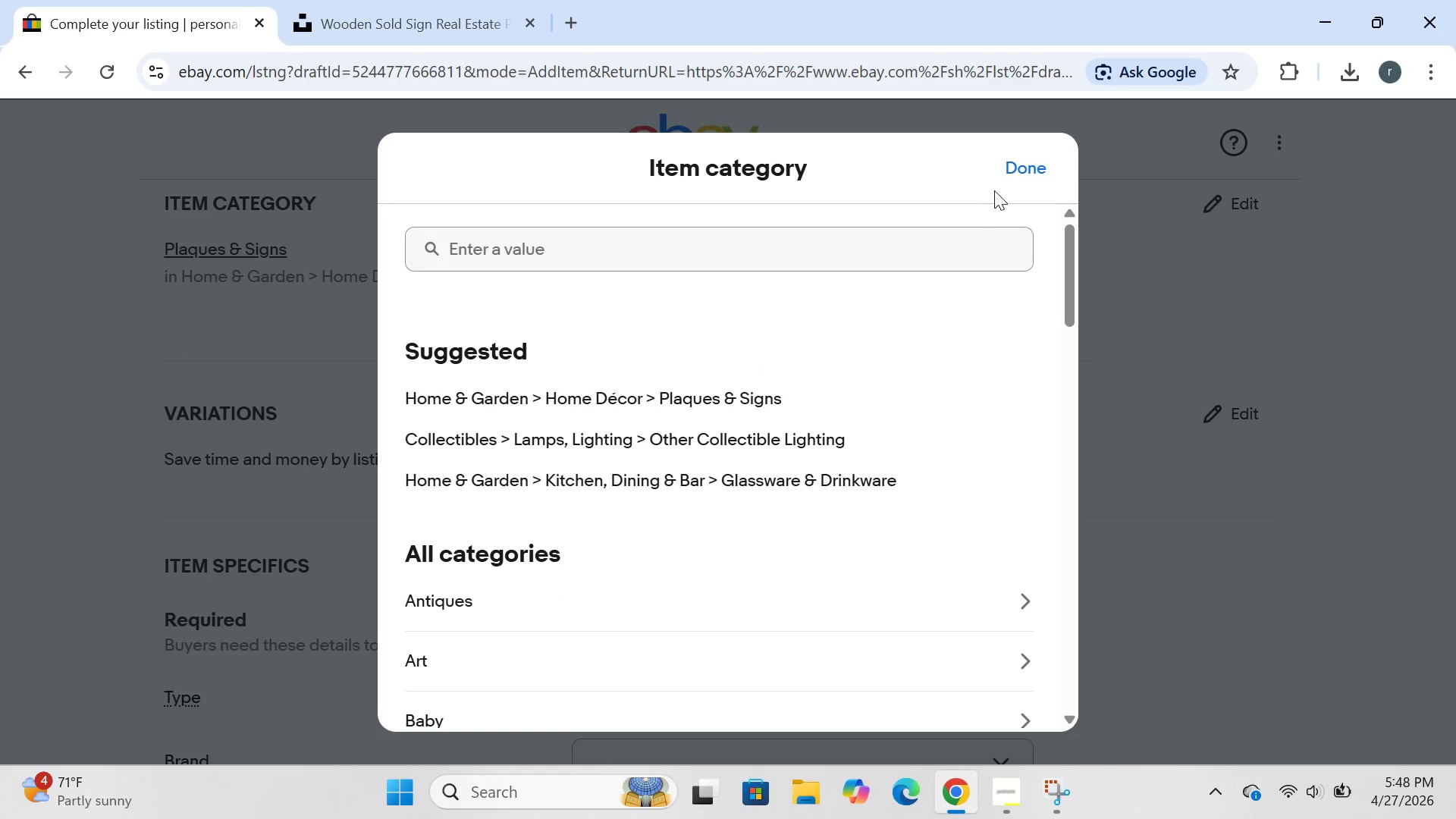 
left_click([1020, 171])
 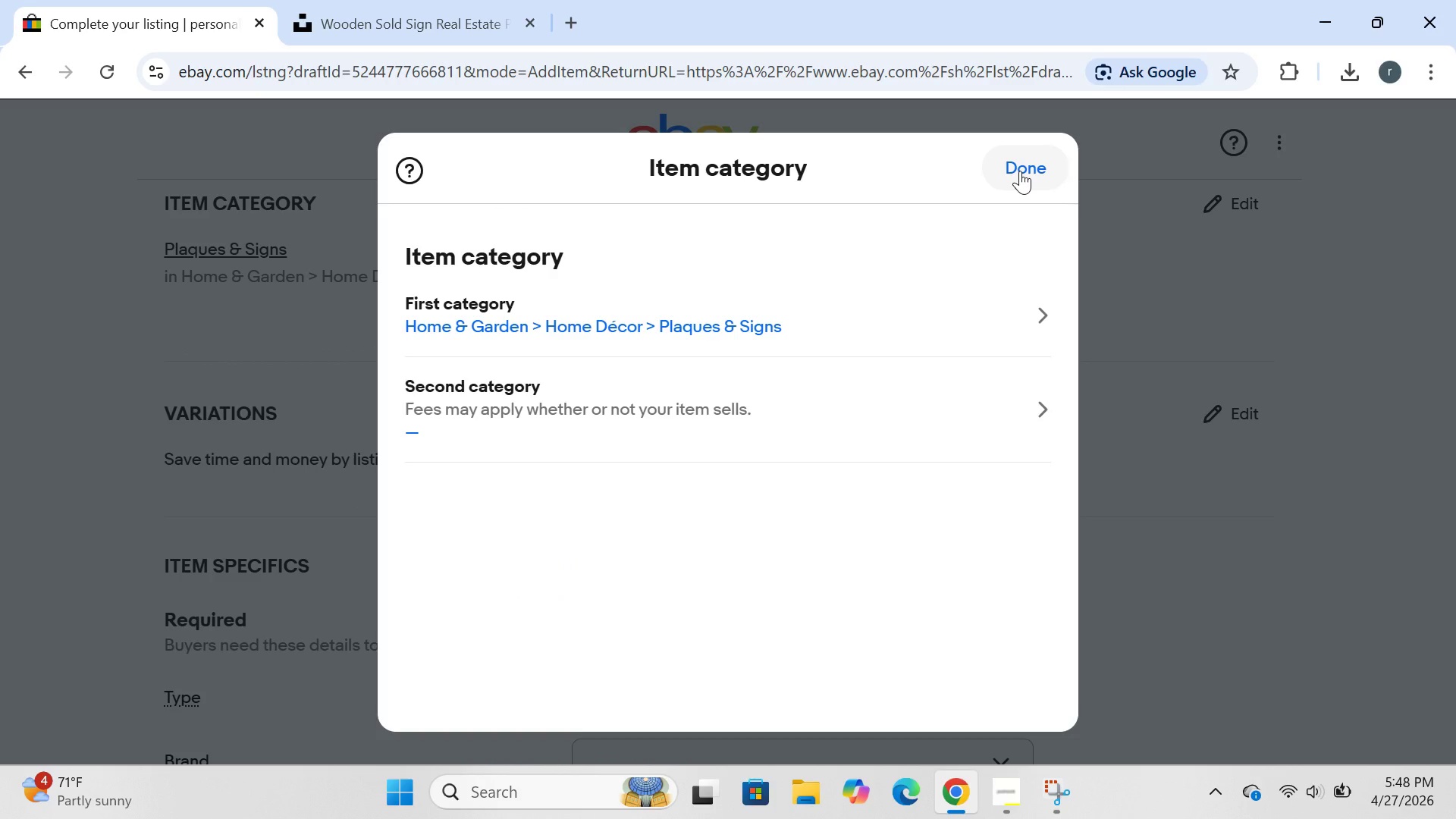 
left_click([1020, 171])
 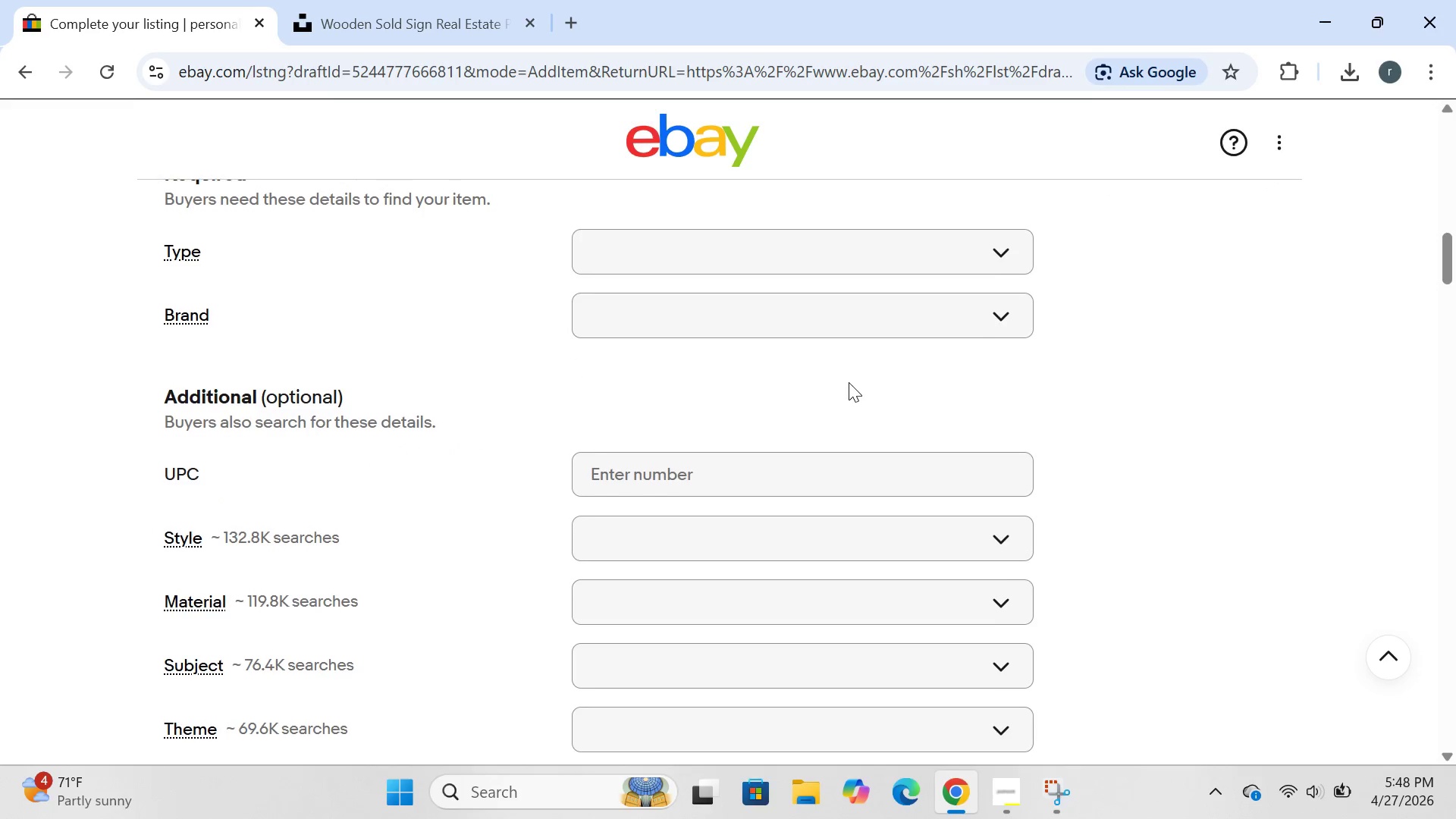 
wait(14.84)
 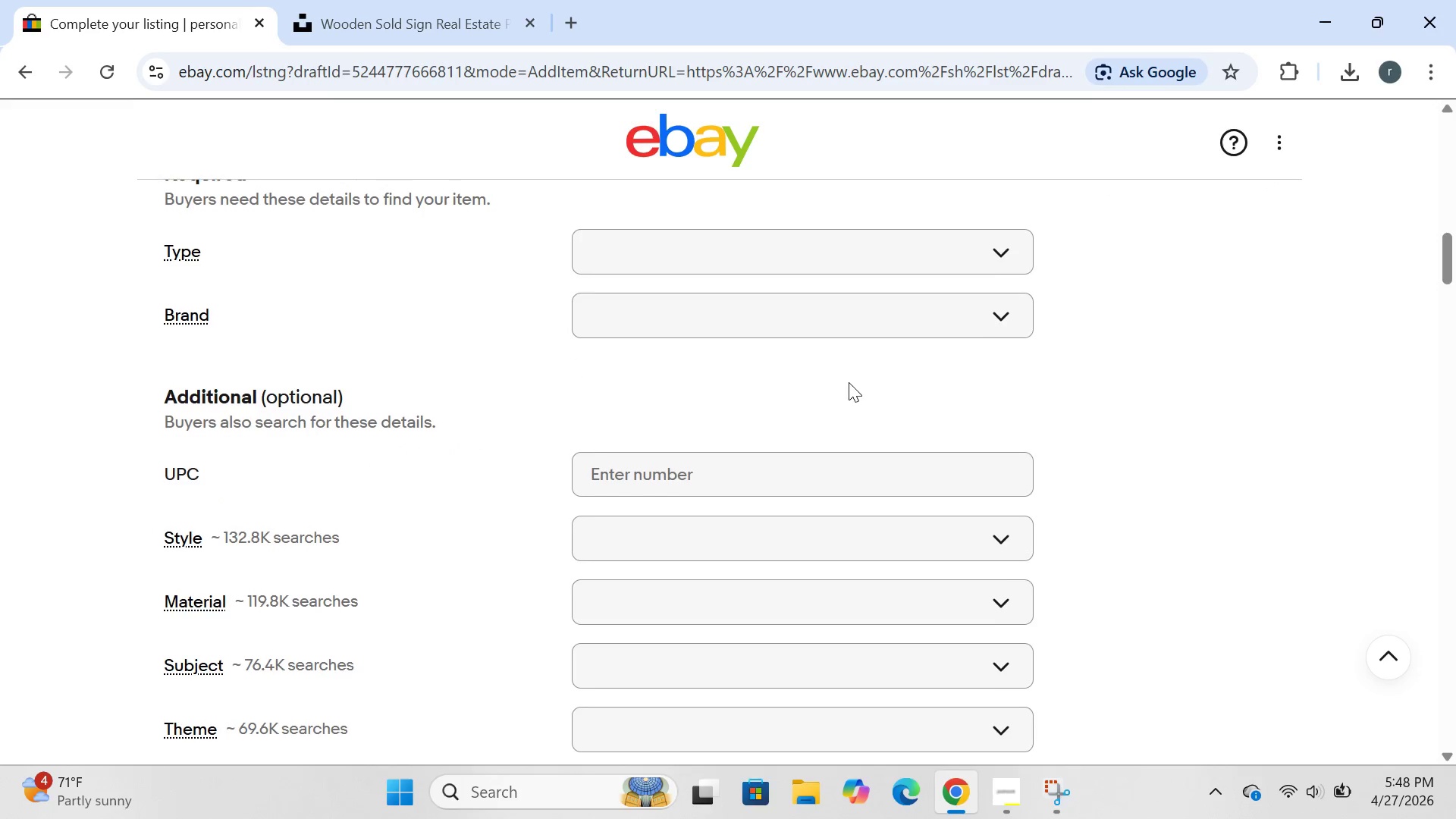 
left_click([743, 249])
 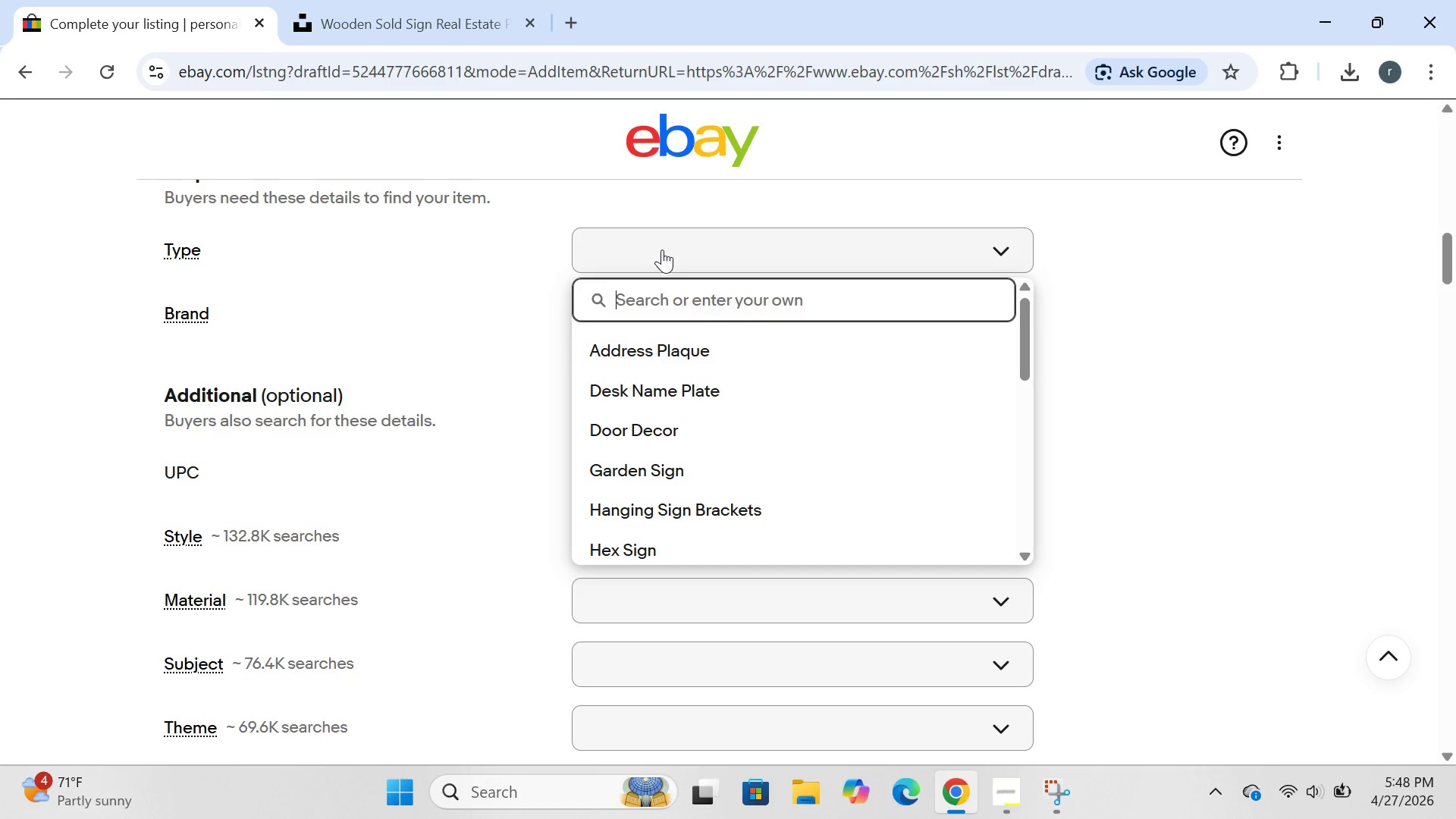 
wait(19.98)
 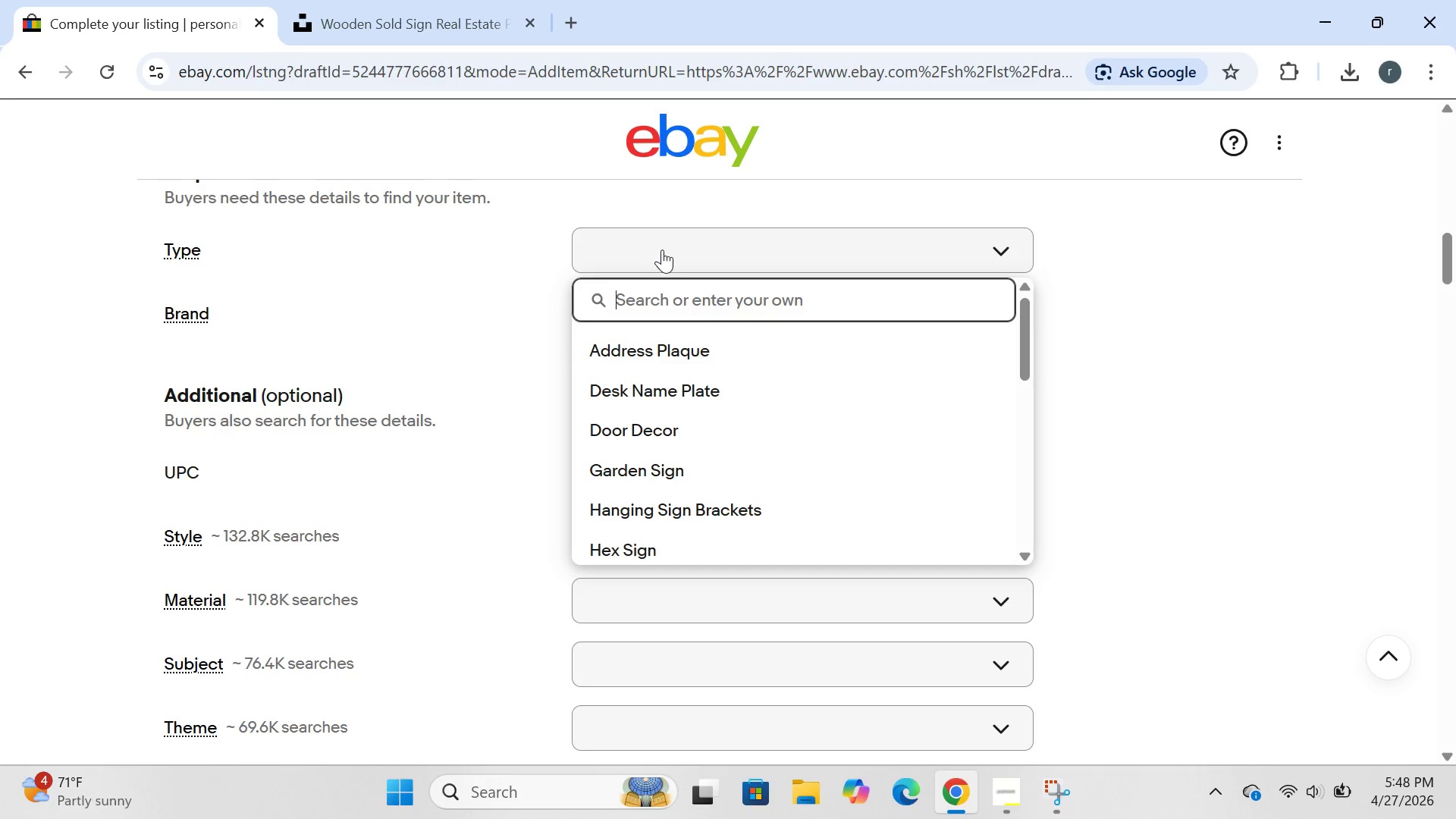 
type(photo pri)
key(Backspace)
type(op/)
 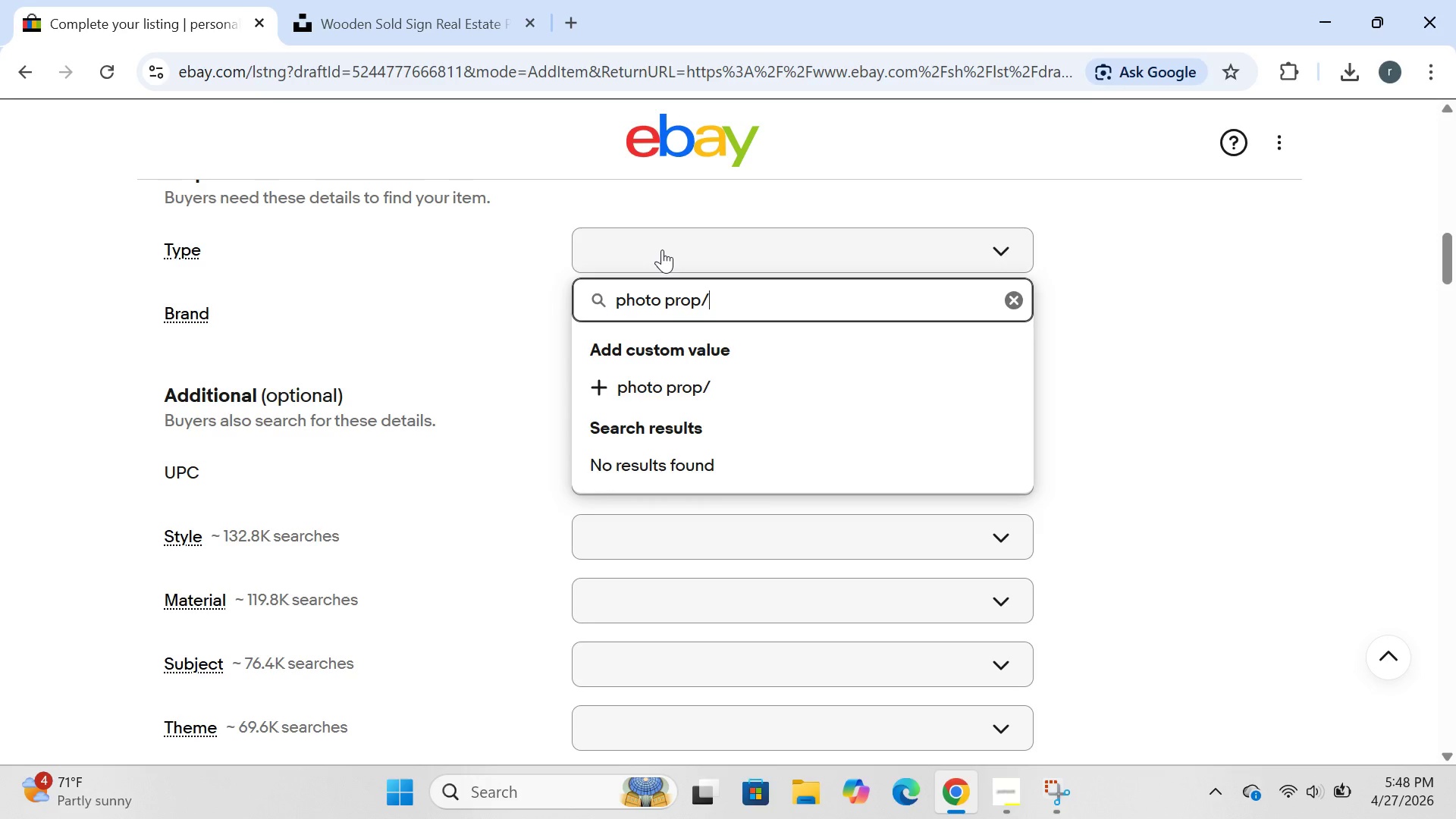 
type(tablr)
key(Backspace)
type(etop sign/desk decor)
 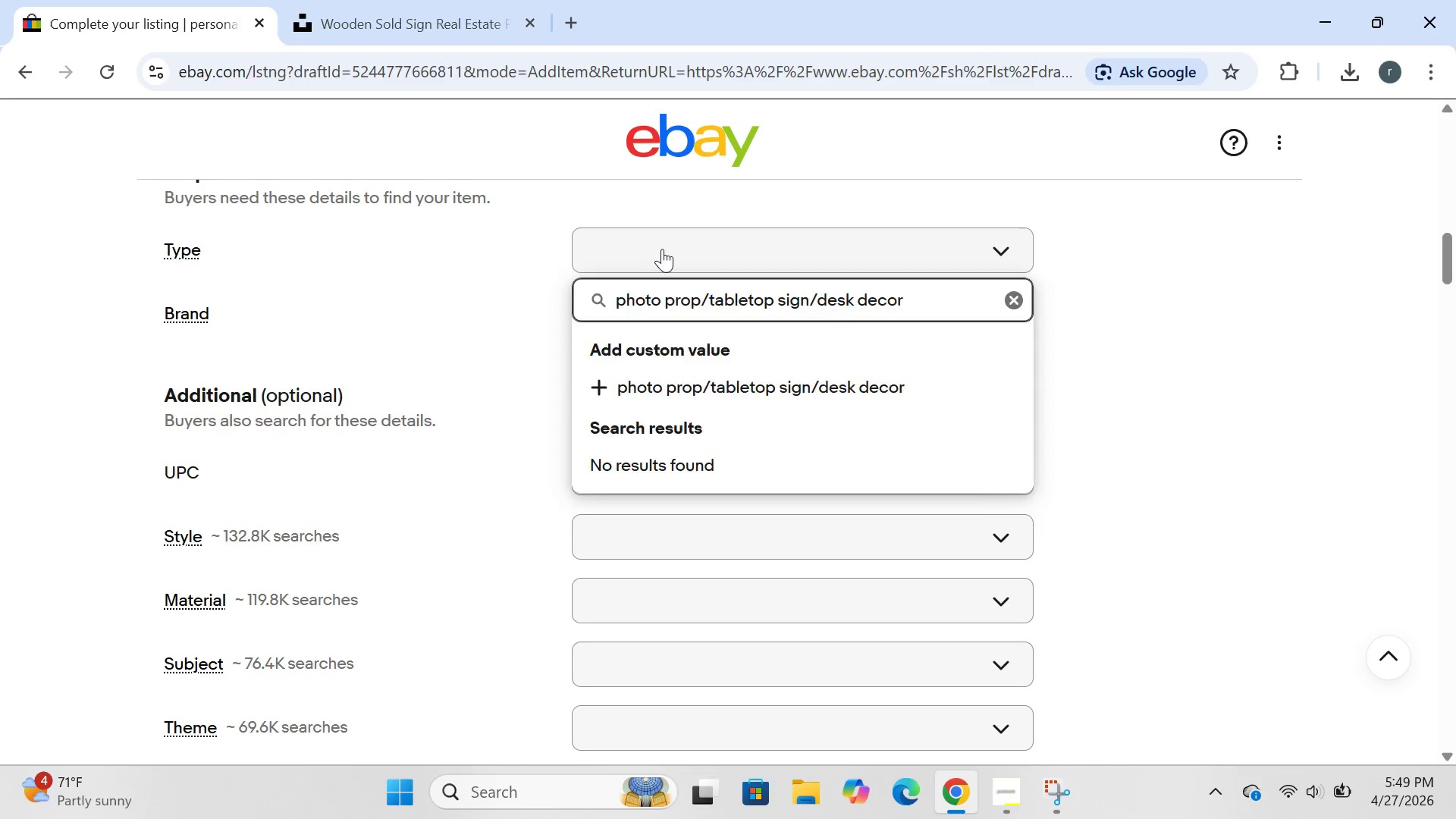 
key(Enter)
 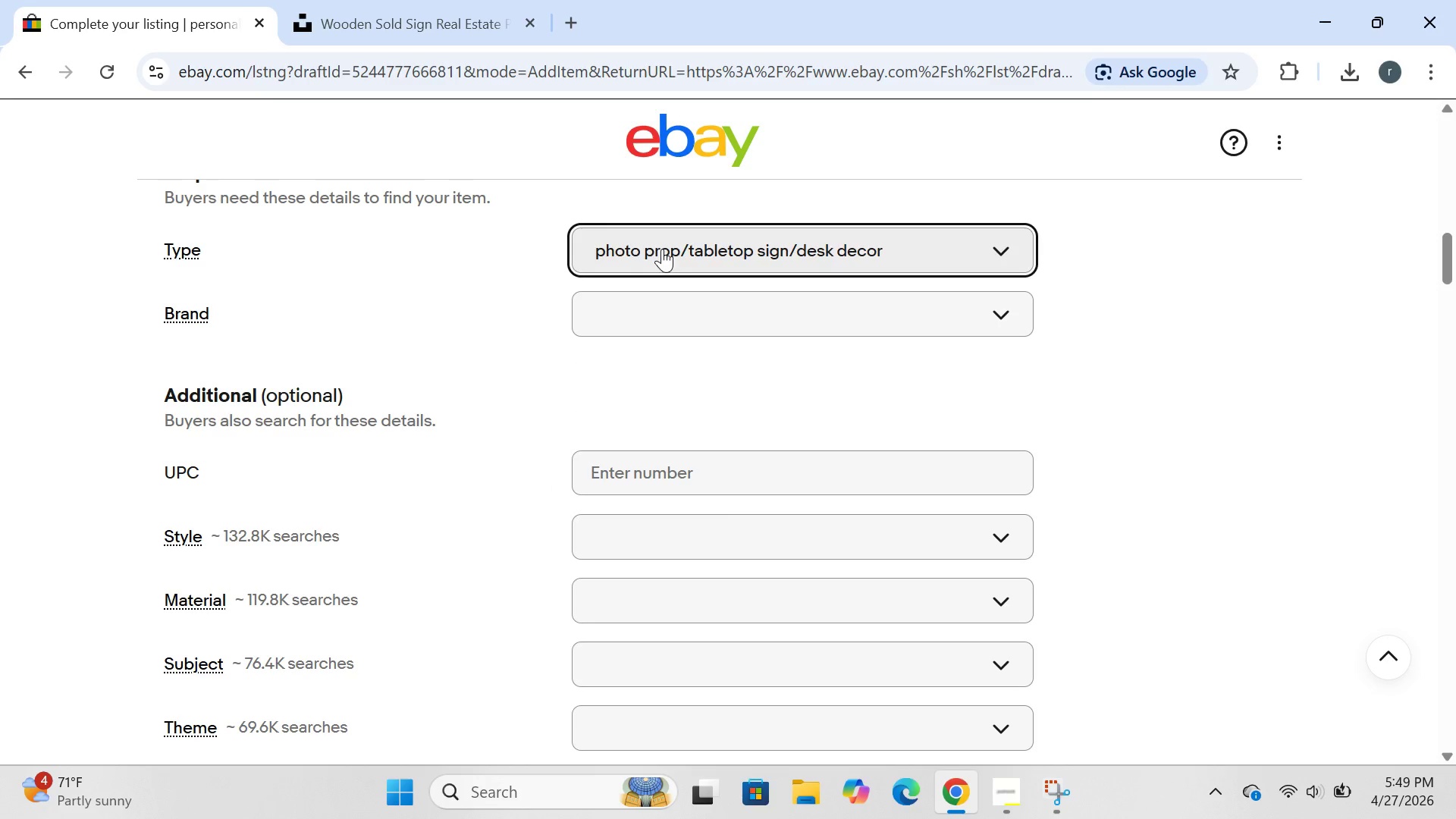 
left_click([712, 312])
 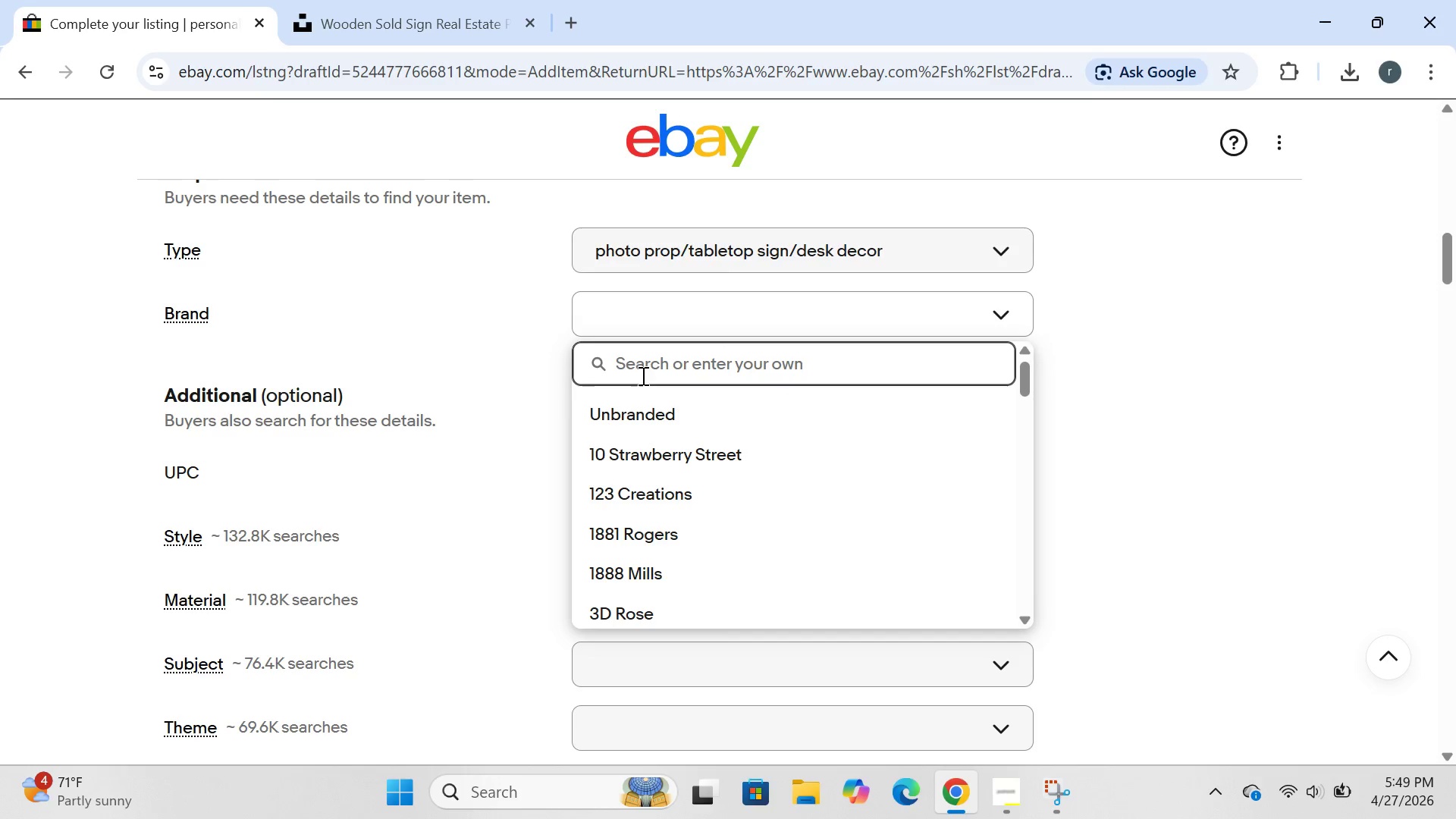 
left_click([642, 375])
 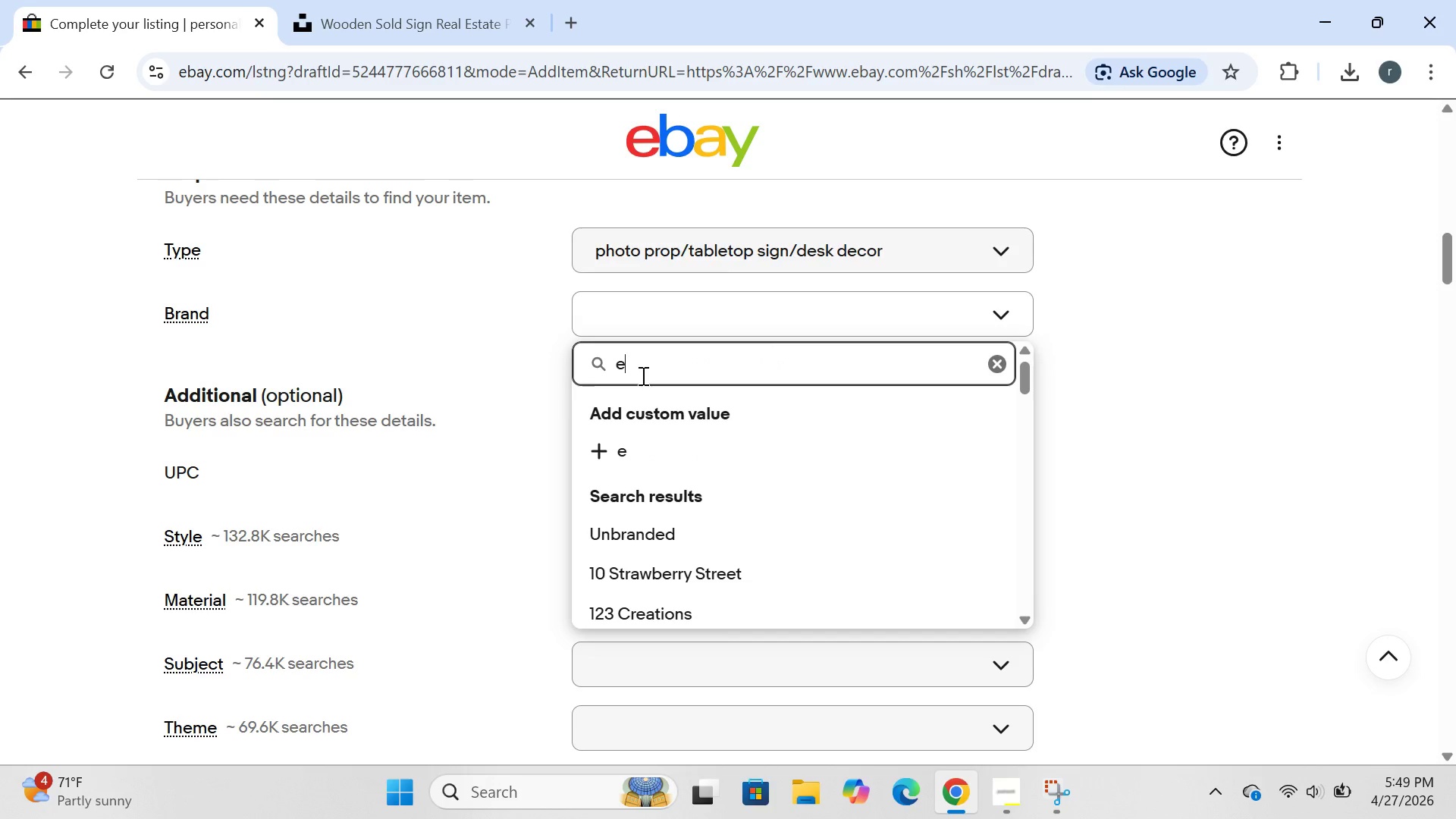 
type(elite closing)
key(Backspace)
type(g assets)
 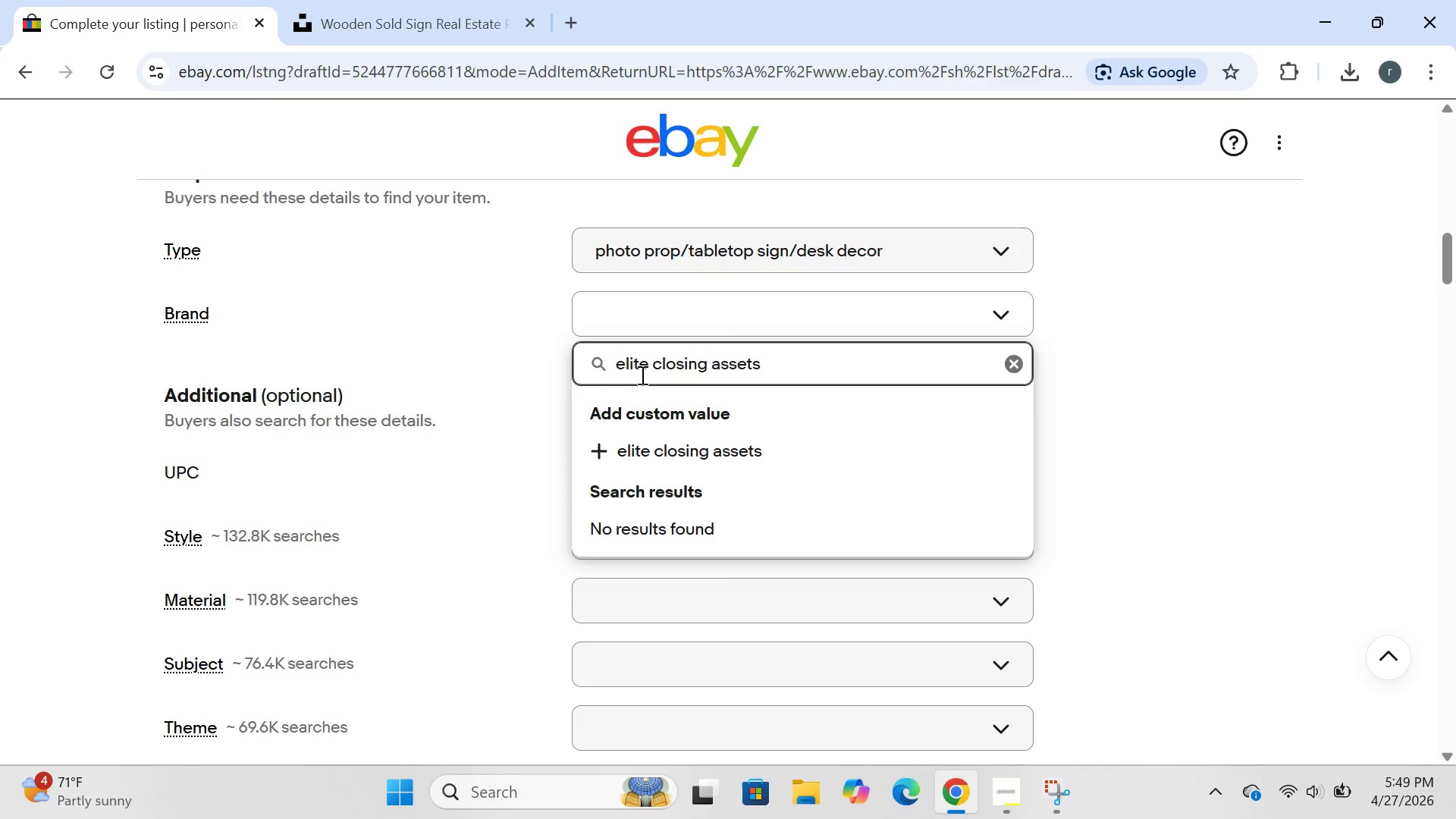 
key(Enter)
 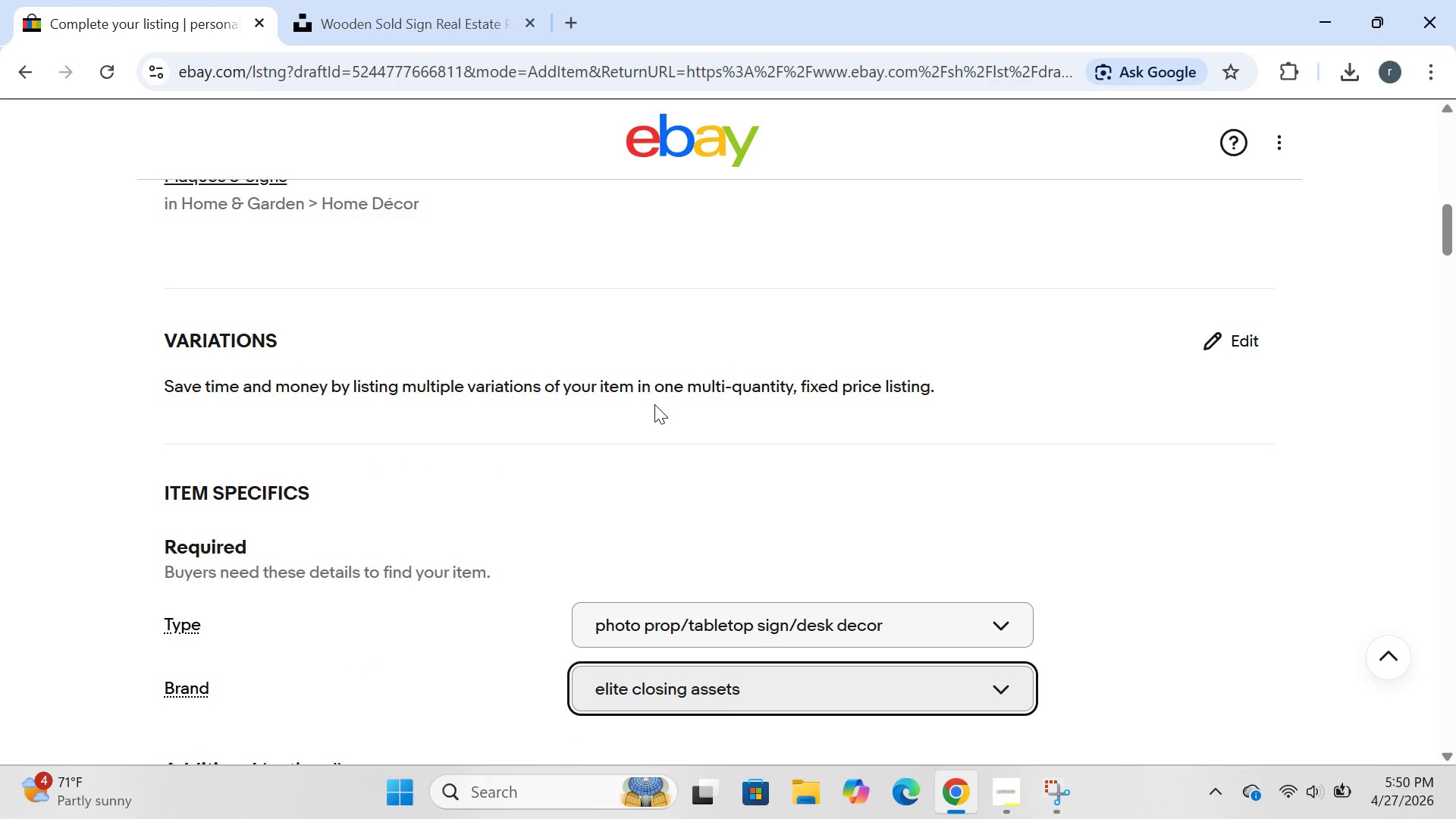 
wait(52.26)
 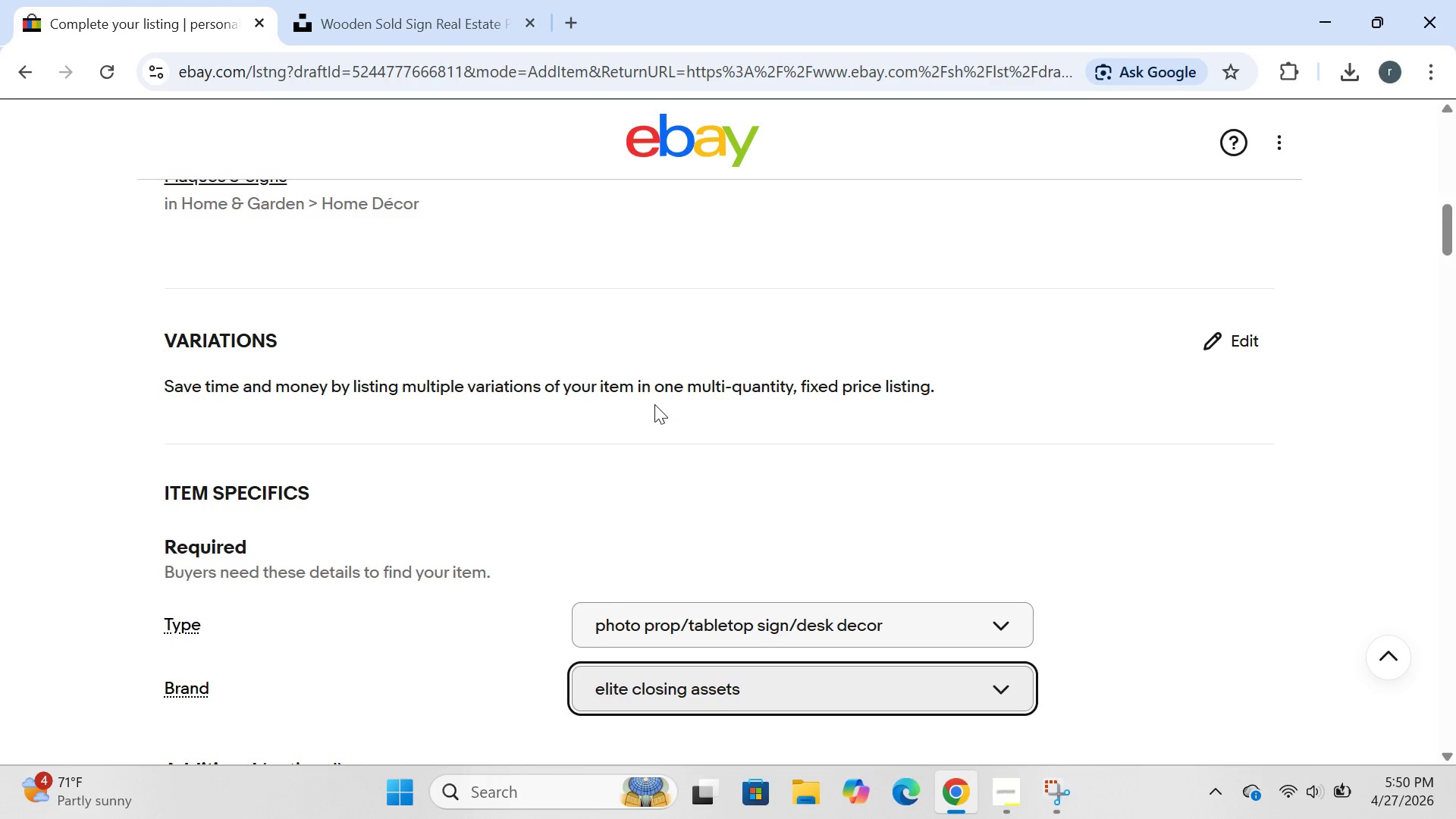 
left_click([537, 409])
 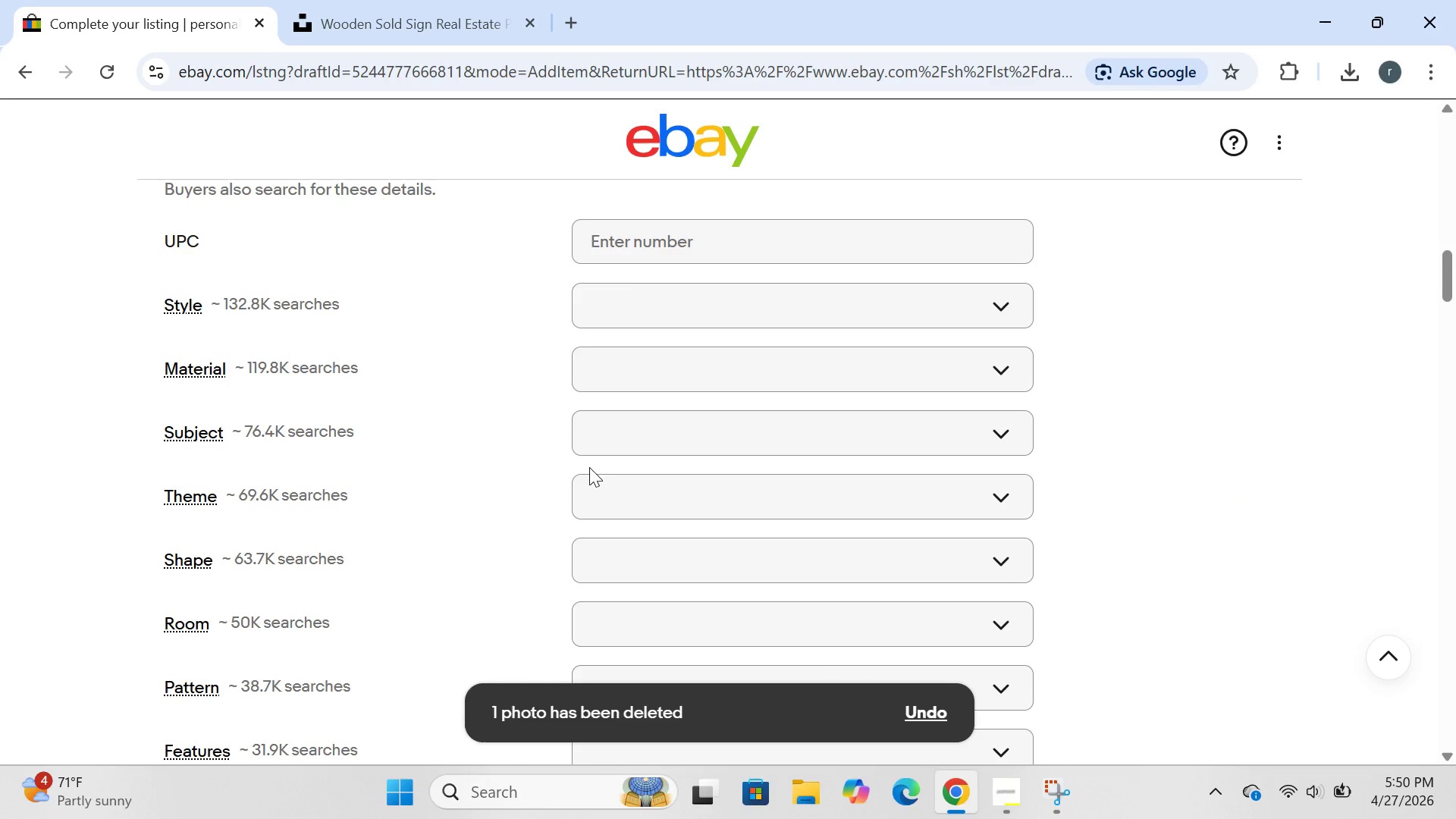 
wait(8.91)
 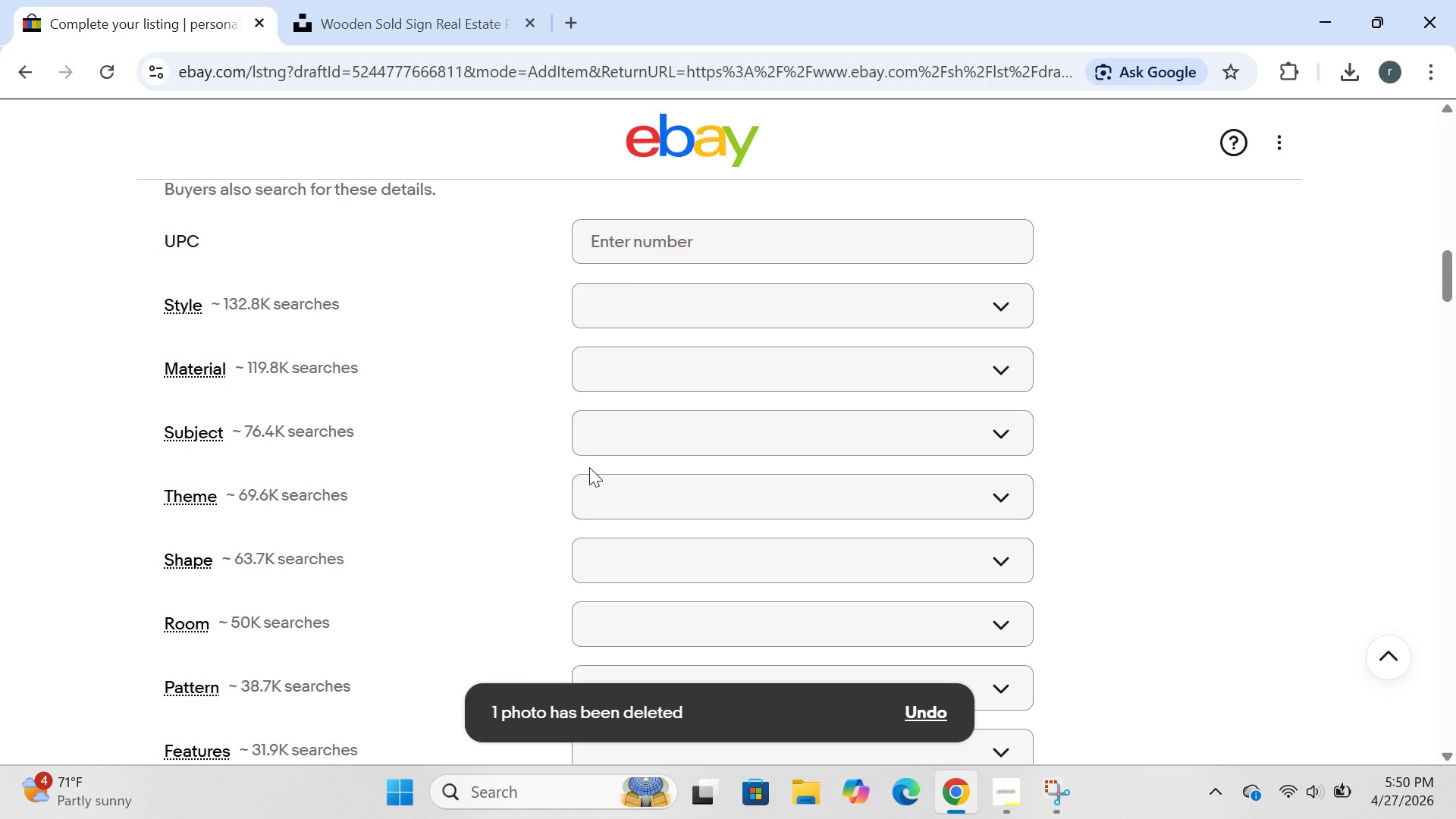 
left_click([617, 320])
 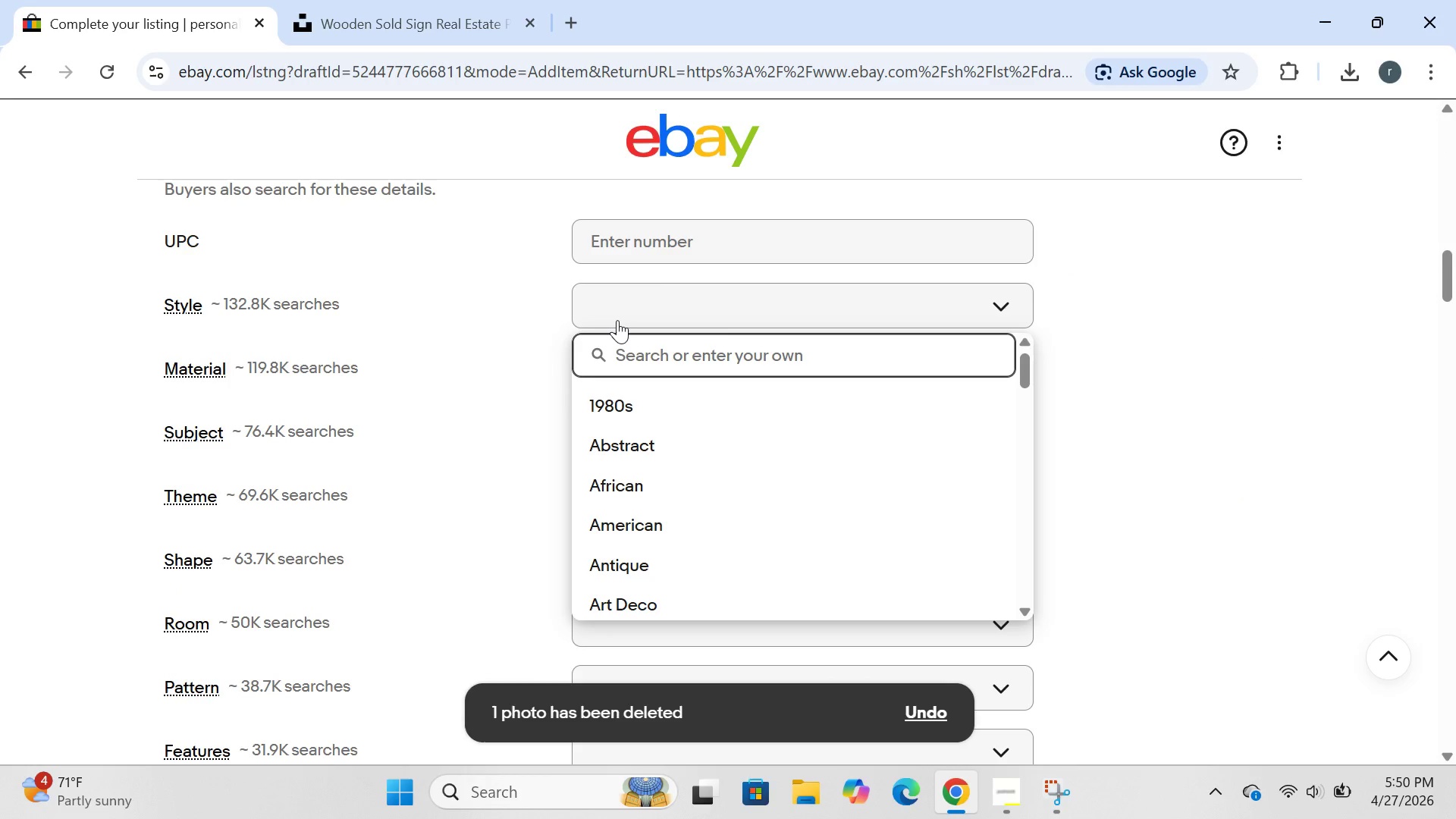 
type(farmhouse.)
key(Backspace)
type(/ru)
key(Backspace)
key(Backspace)
type(Rustic)
 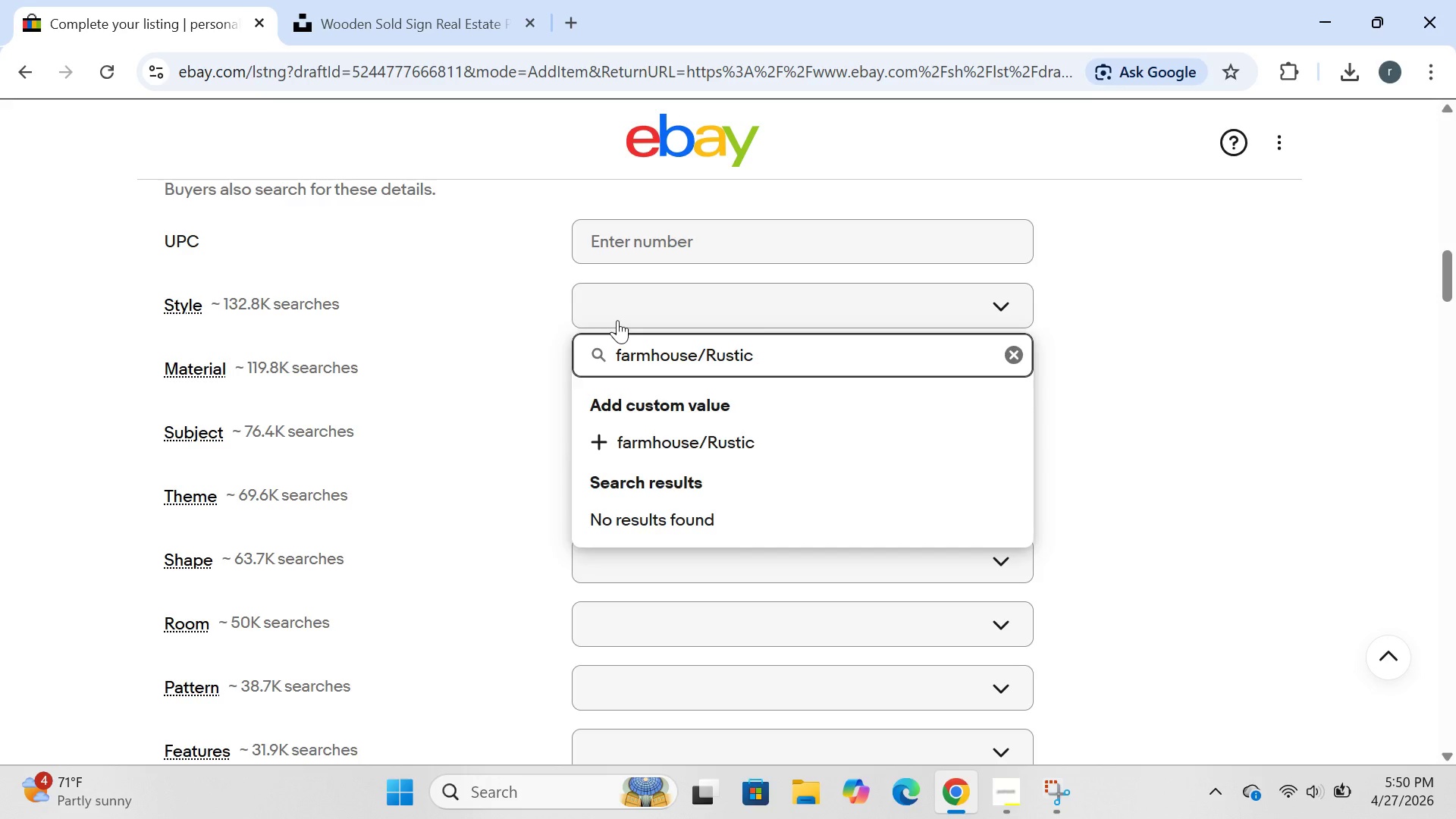 
key(Enter)
 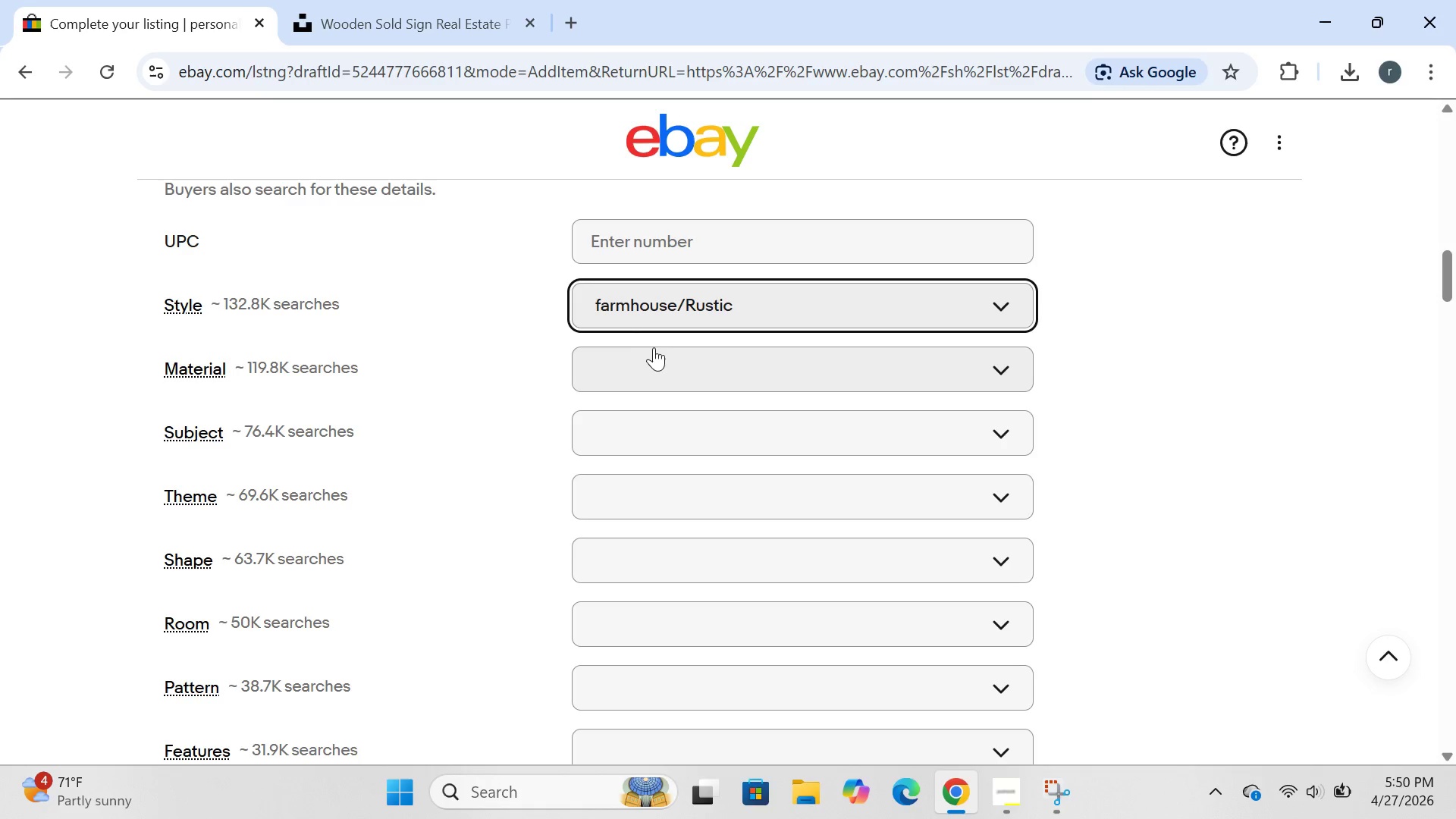 
left_click([647, 365])
 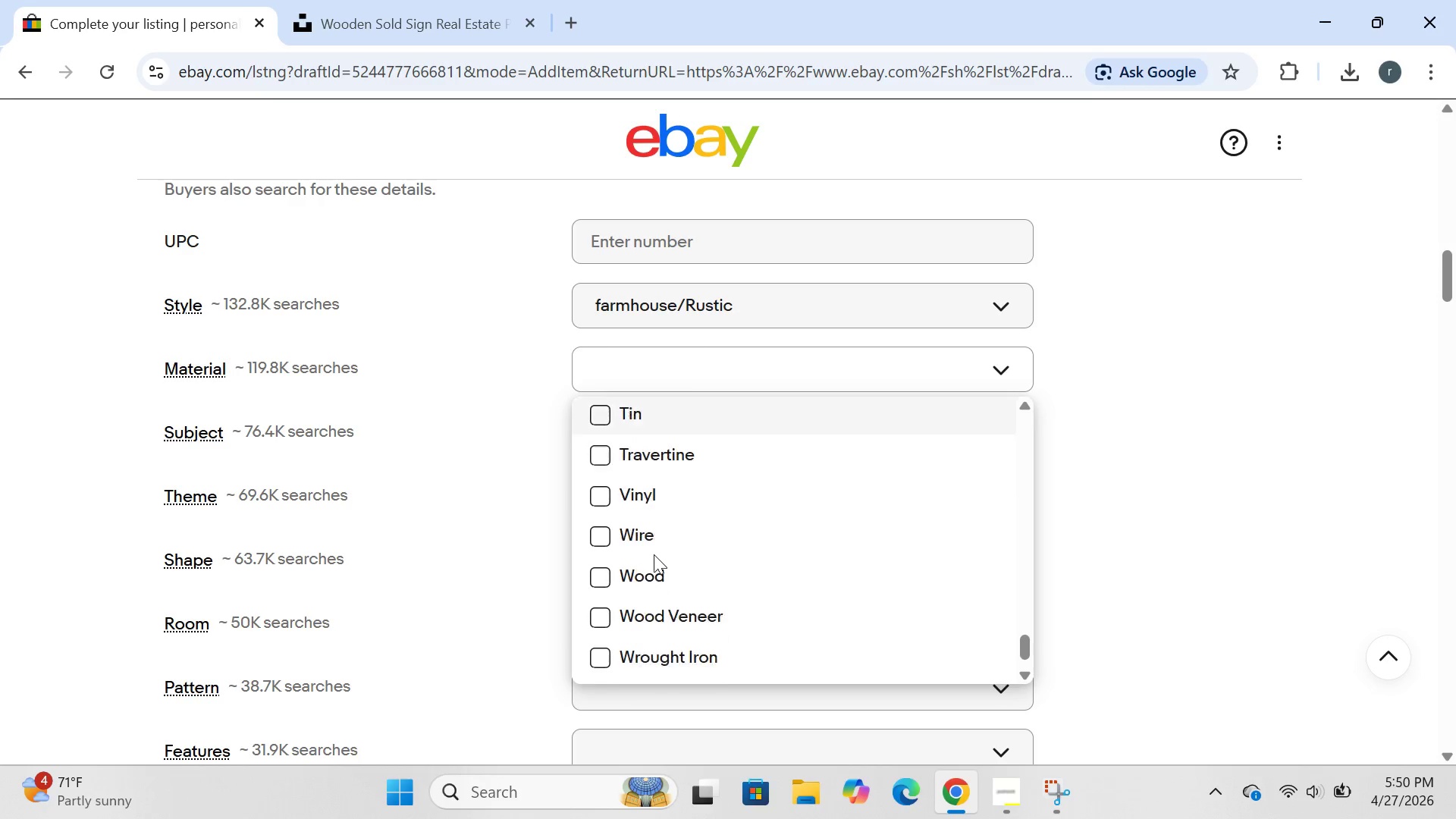 
wait(7.14)
 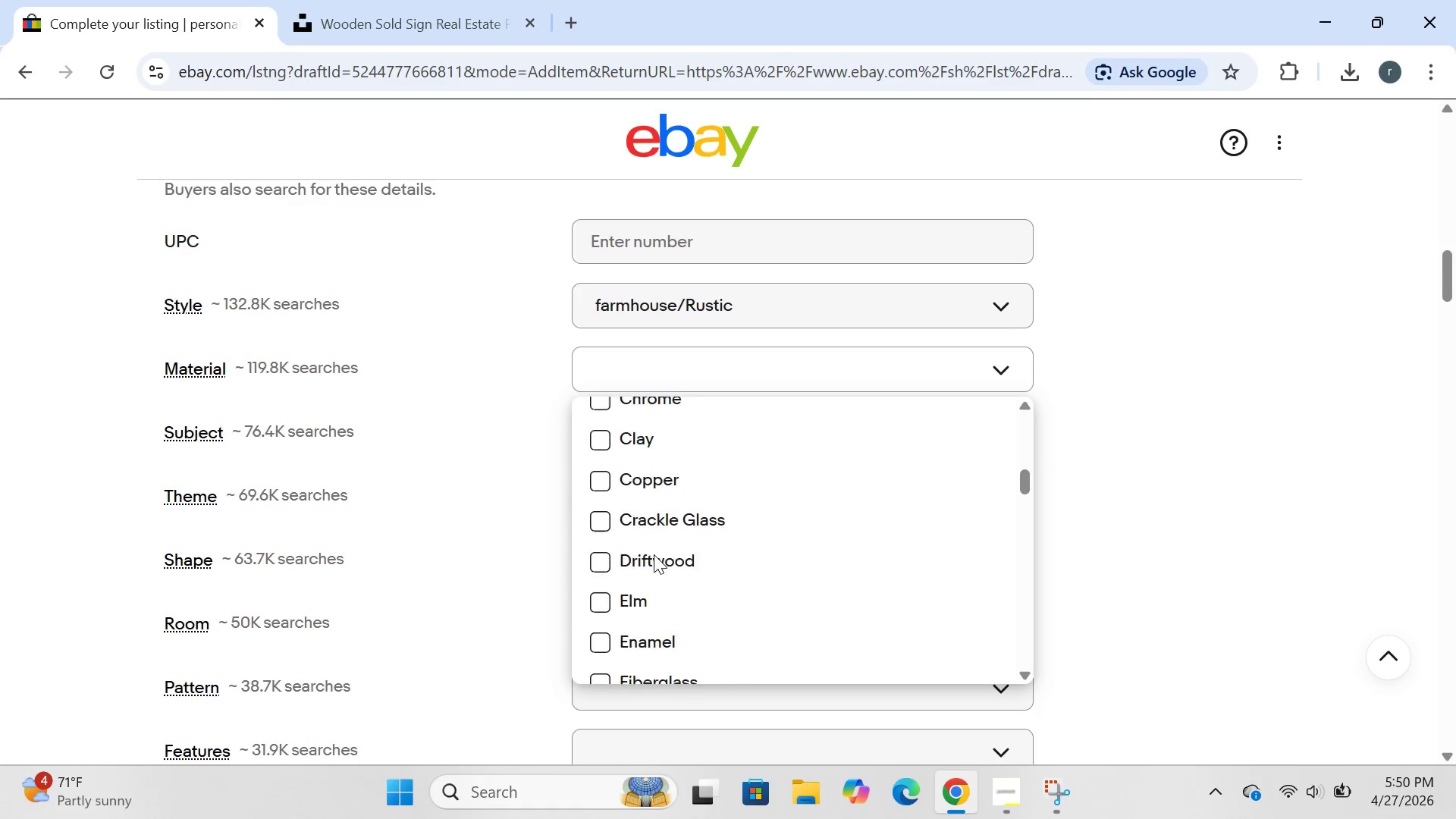 
left_click([607, 532])
 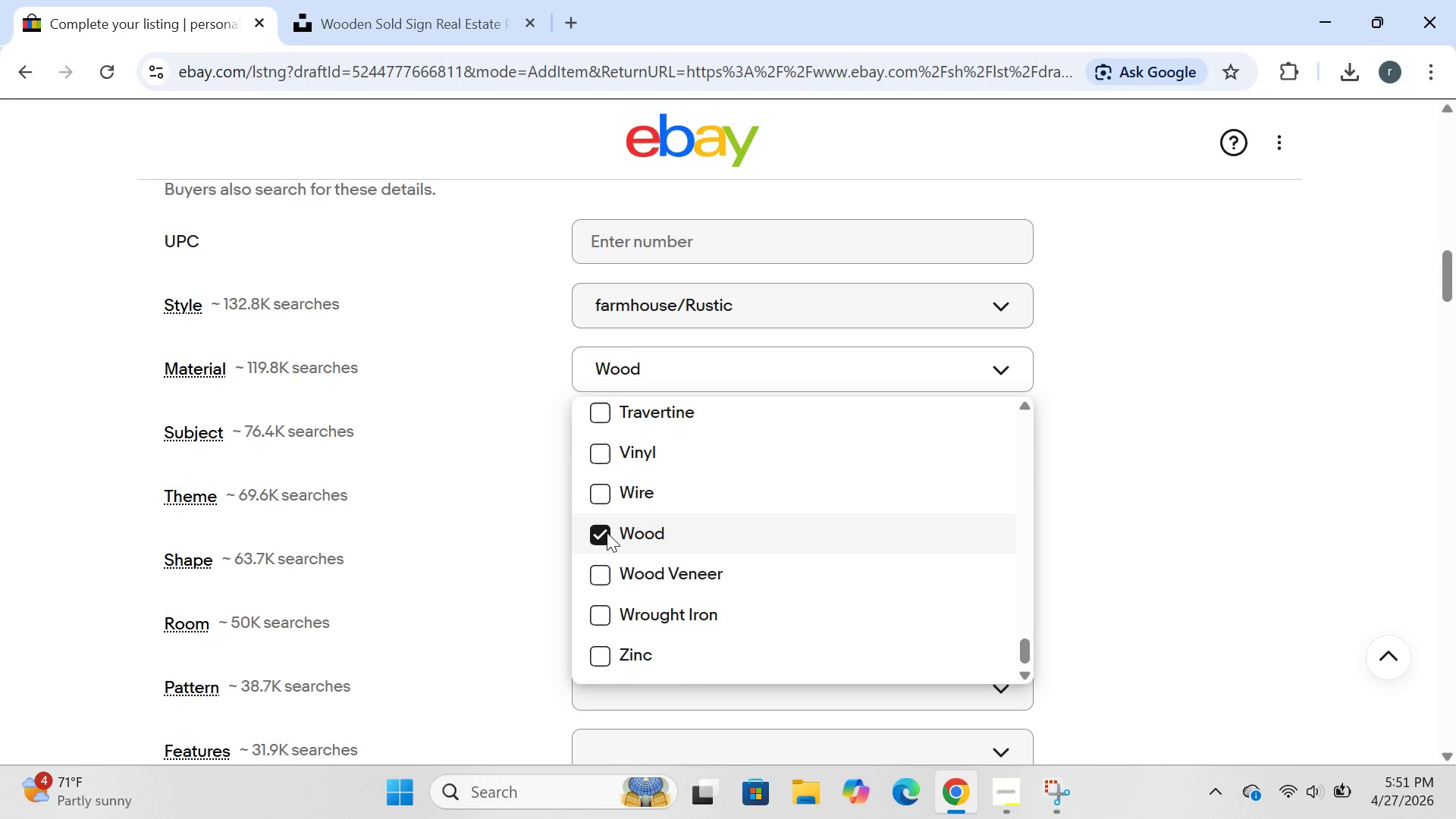 
key(Enter)
 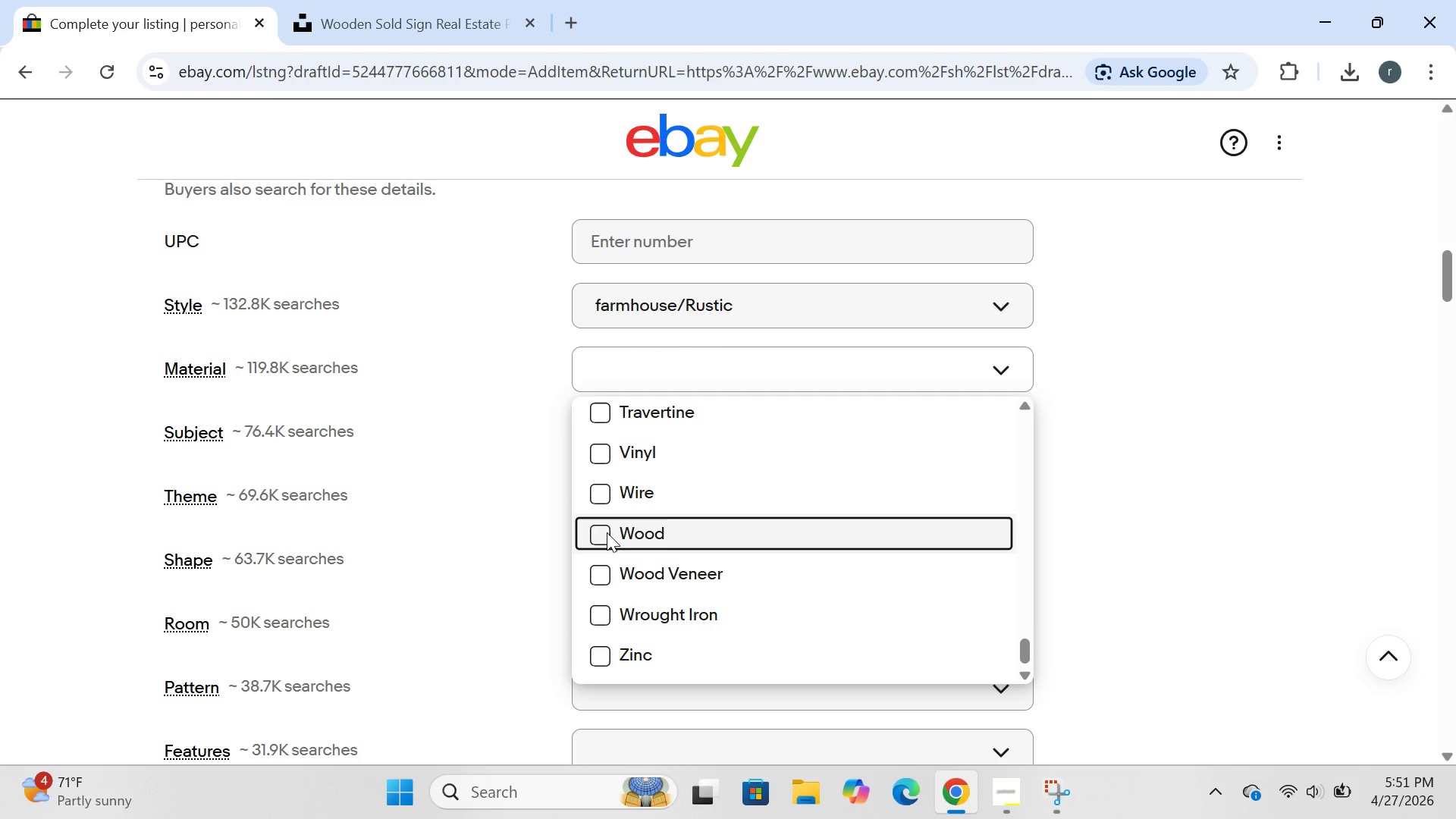 
left_click([607, 532])
 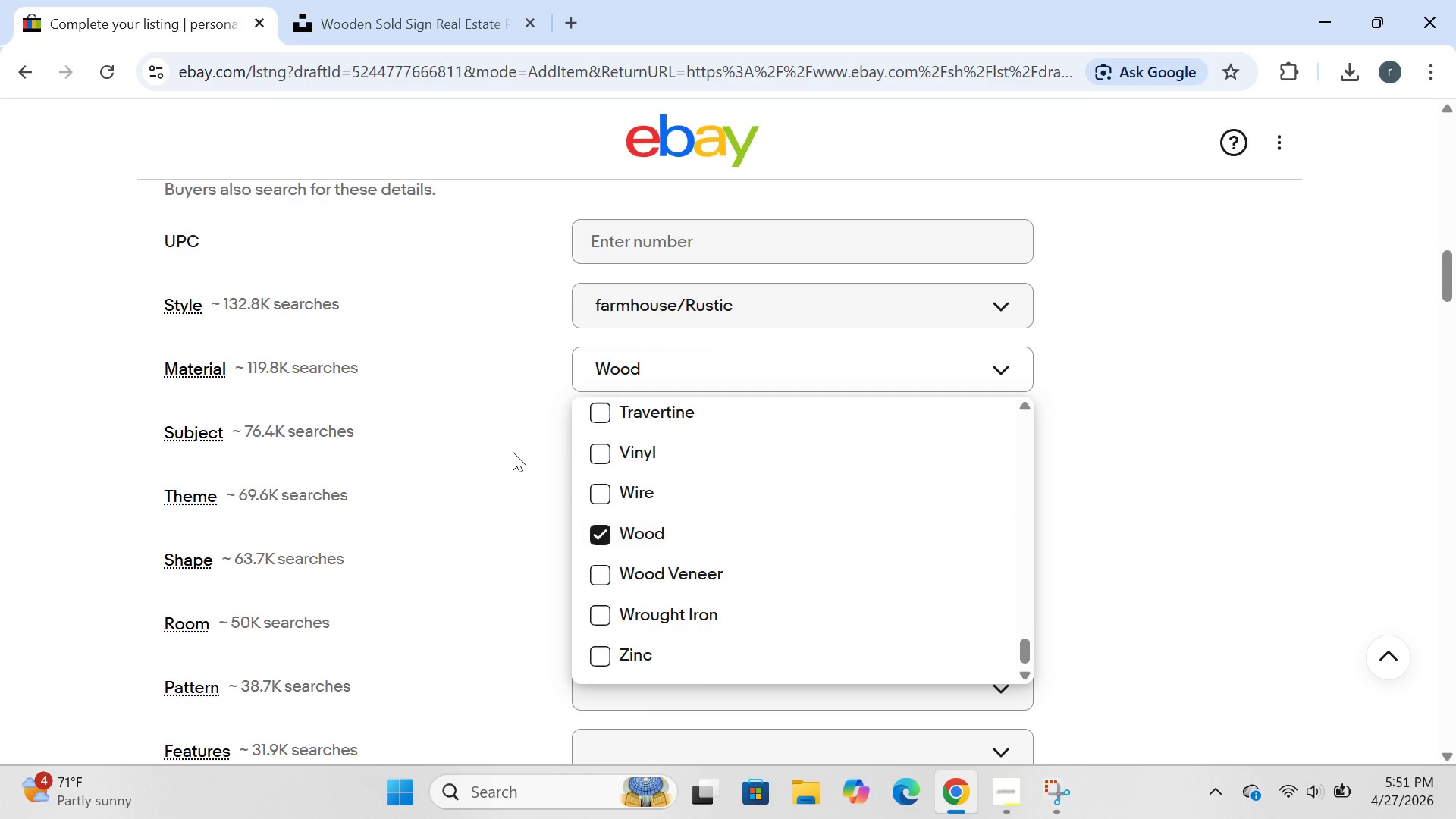 
left_click([513, 452])
 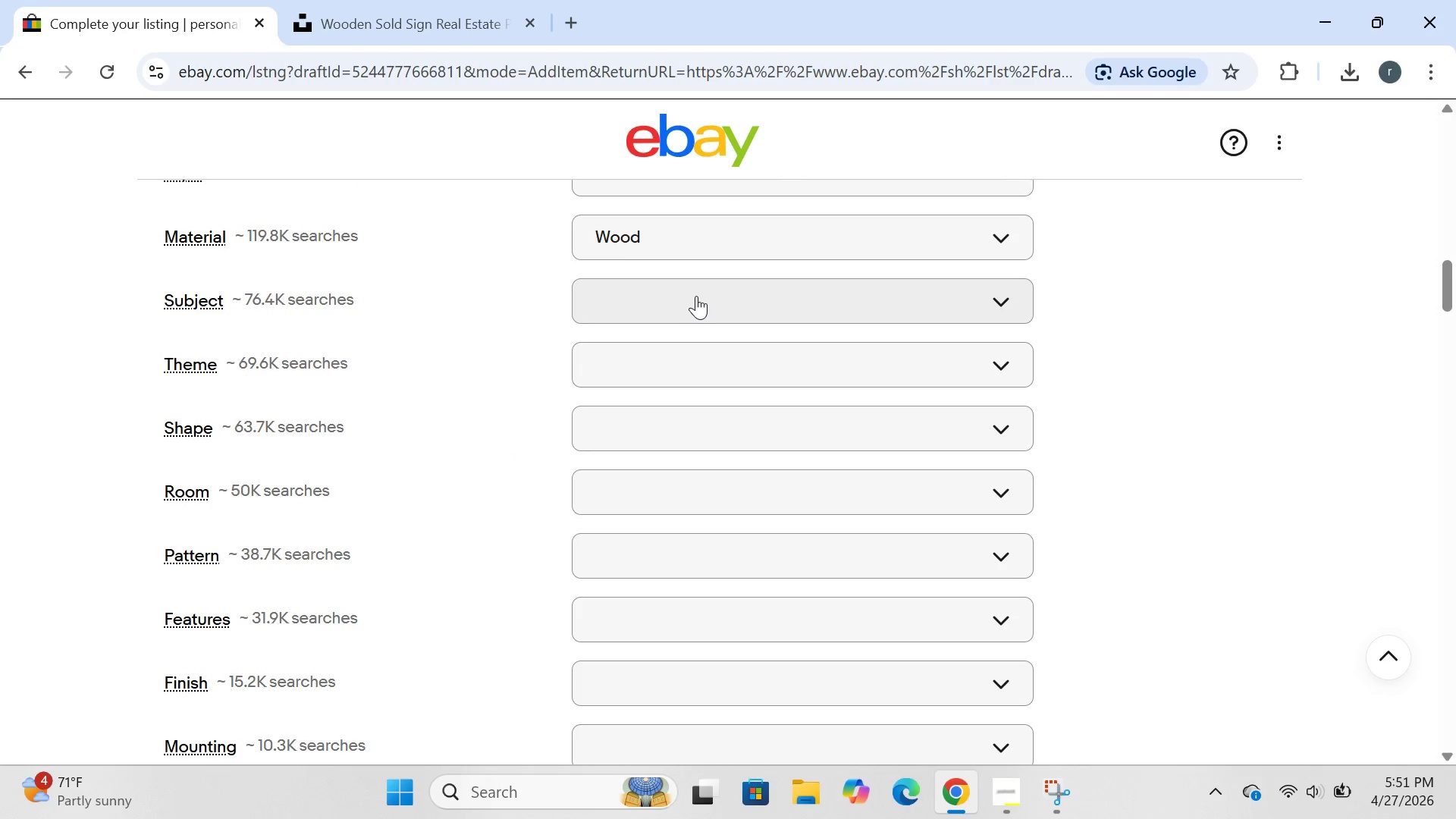 
left_click([696, 296])
 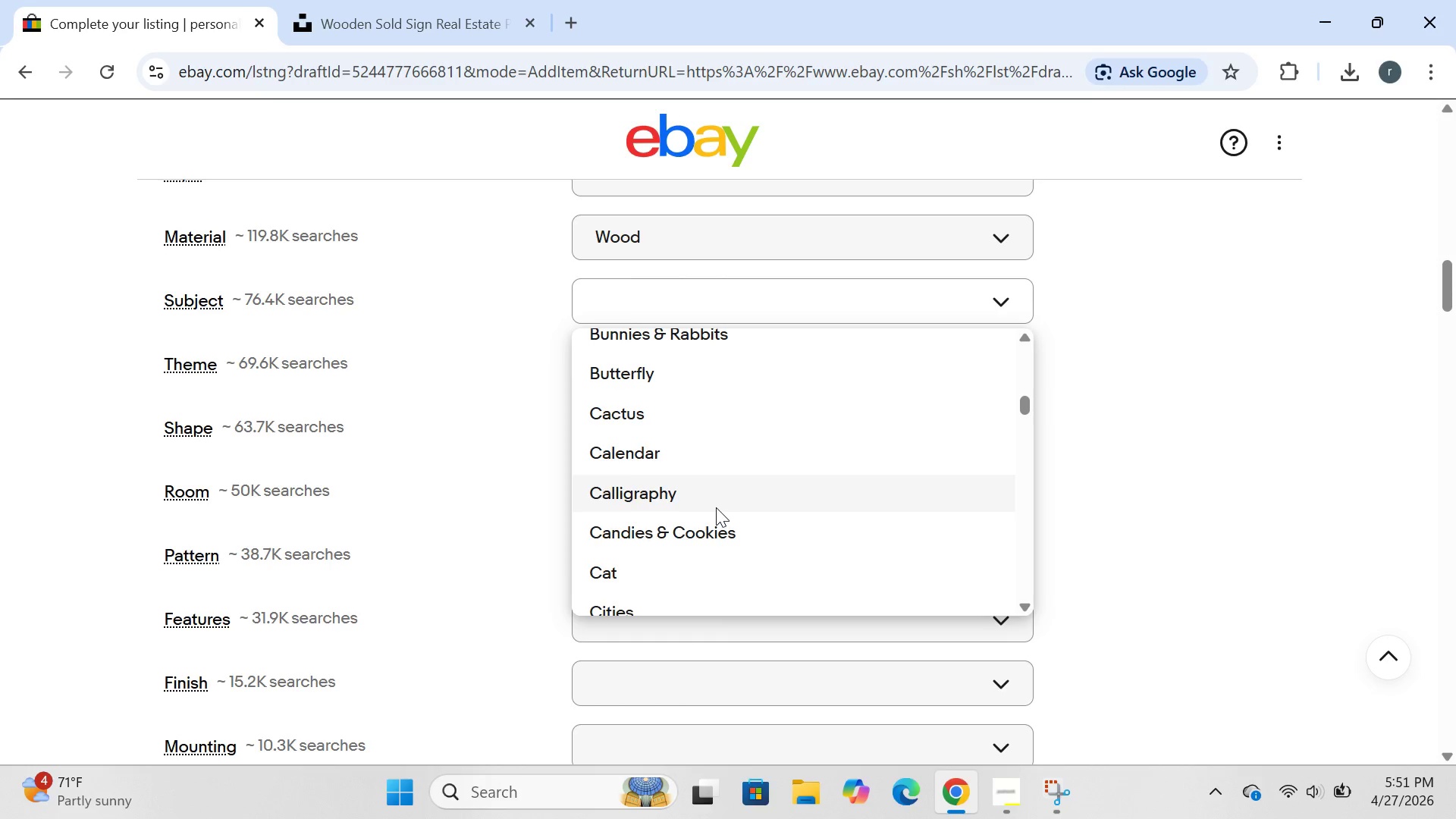 
wait(44.28)
 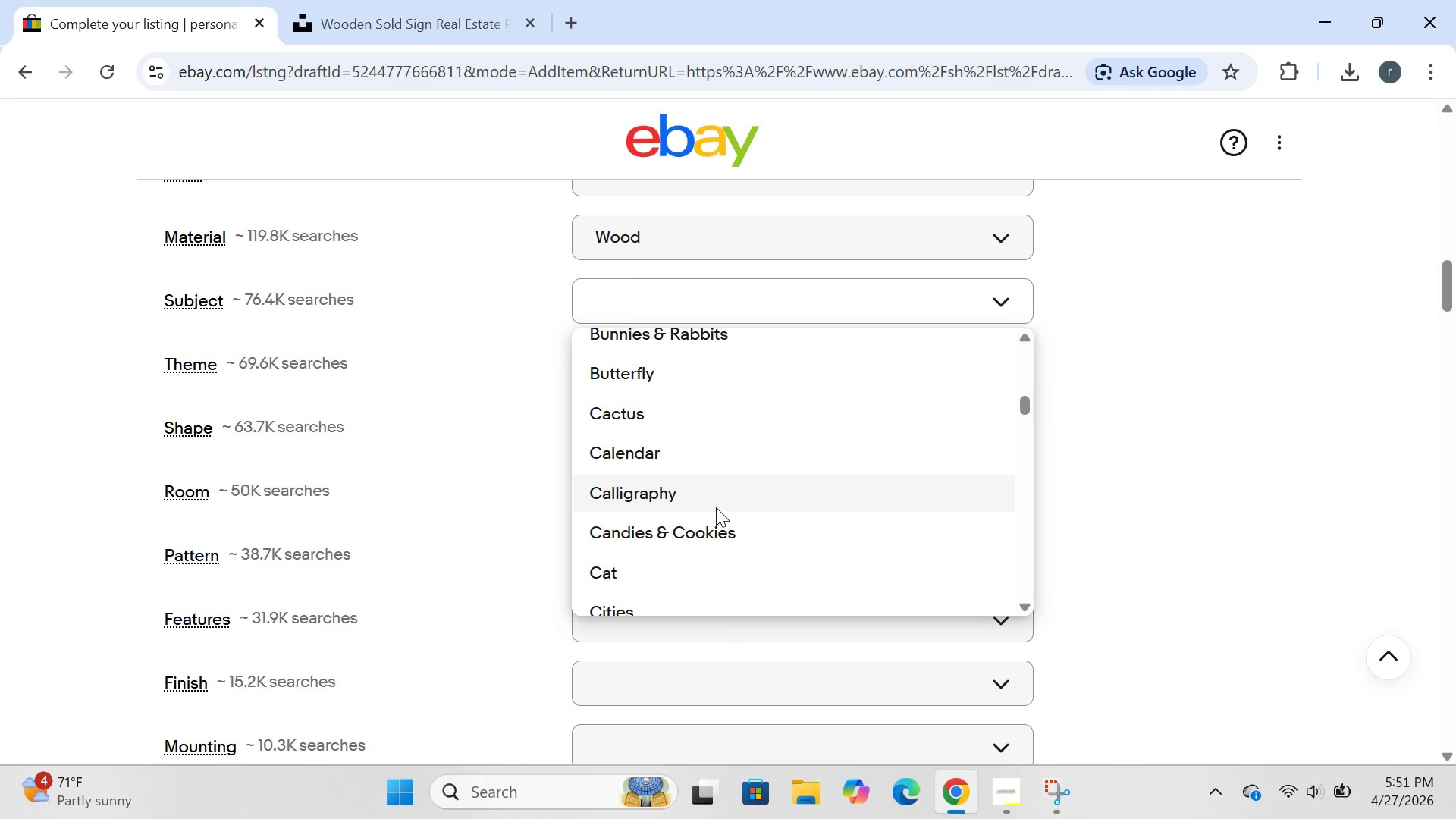 
left_click([661, 494])
 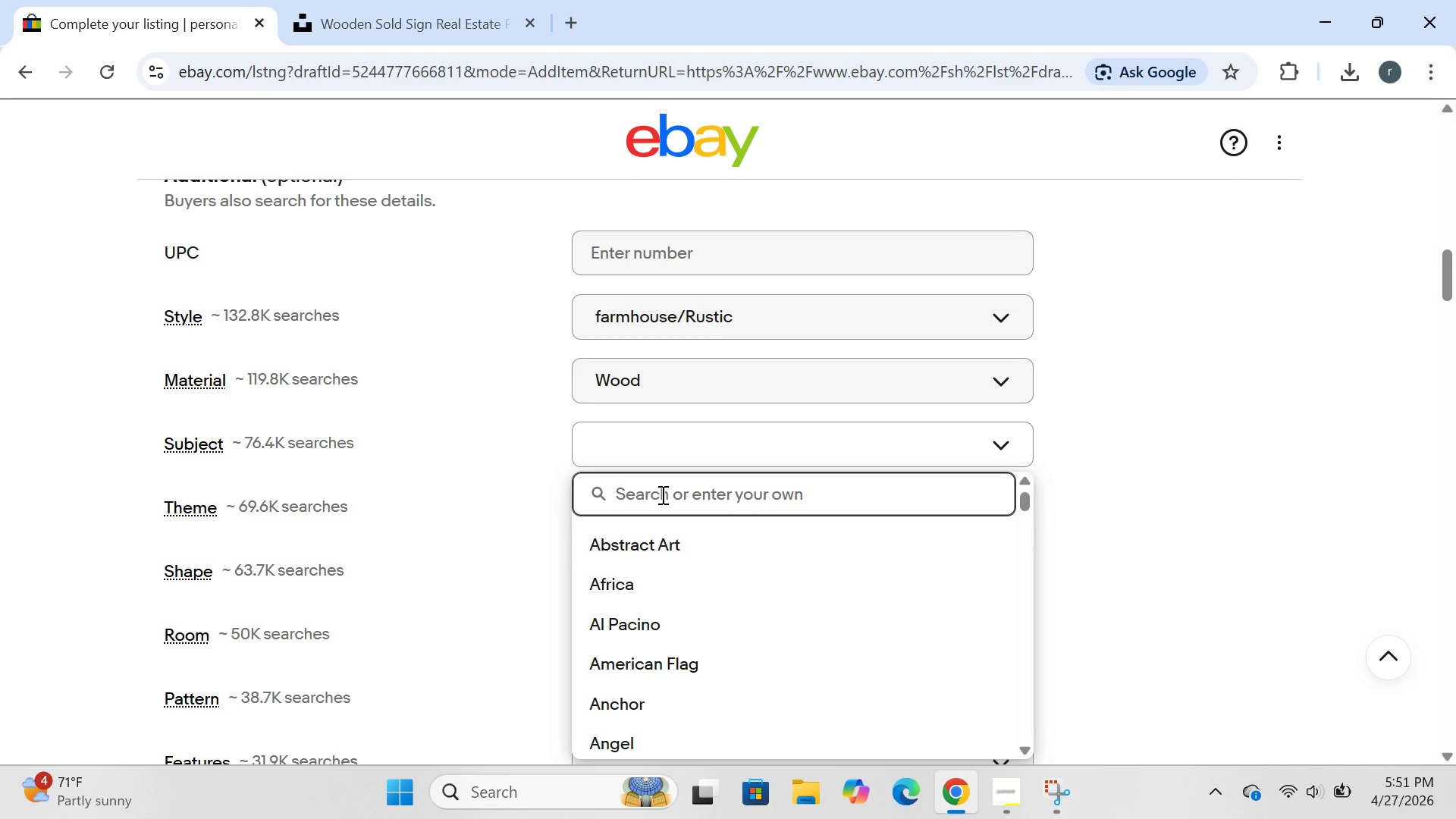 
type(real)
key(Backspace)
key(Backspace)
key(Backspace)
key(Backspace)
type(Real Estate.)
key(Backspace)
type(/sold/home closing)
 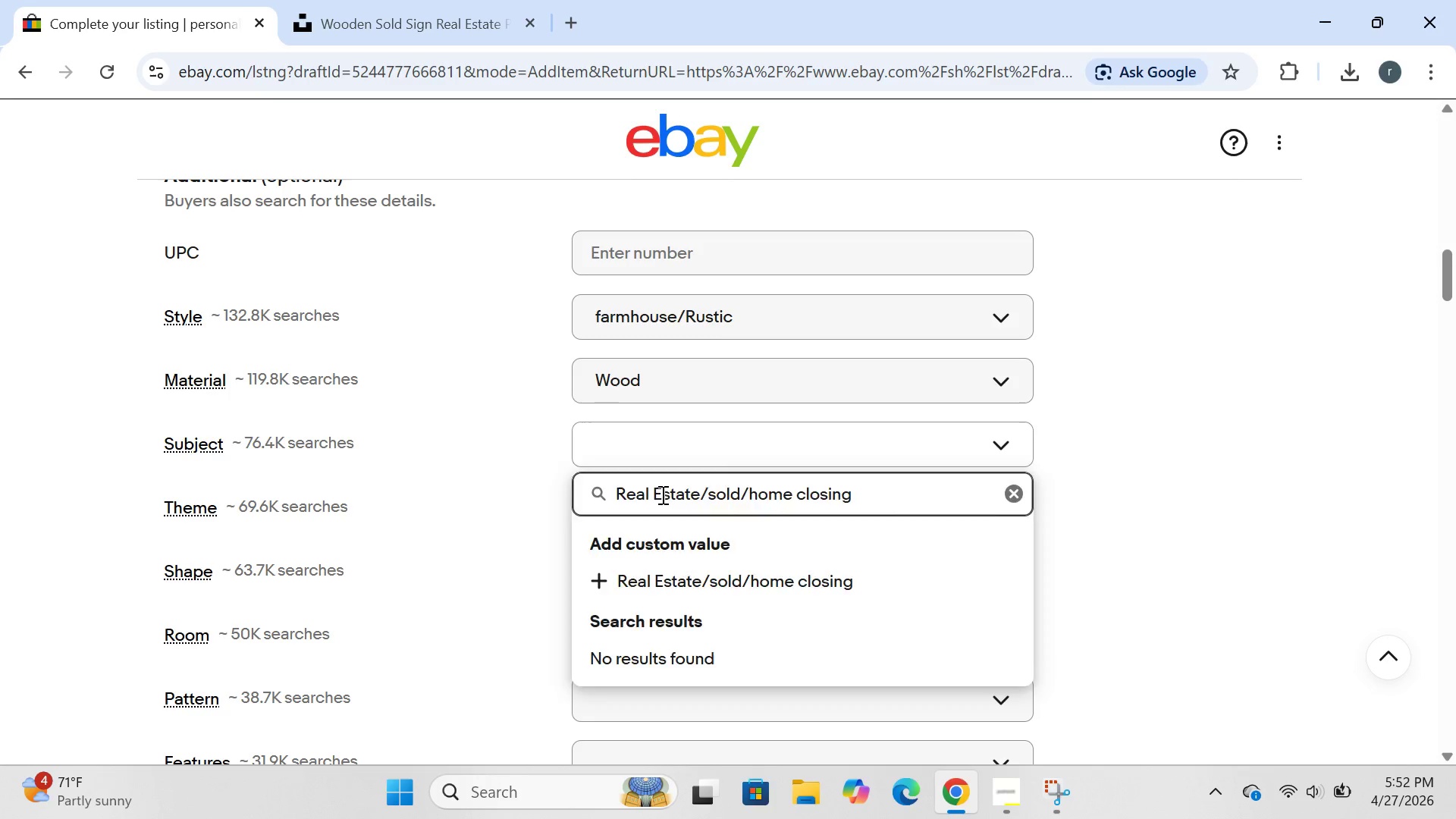 
key(Enter)
 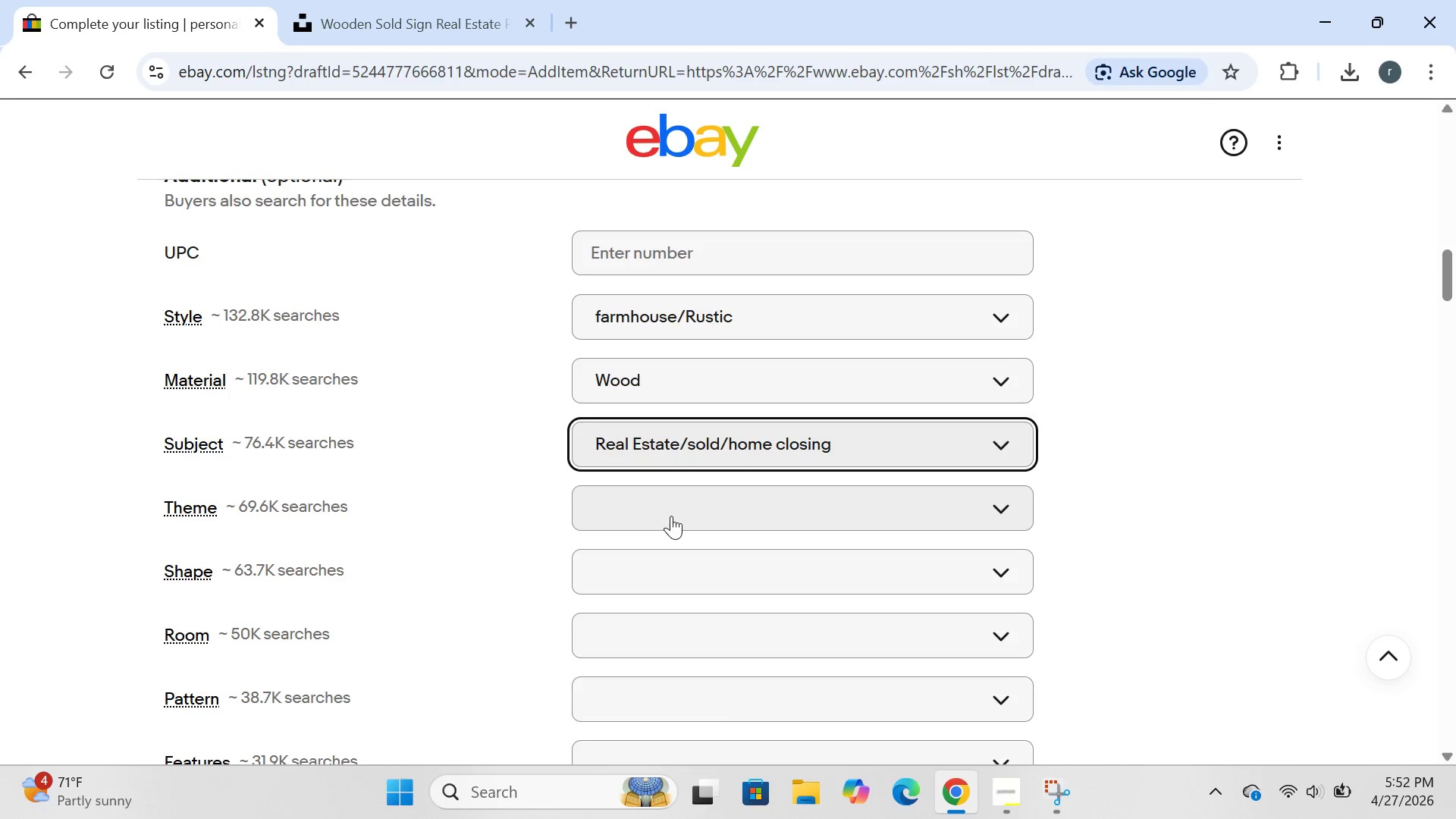 
left_click([665, 519])
 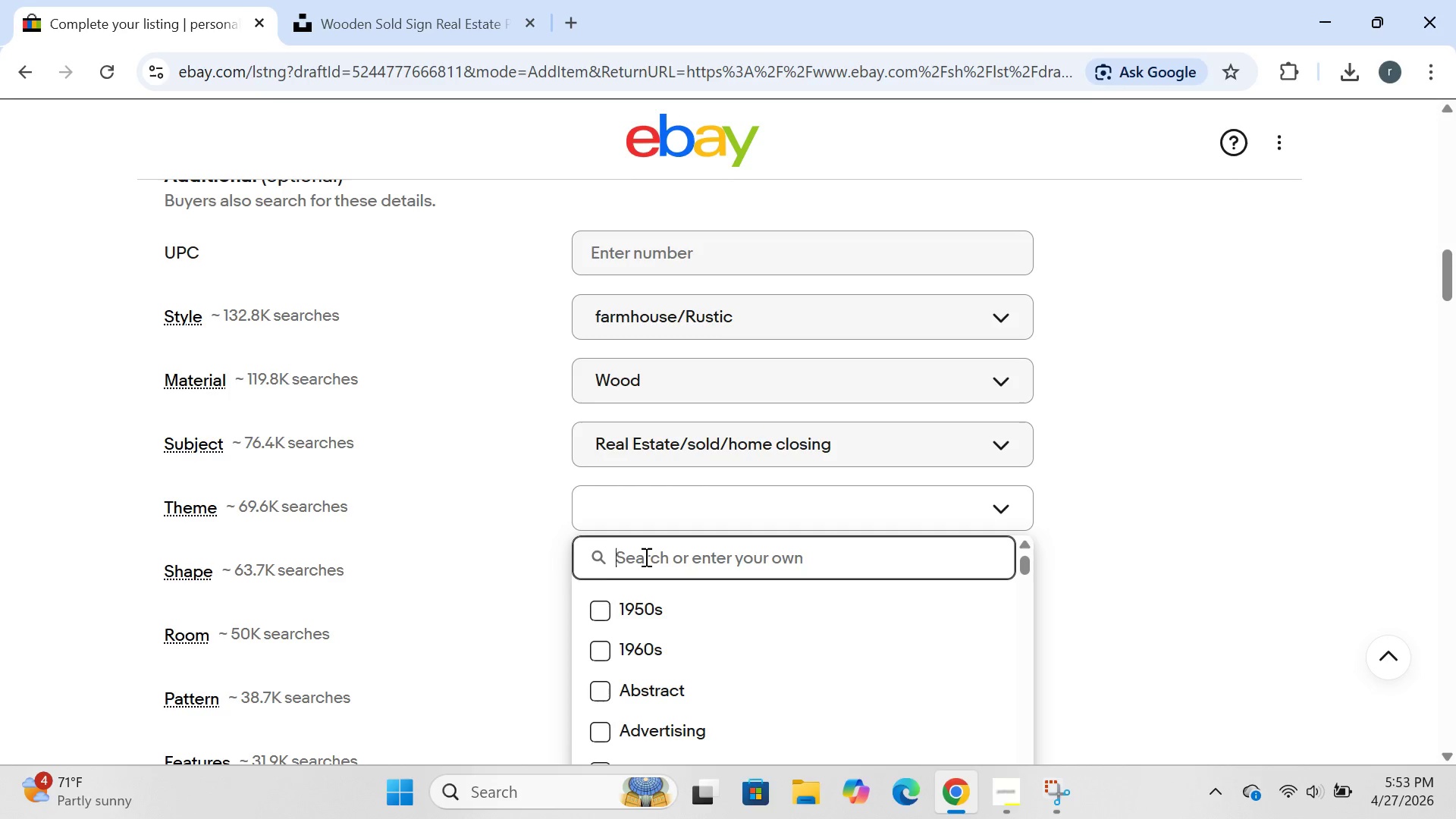 
wait(47.84)
 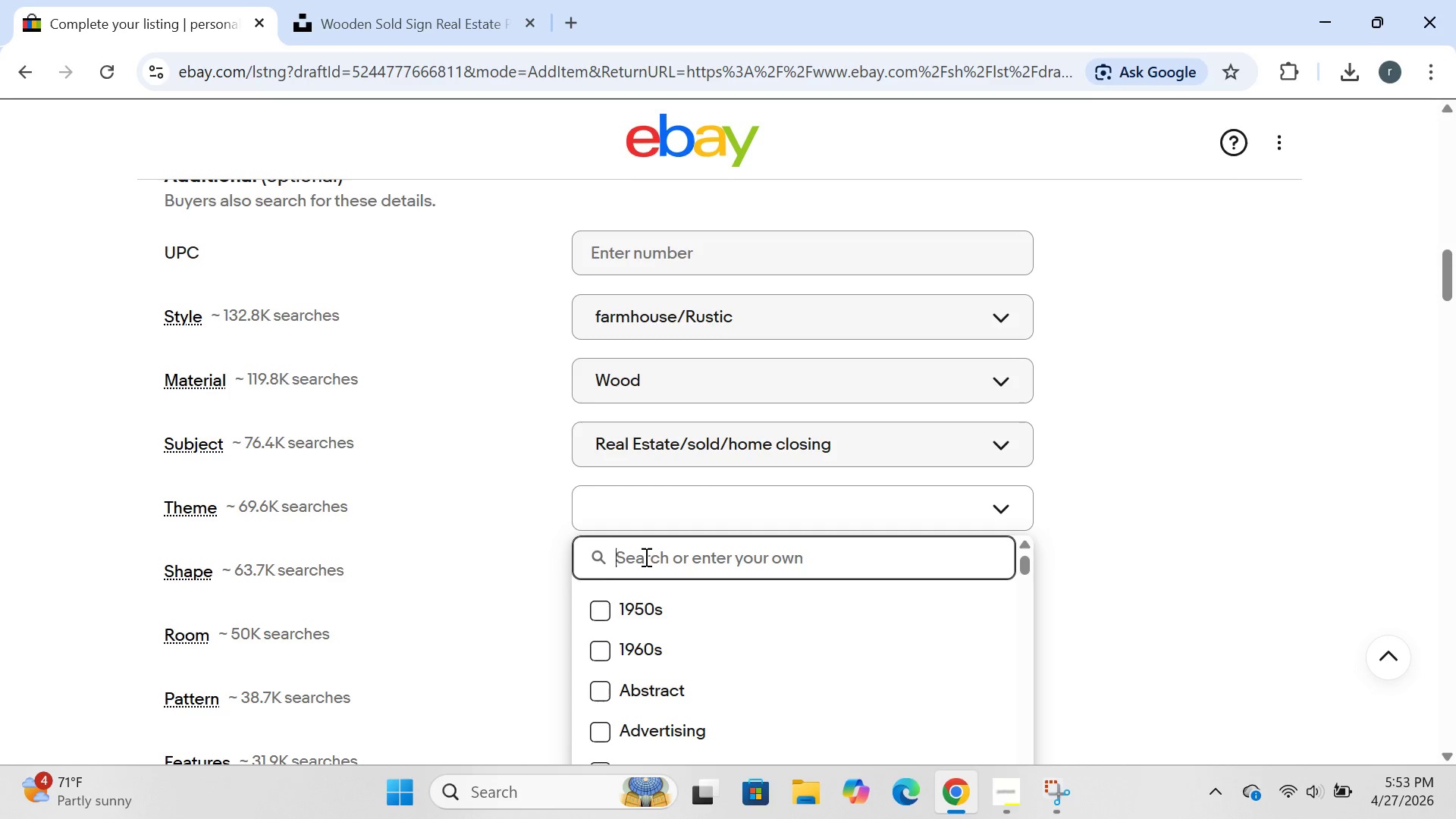 
type(res)
key(Backspace)
key(Backspace)
key(Backspace)
type(realtor gift/housewarminh)
key(Backspace)
type(g.)
key(Backspace)
type(/new home)
 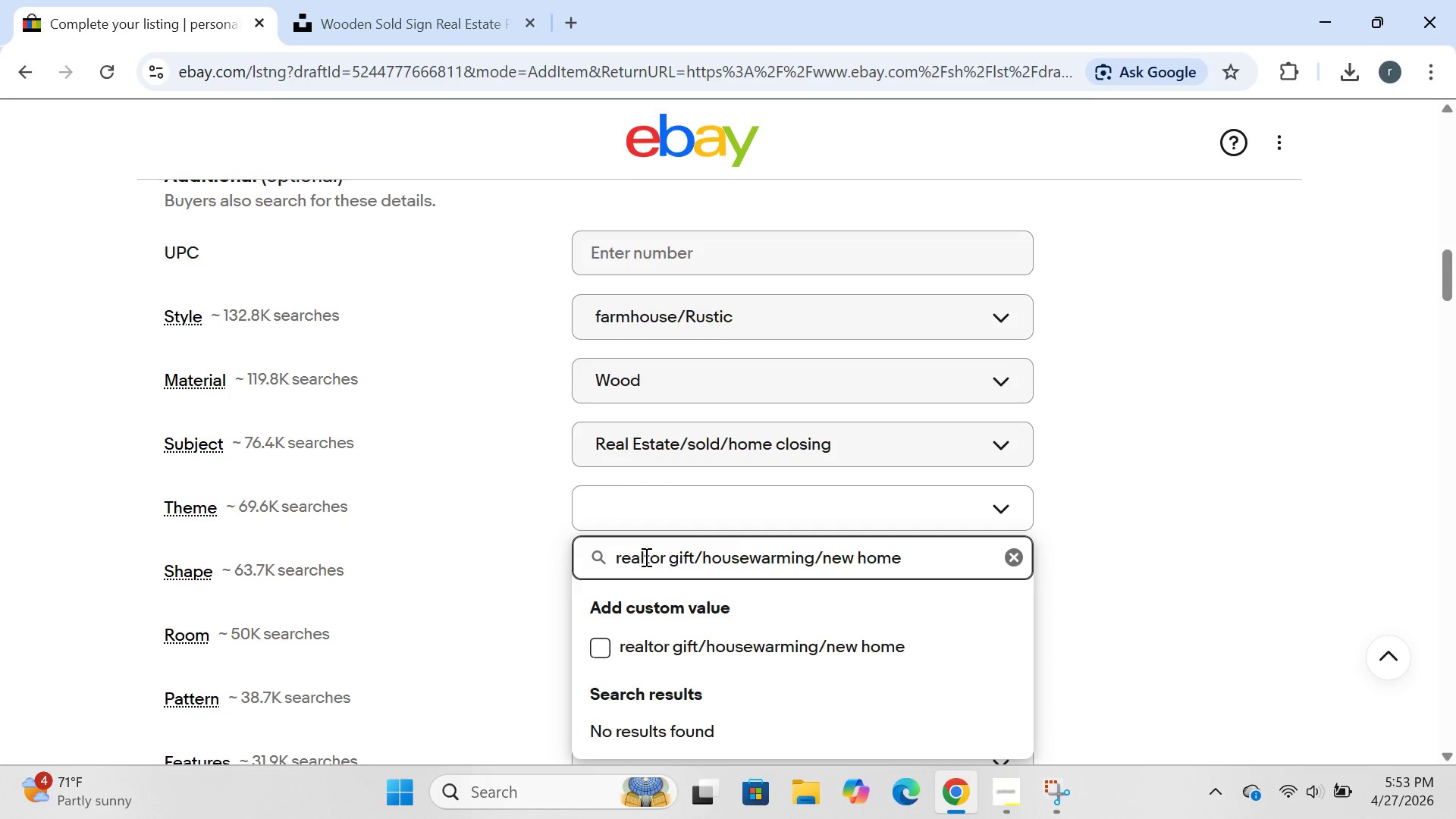 
key(Enter)
 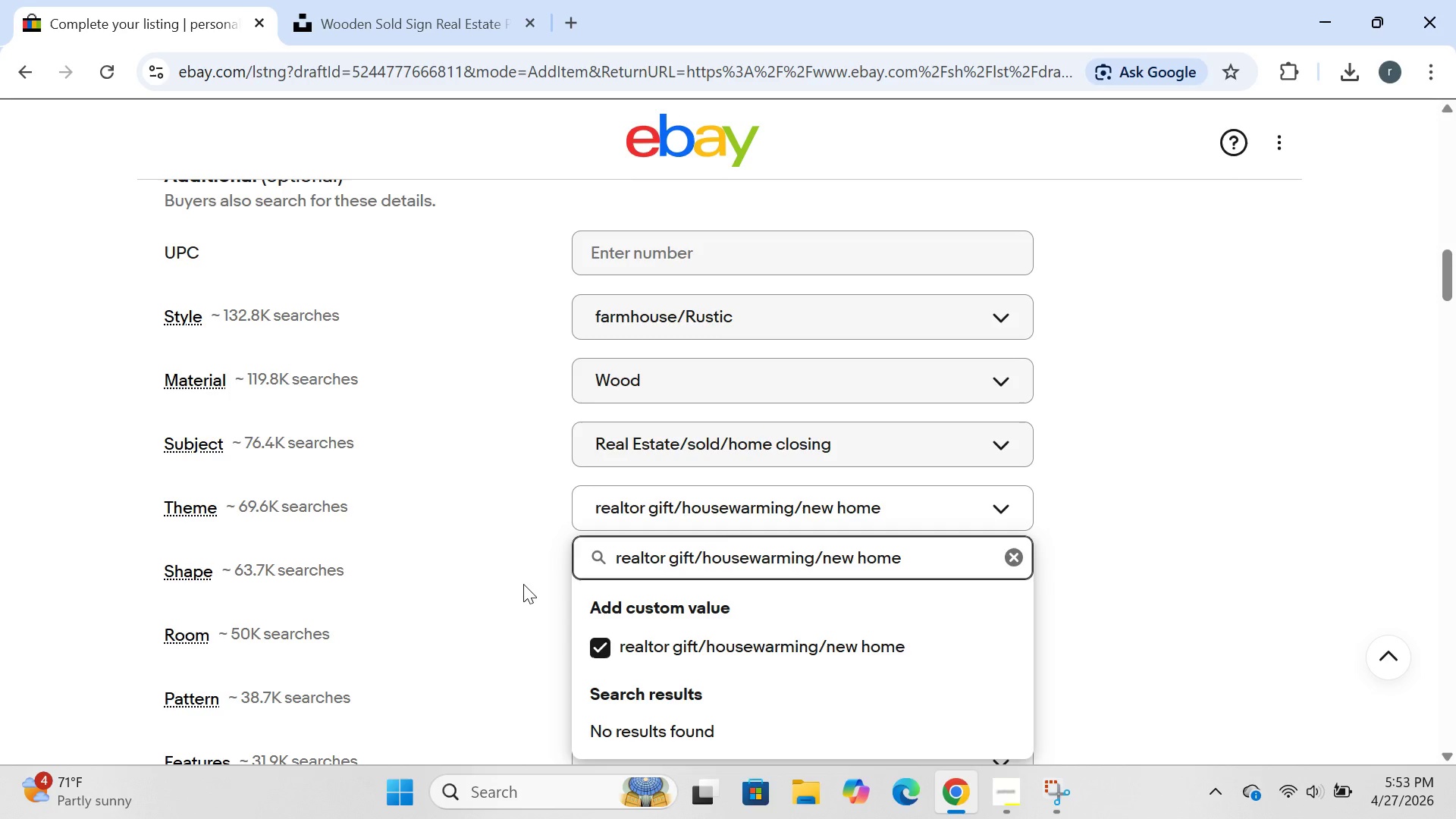 
left_click([523, 584])
 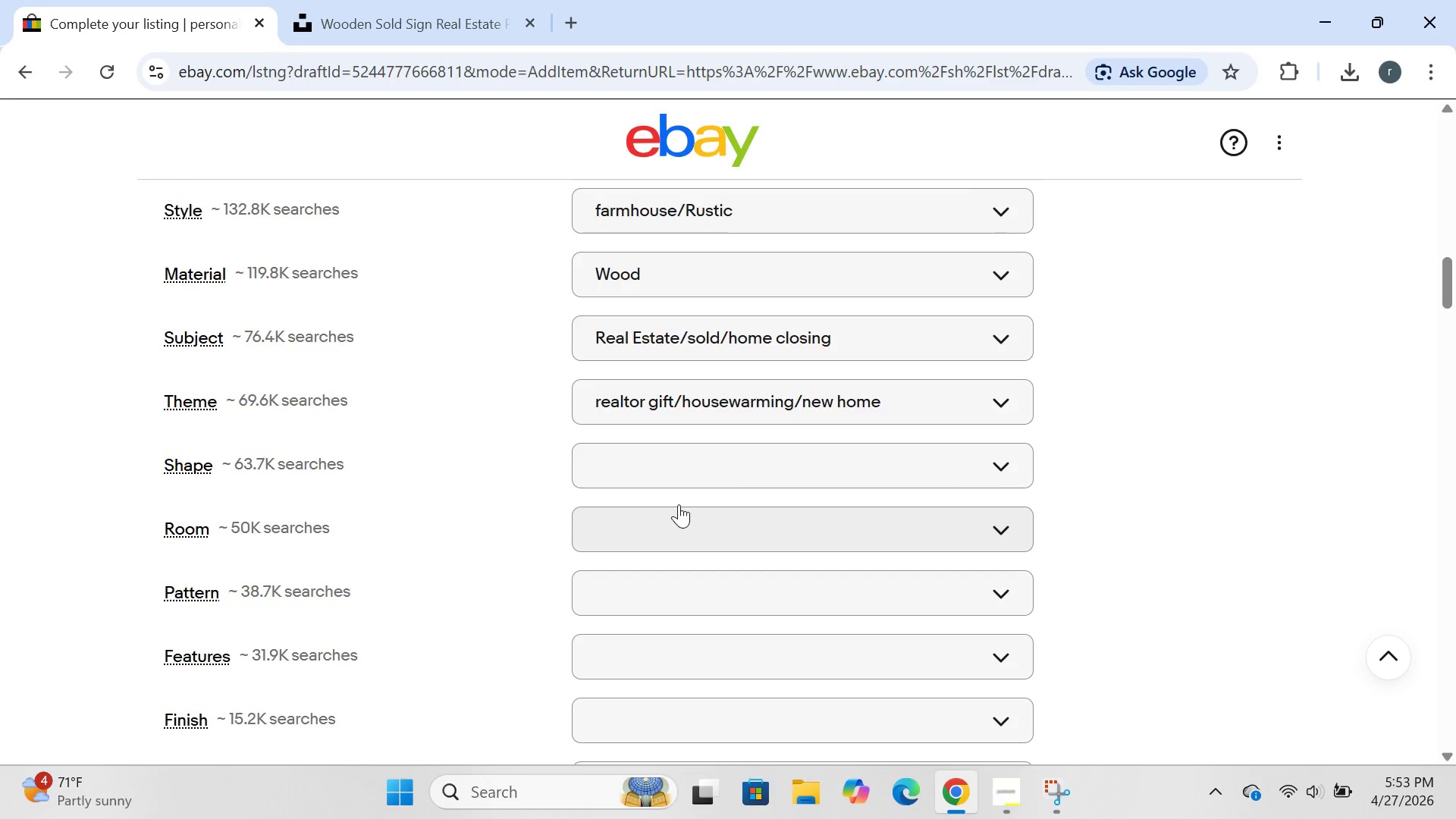 
left_click([682, 471])
 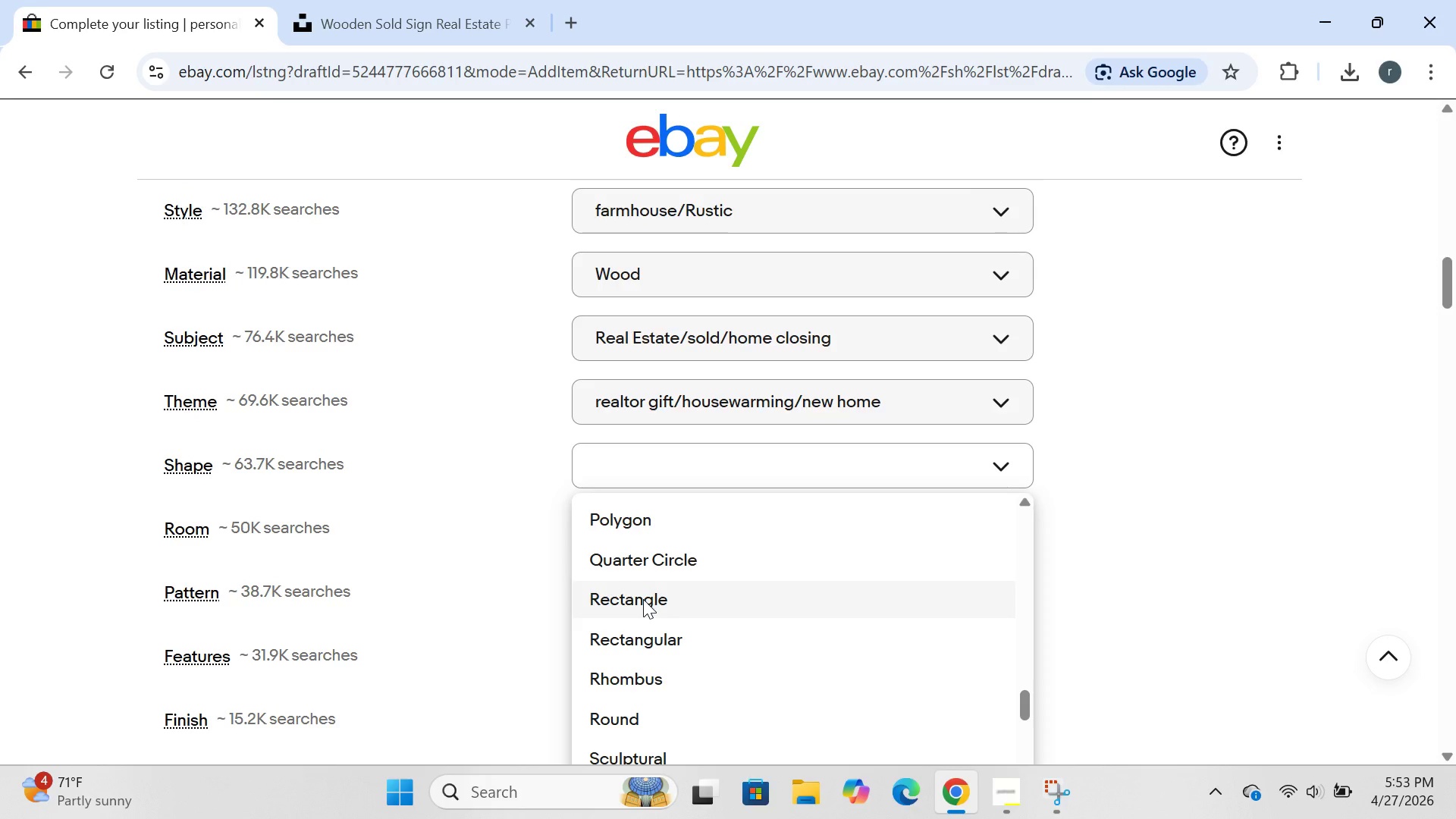 
wait(11.8)
 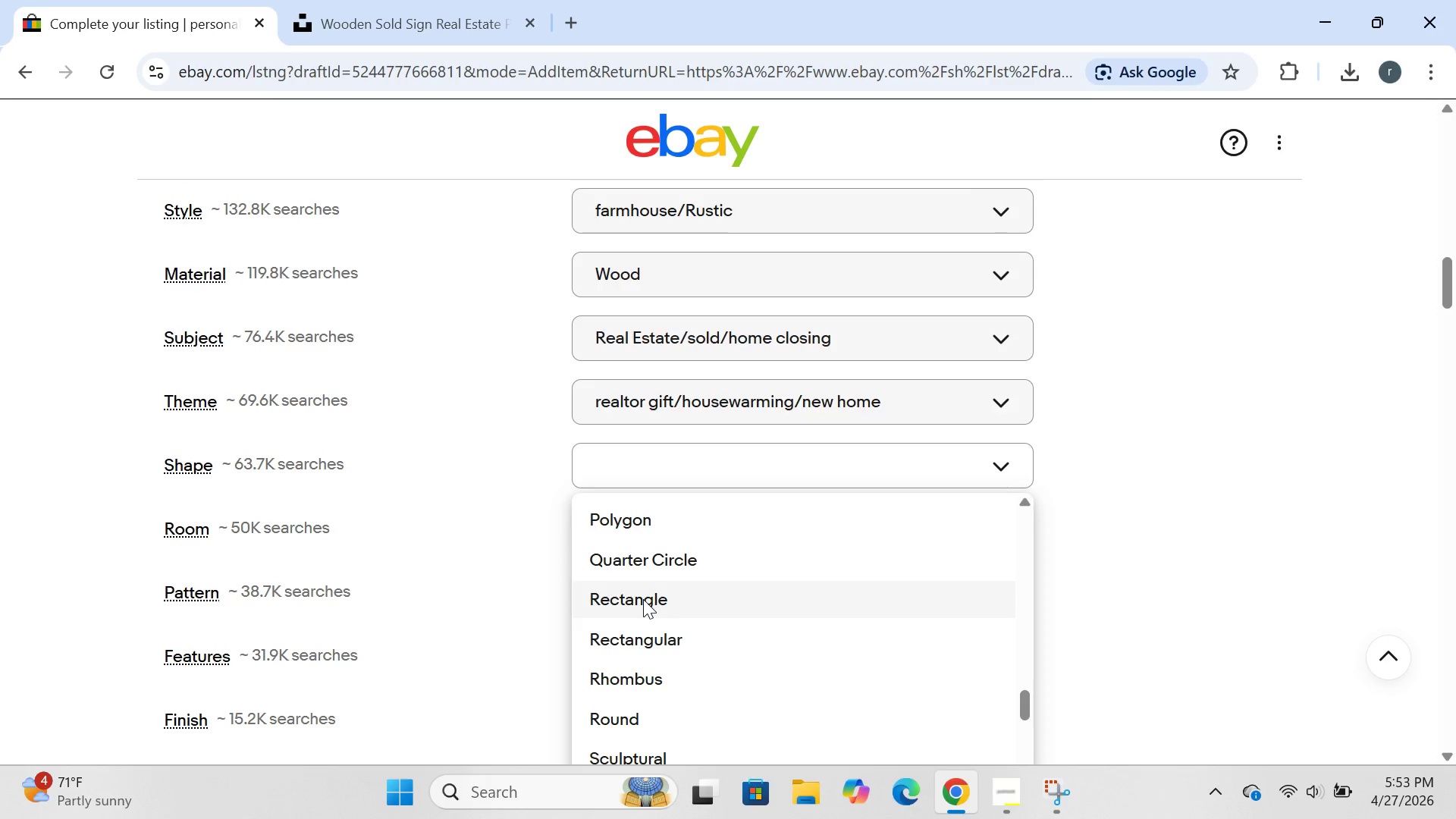 
left_click([672, 598])
 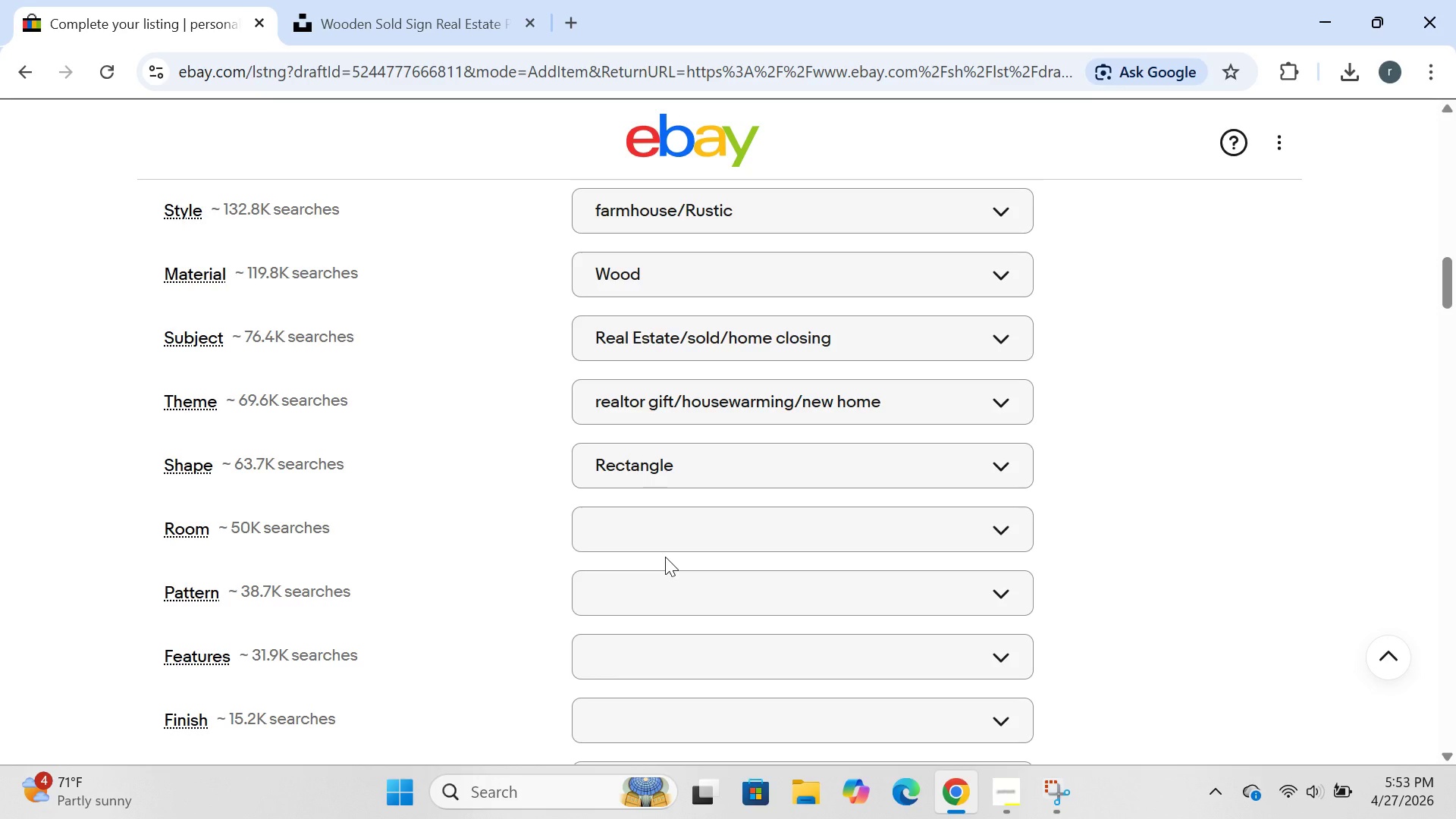 
left_click([665, 557])
 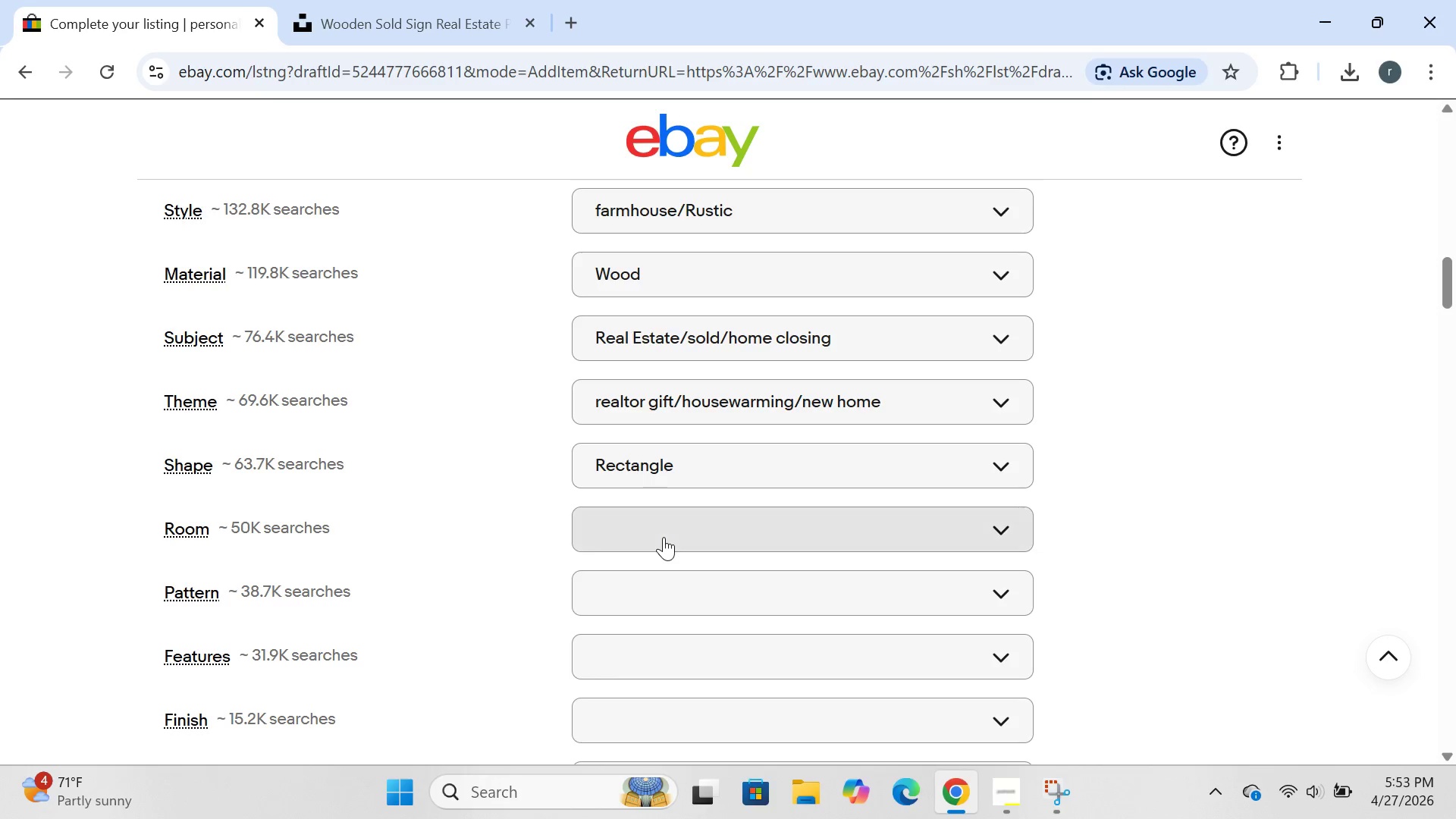 
left_click([664, 537])
 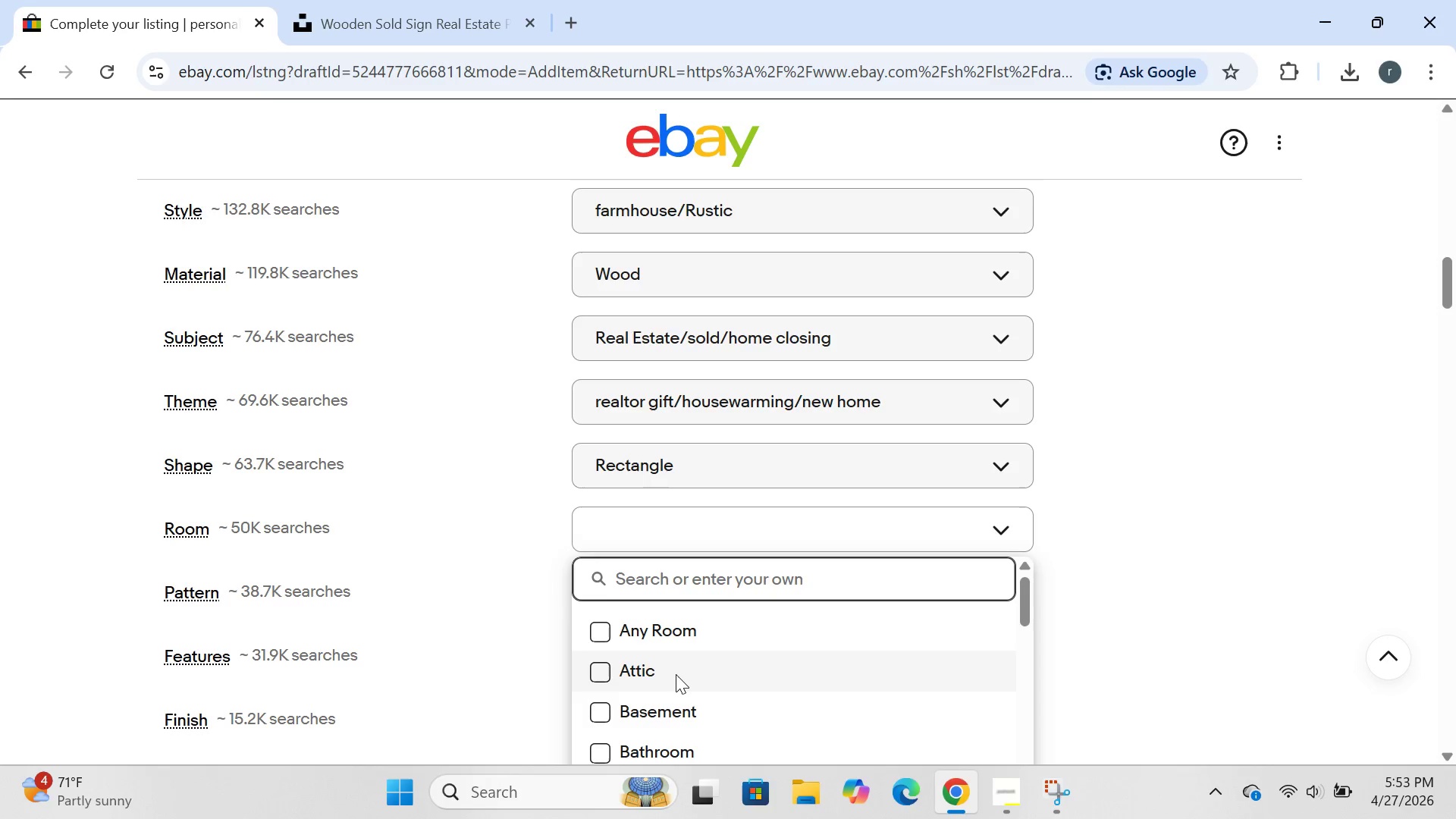 
left_click([675, 675])
 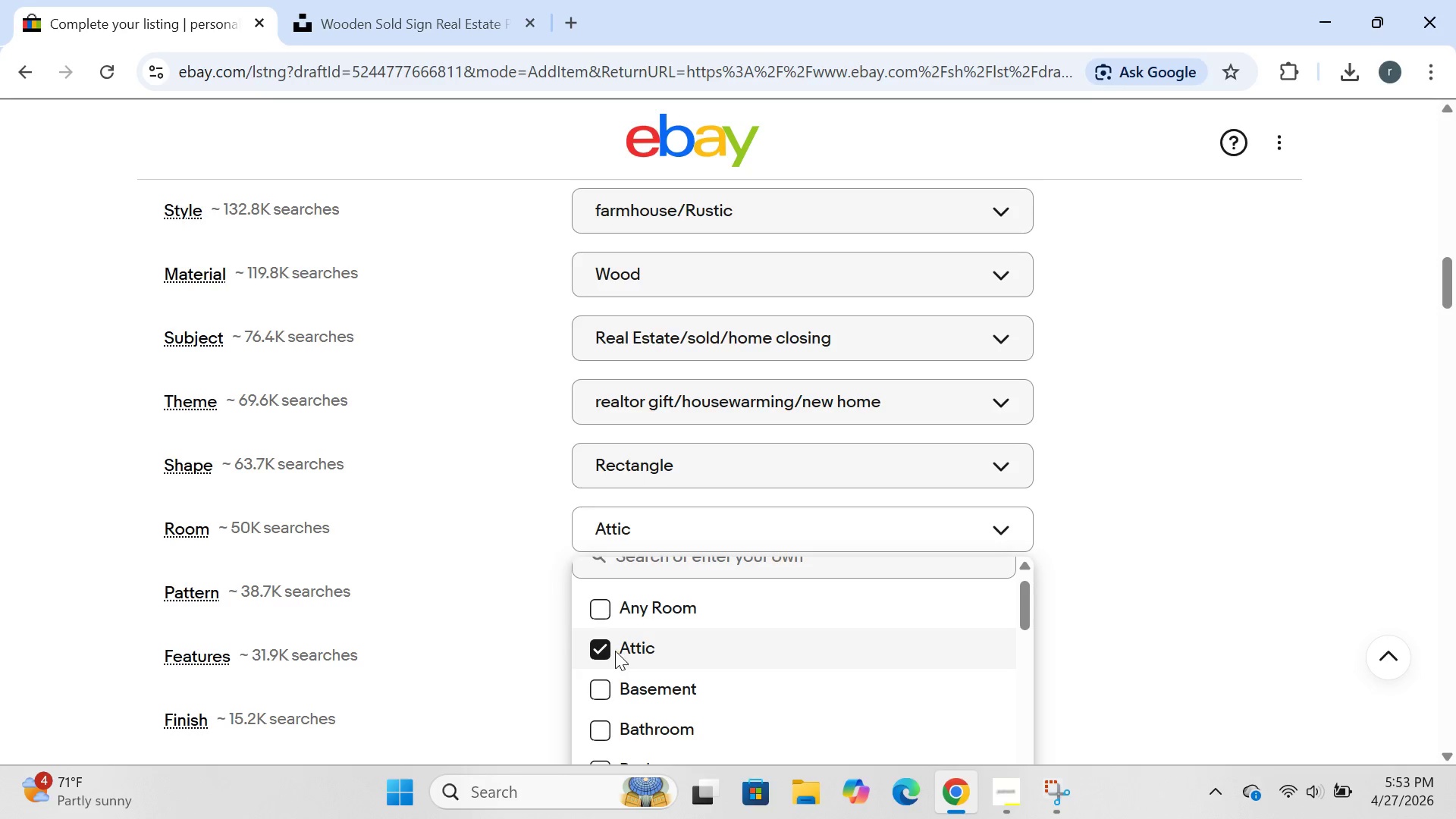 
left_click([615, 651])
 